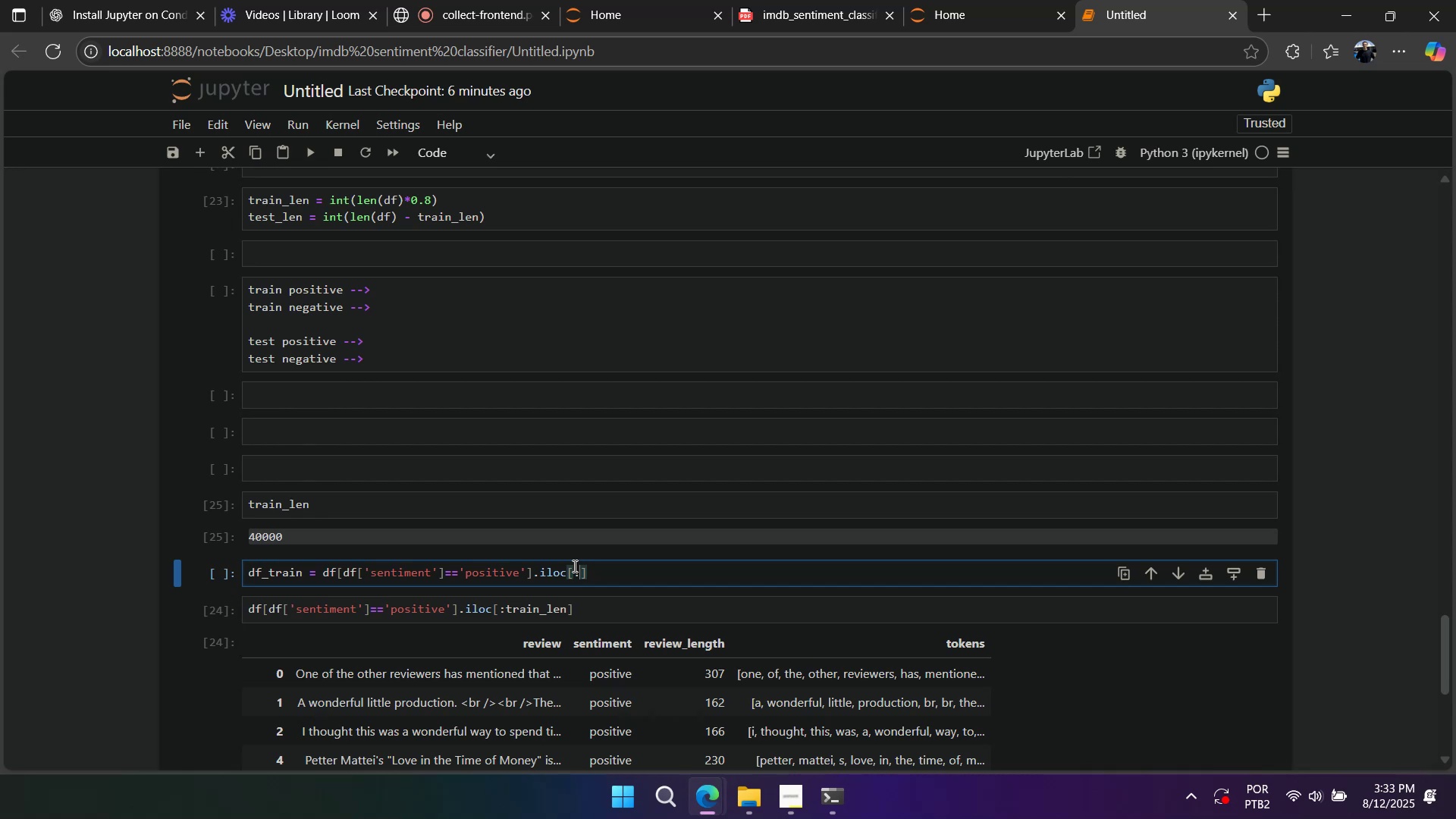 
wait(17.02)
 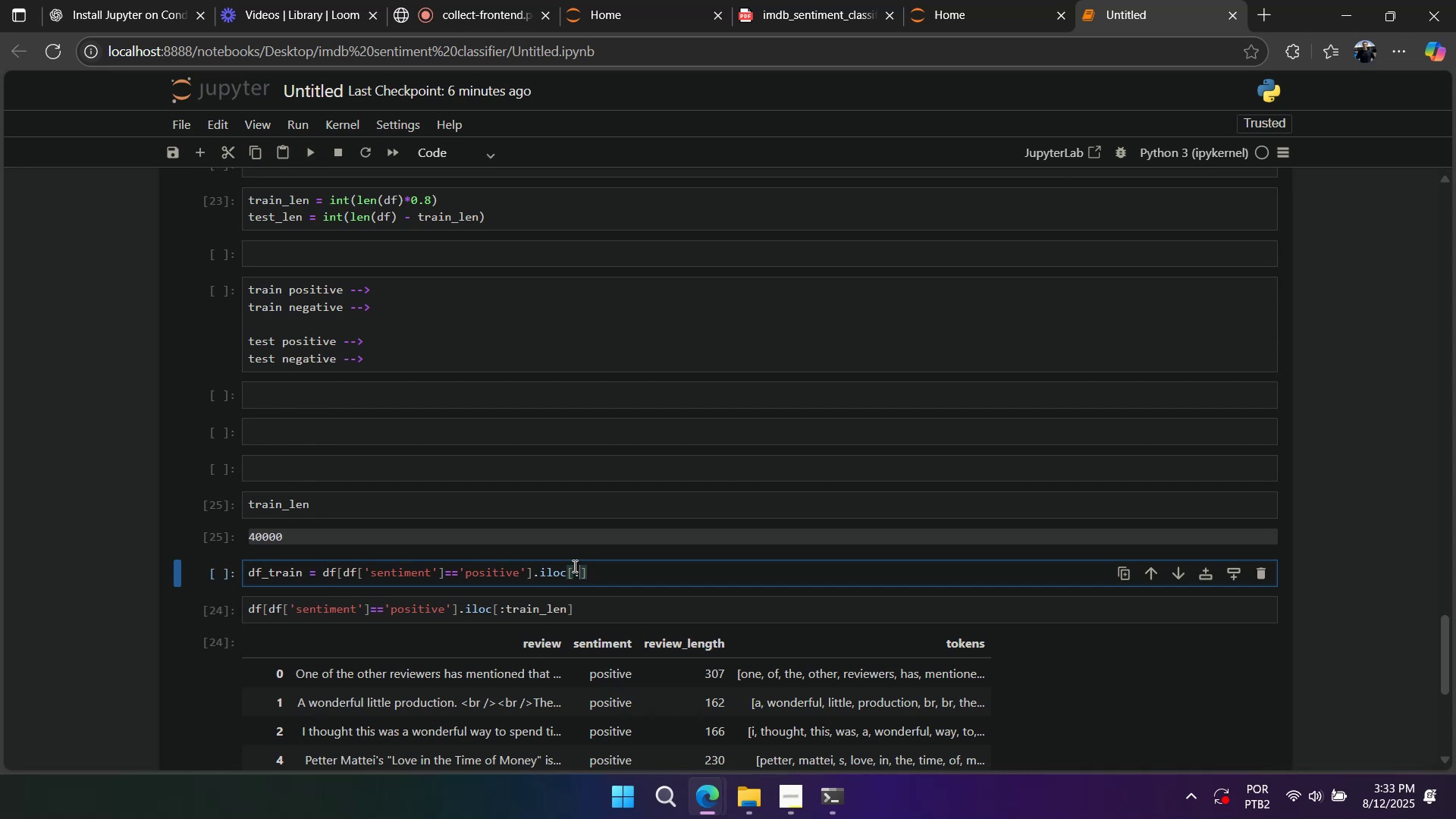 
double_click([581, 554])
 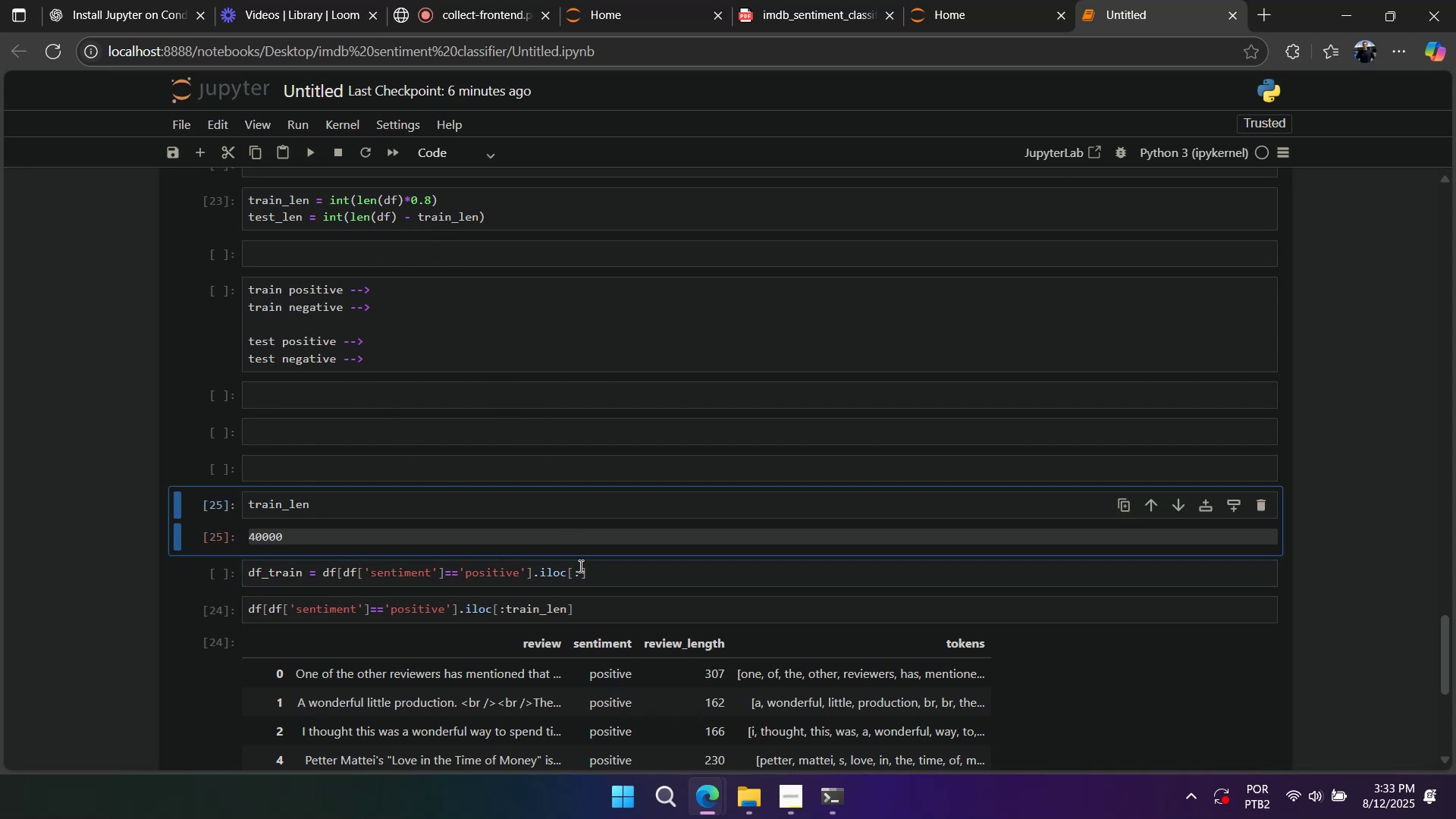 
triple_click([579, 566])
 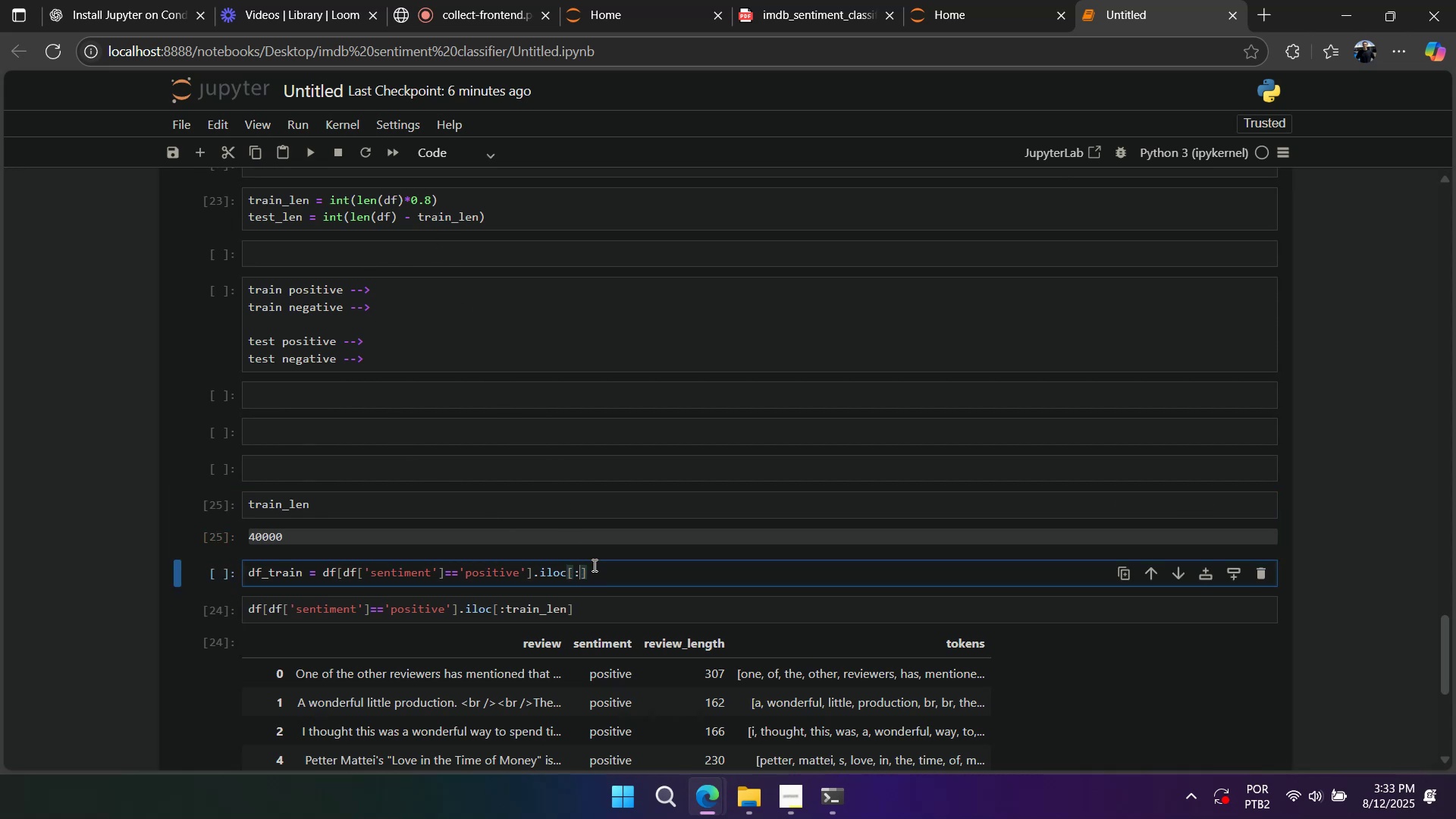 
left_click([476, 436])
 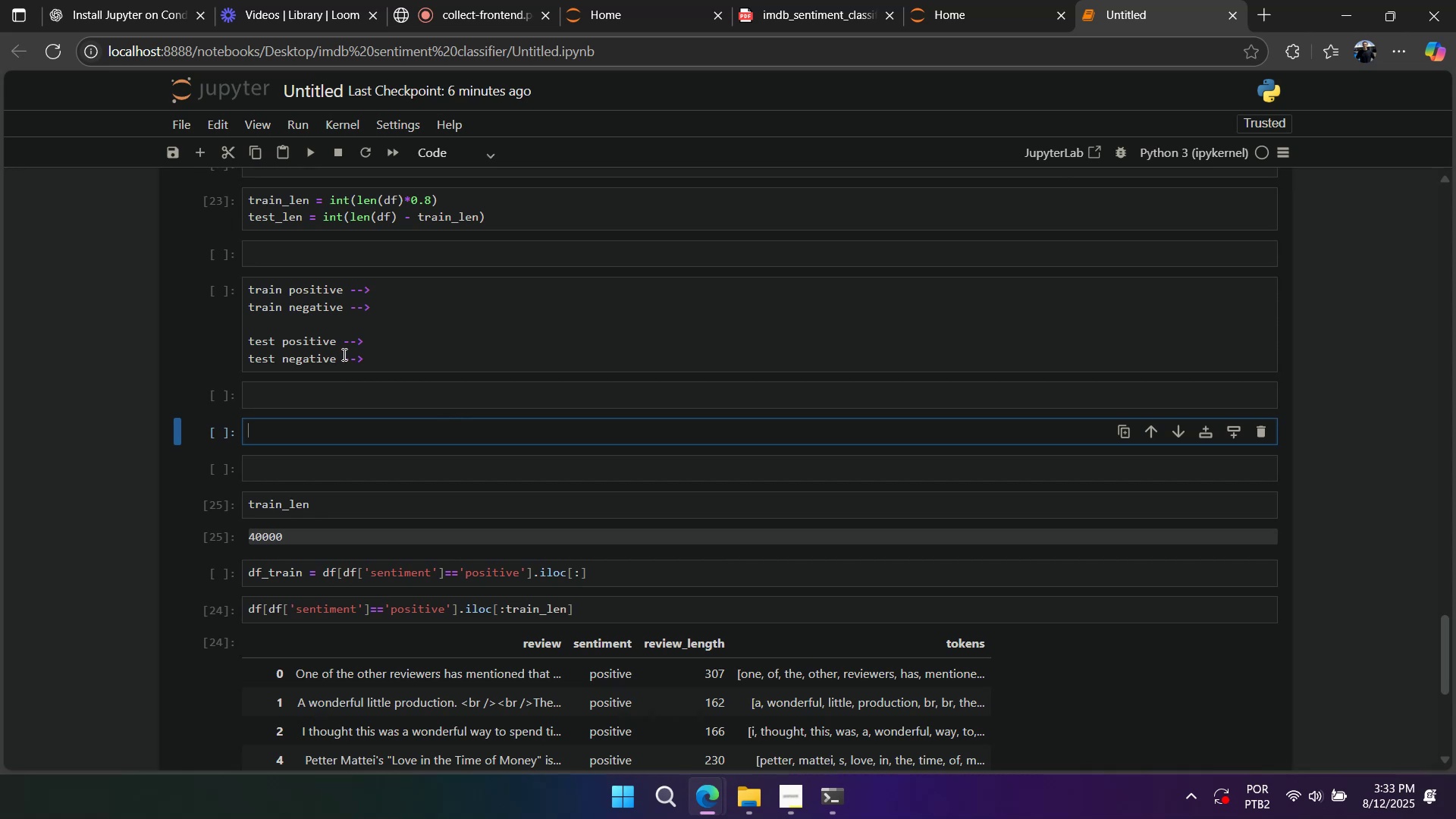 
double_click([376, 430])
 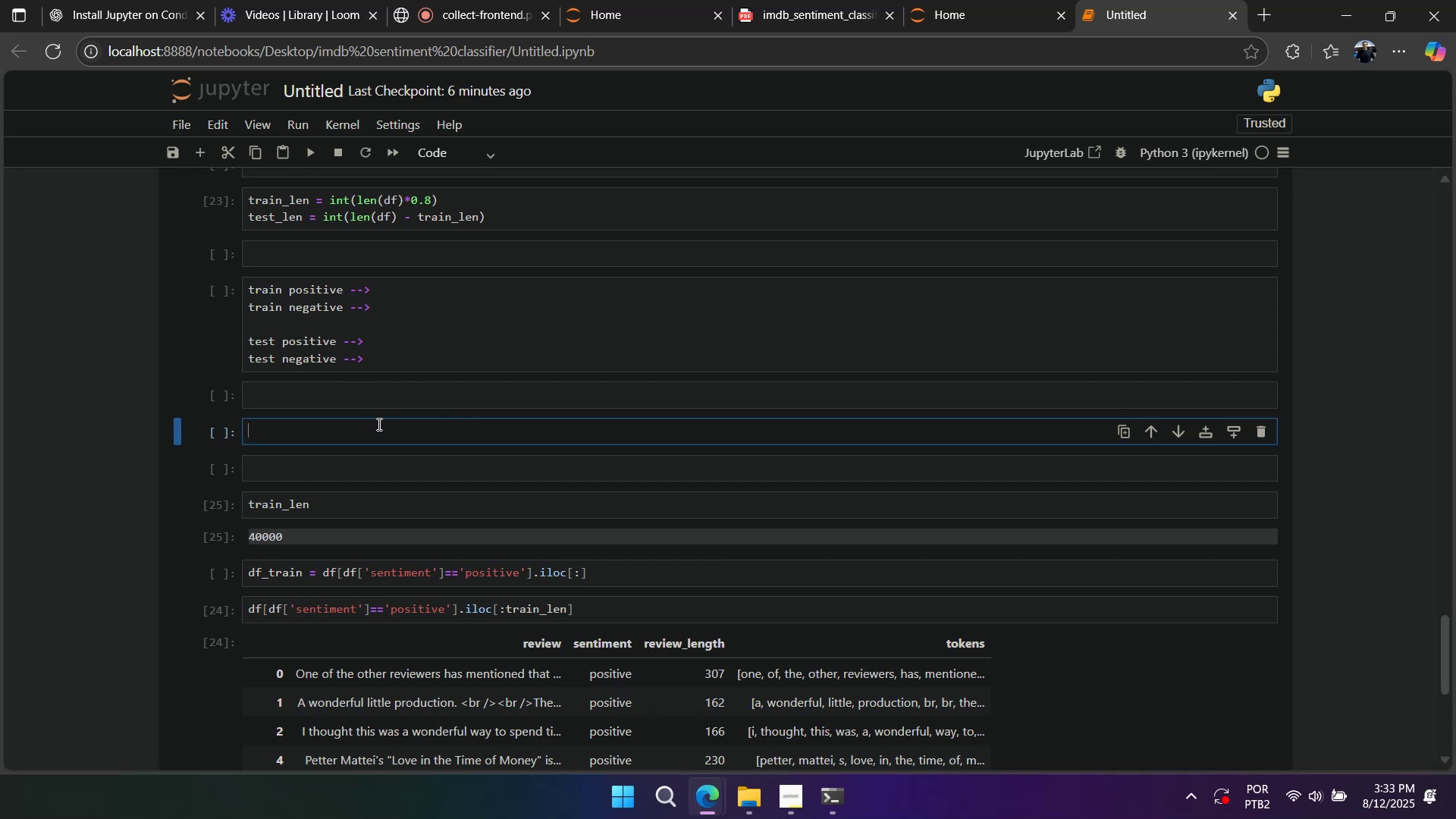 
type(le n(df)
key(Backspace)
key(Backspace)
key(Backspace)
key(Backspace)
key(Backspace)
 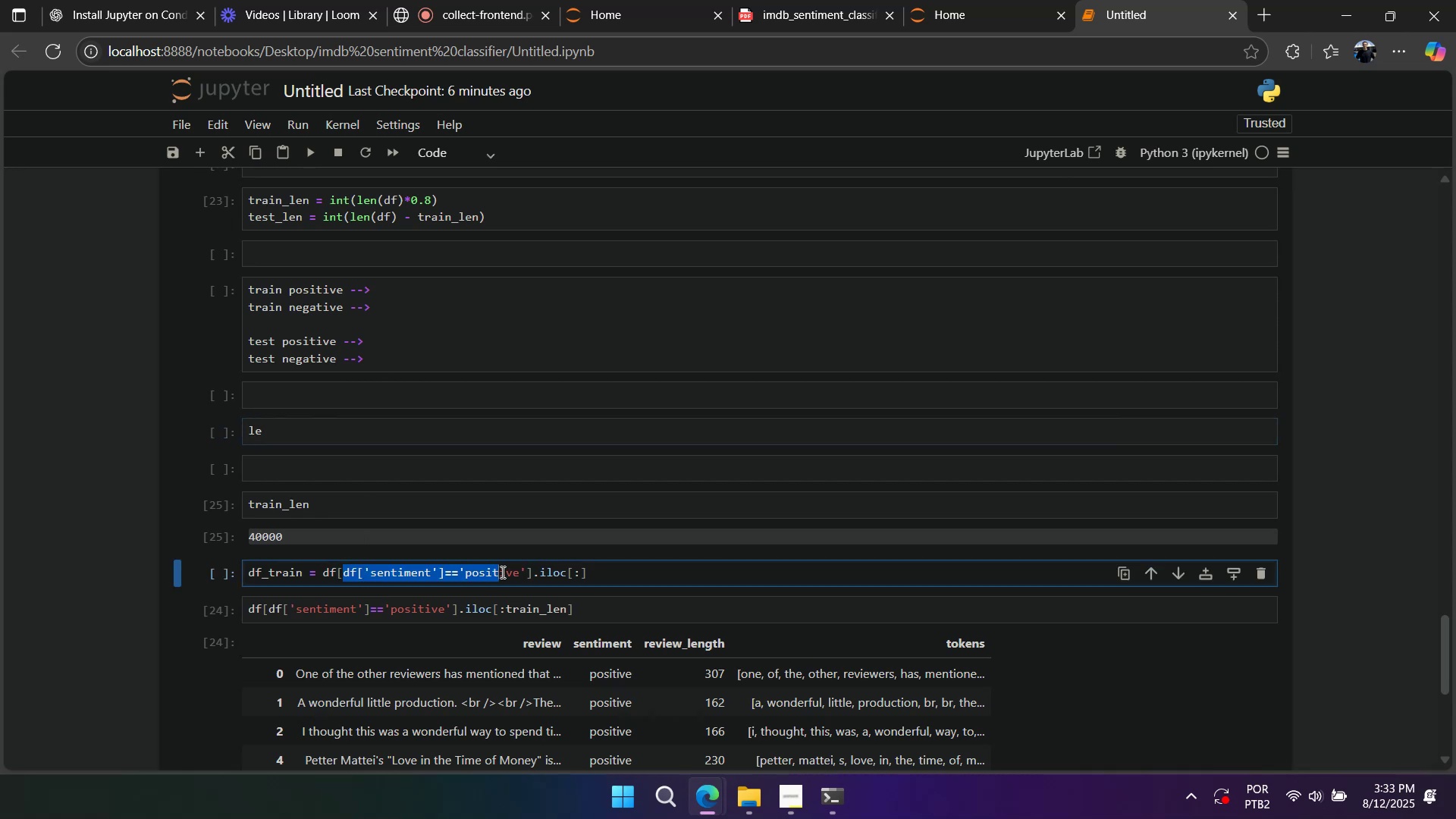 
key(Control+C)
 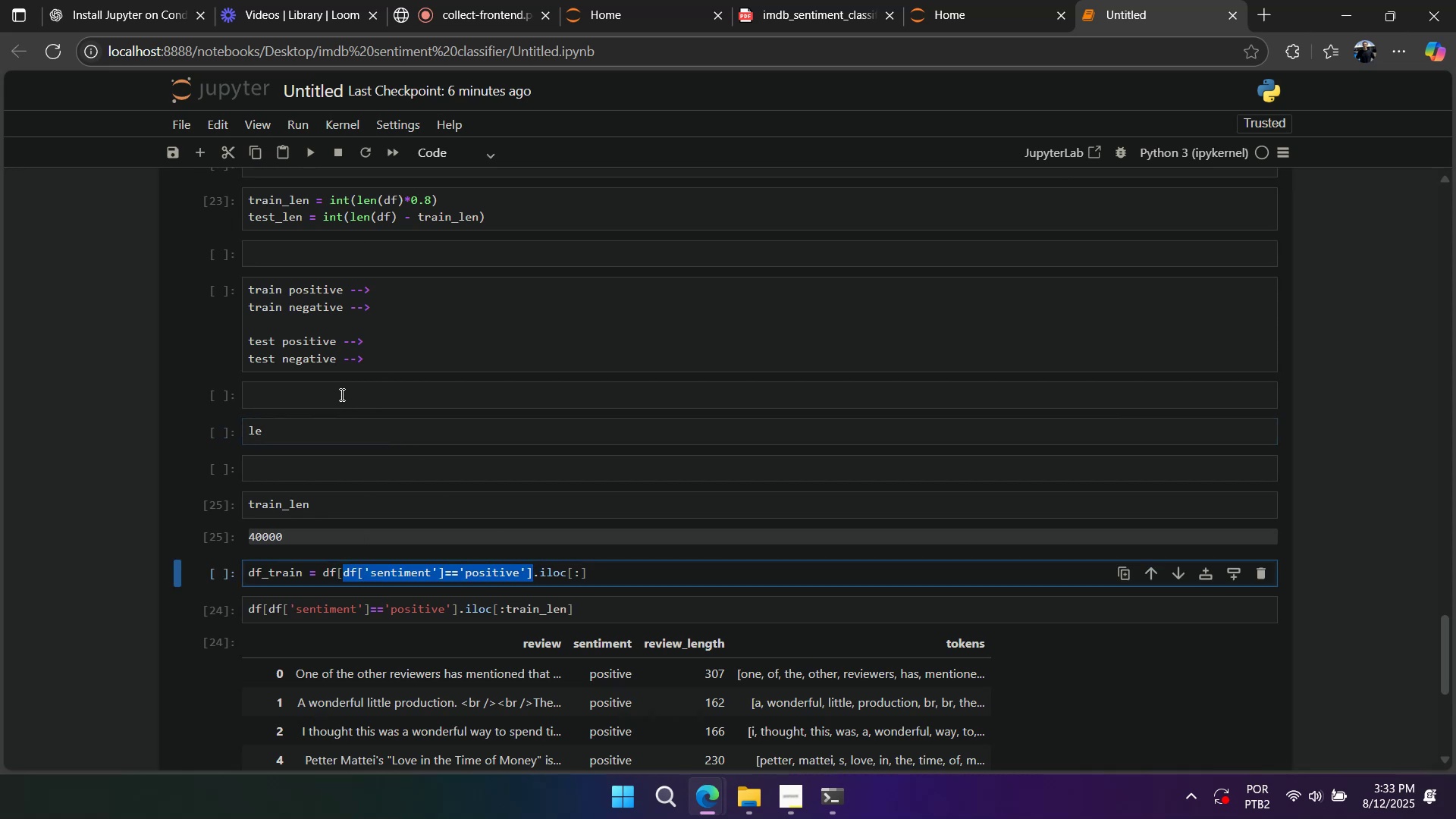 
left_click([340, 422])
 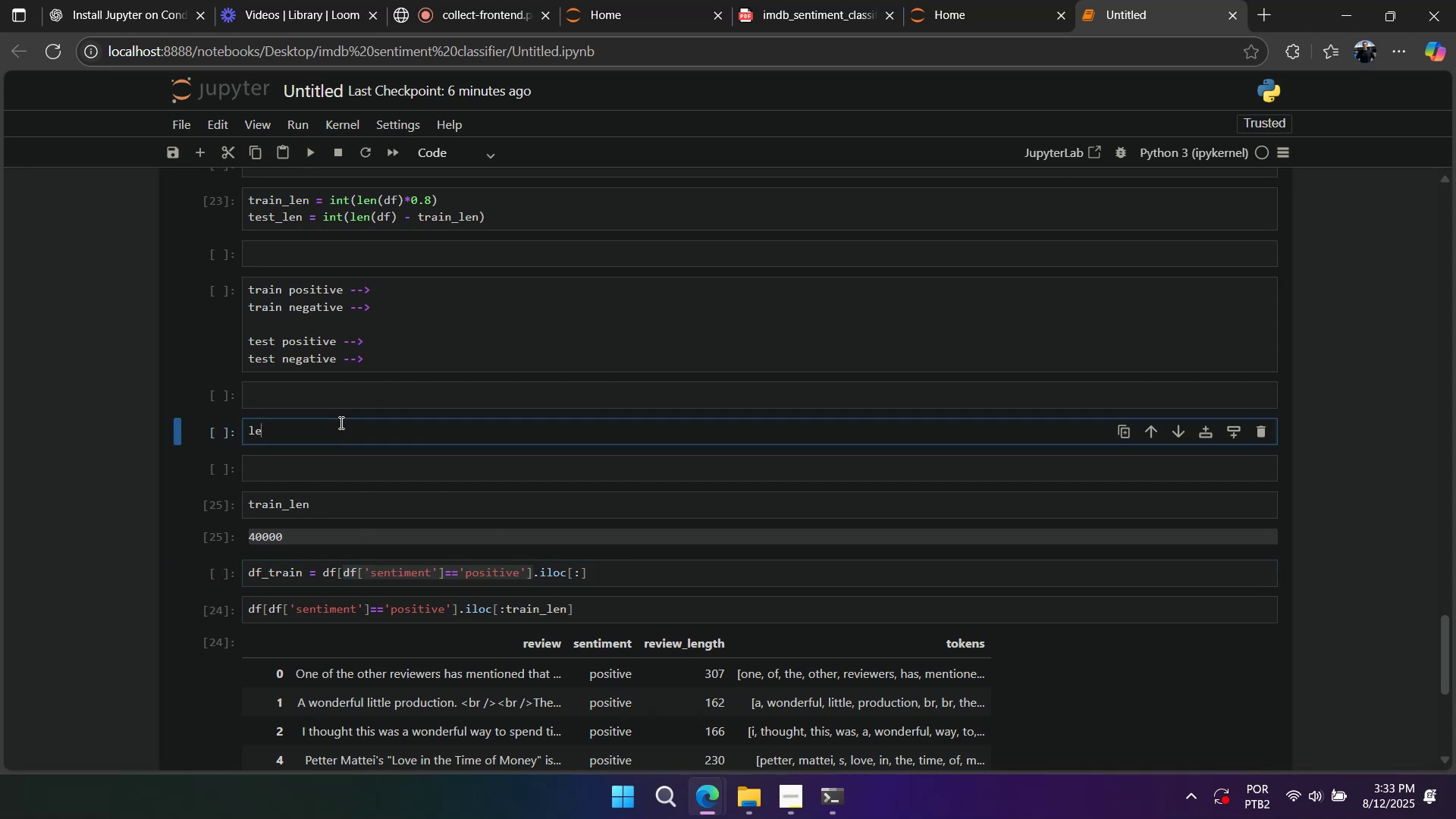 
key(N)
 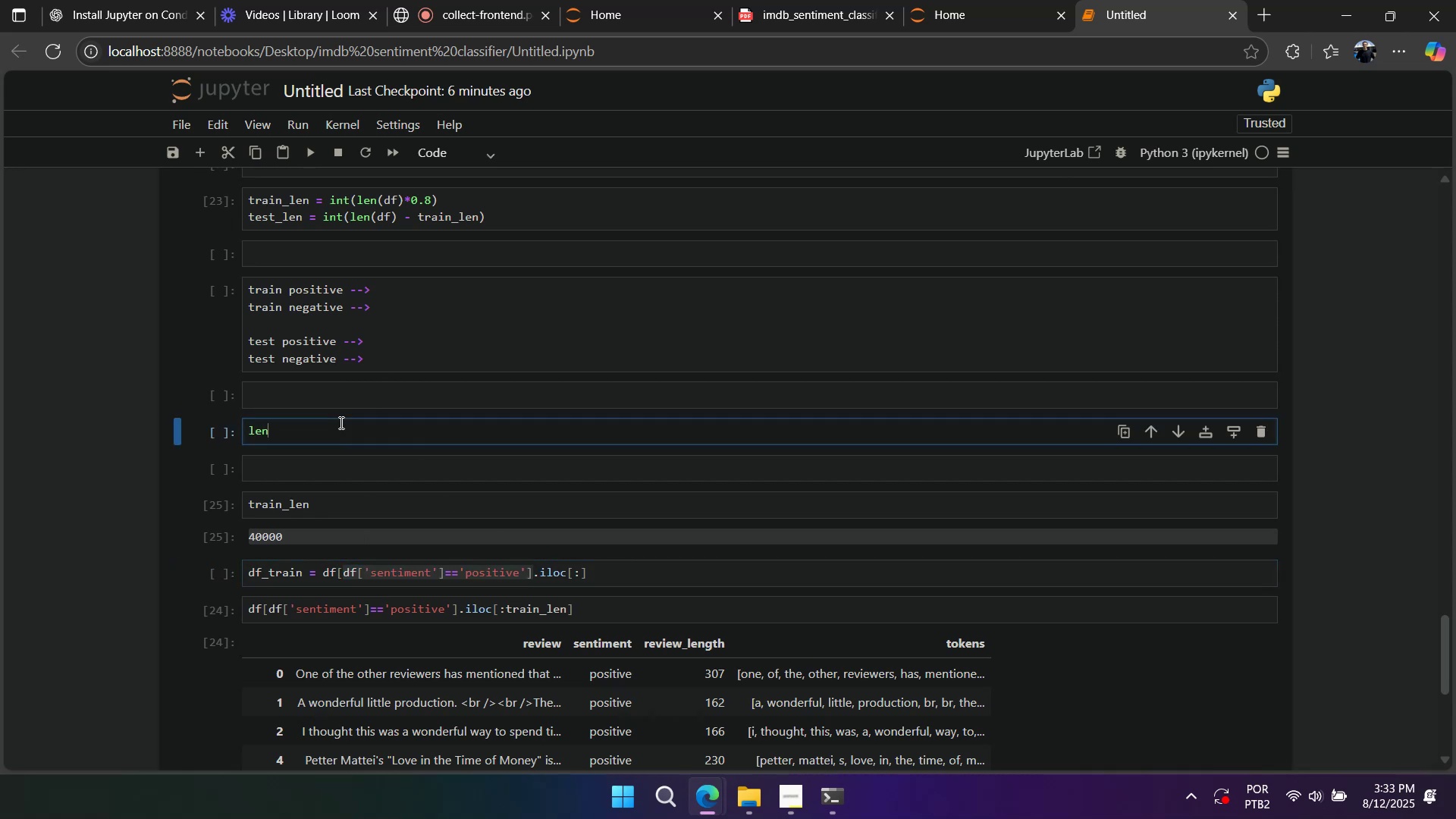 
key(Shift+ShiftLeft)
 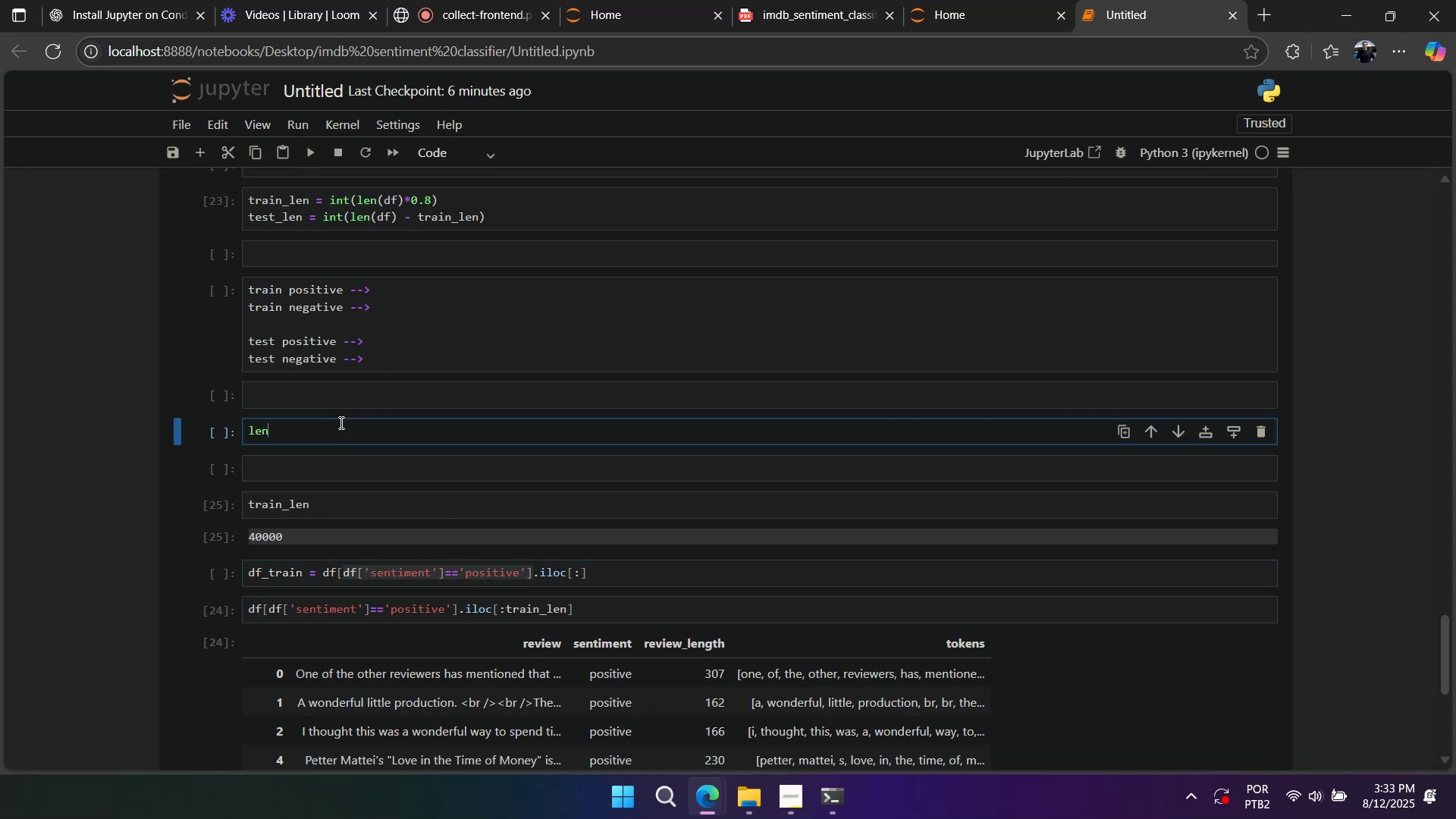 
key(Shift+9)
 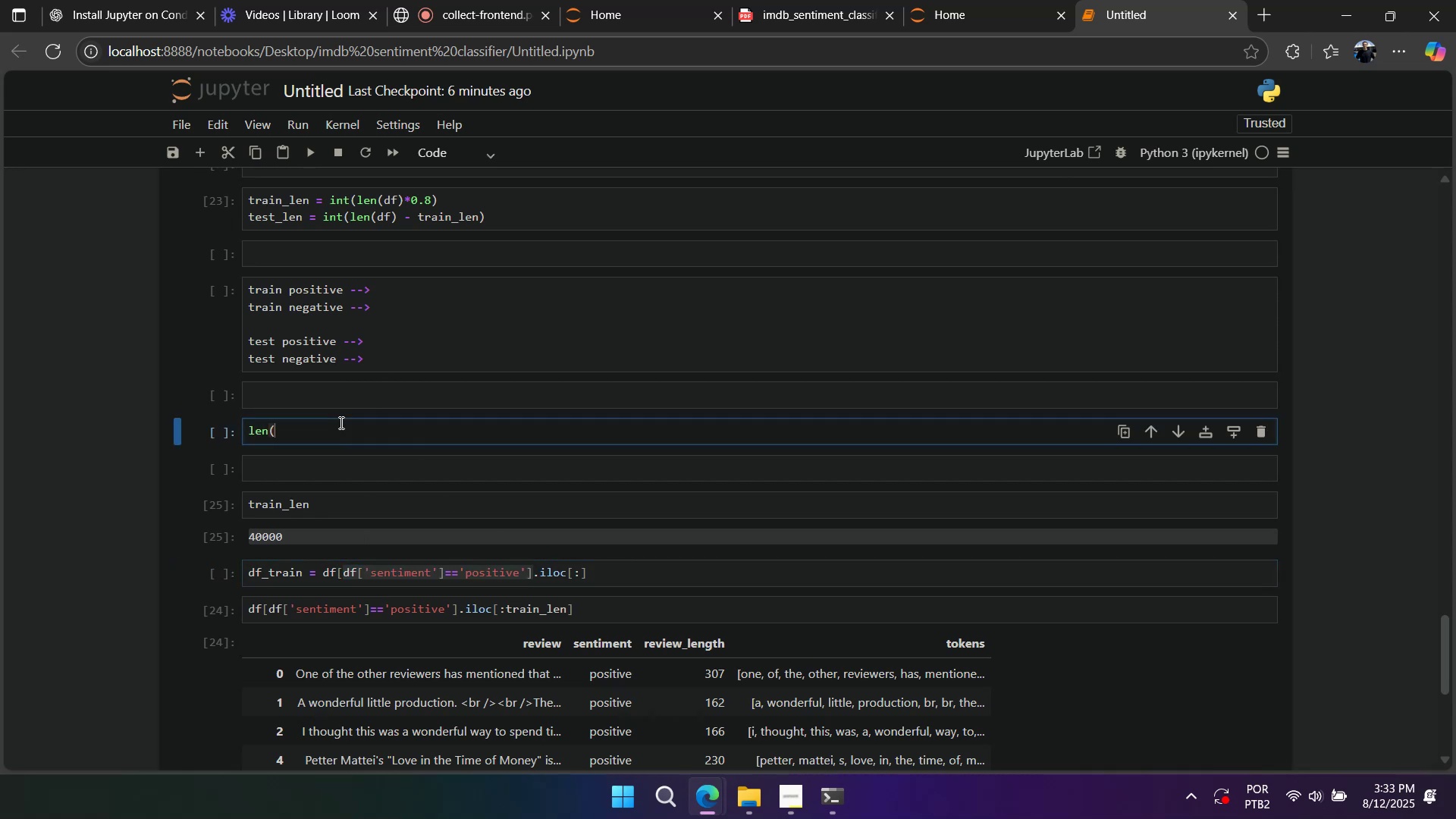 
key(Control+ControlLeft)
 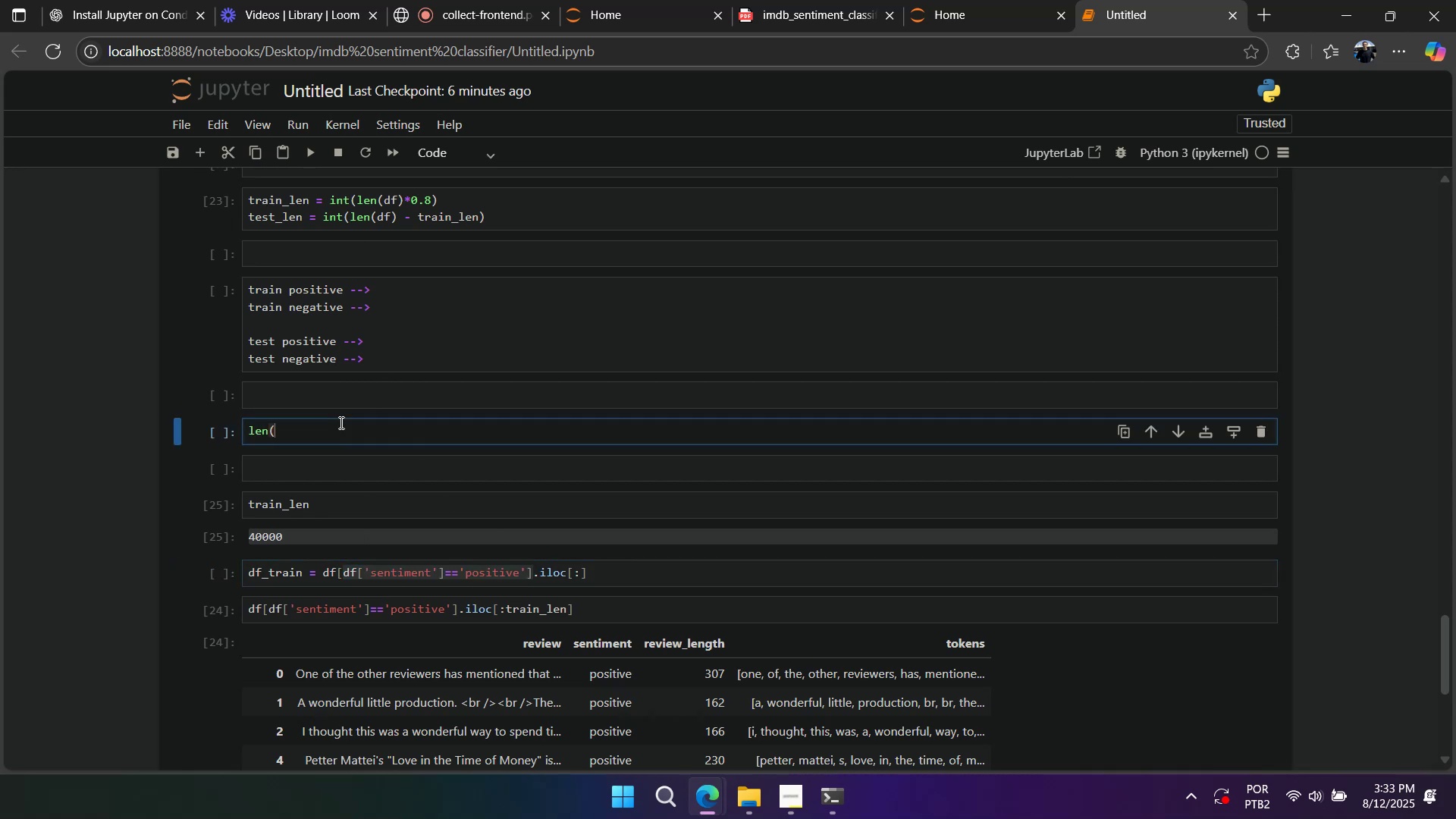 
key(Control+V)
 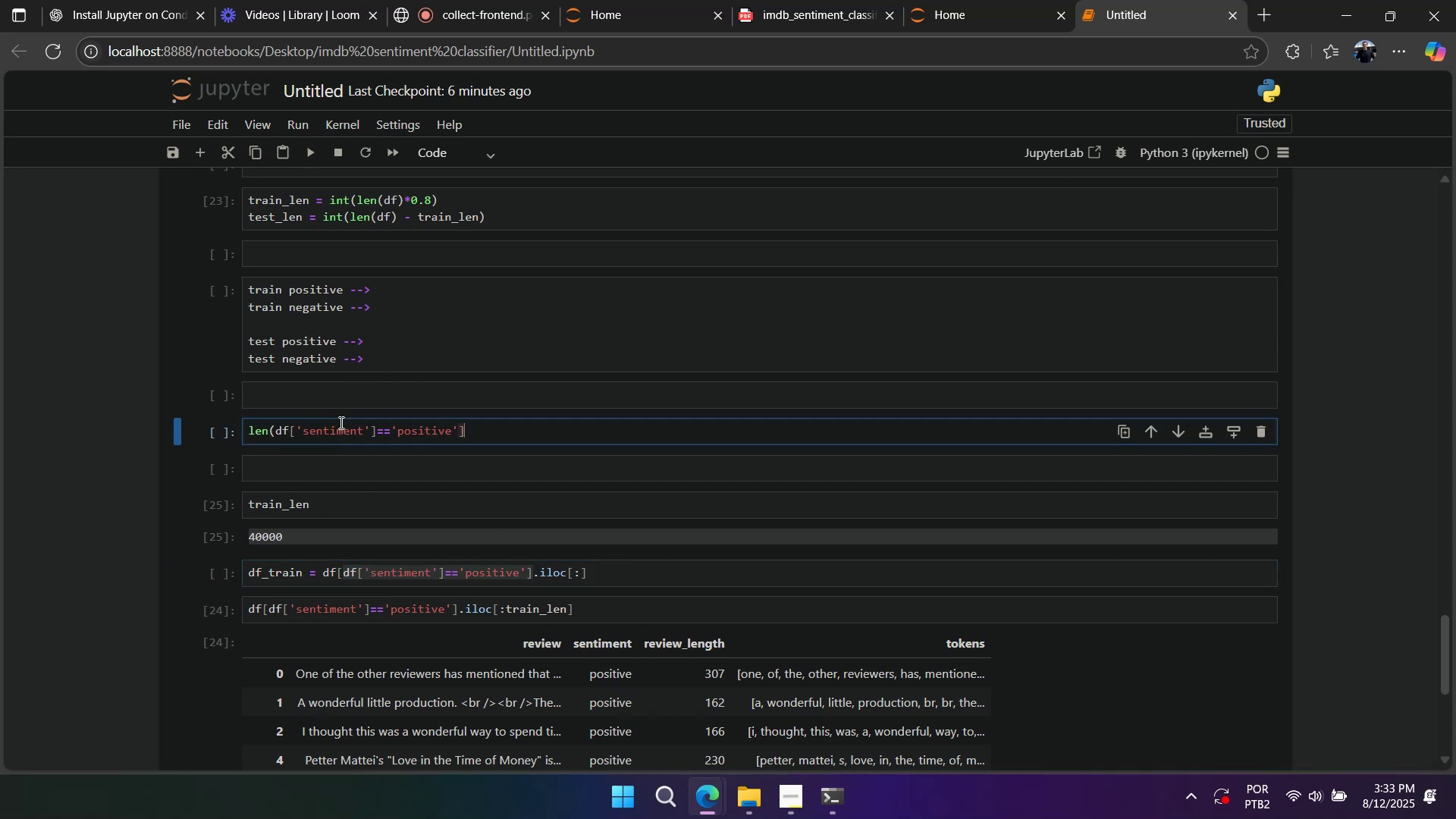 
key(Shift+0)
 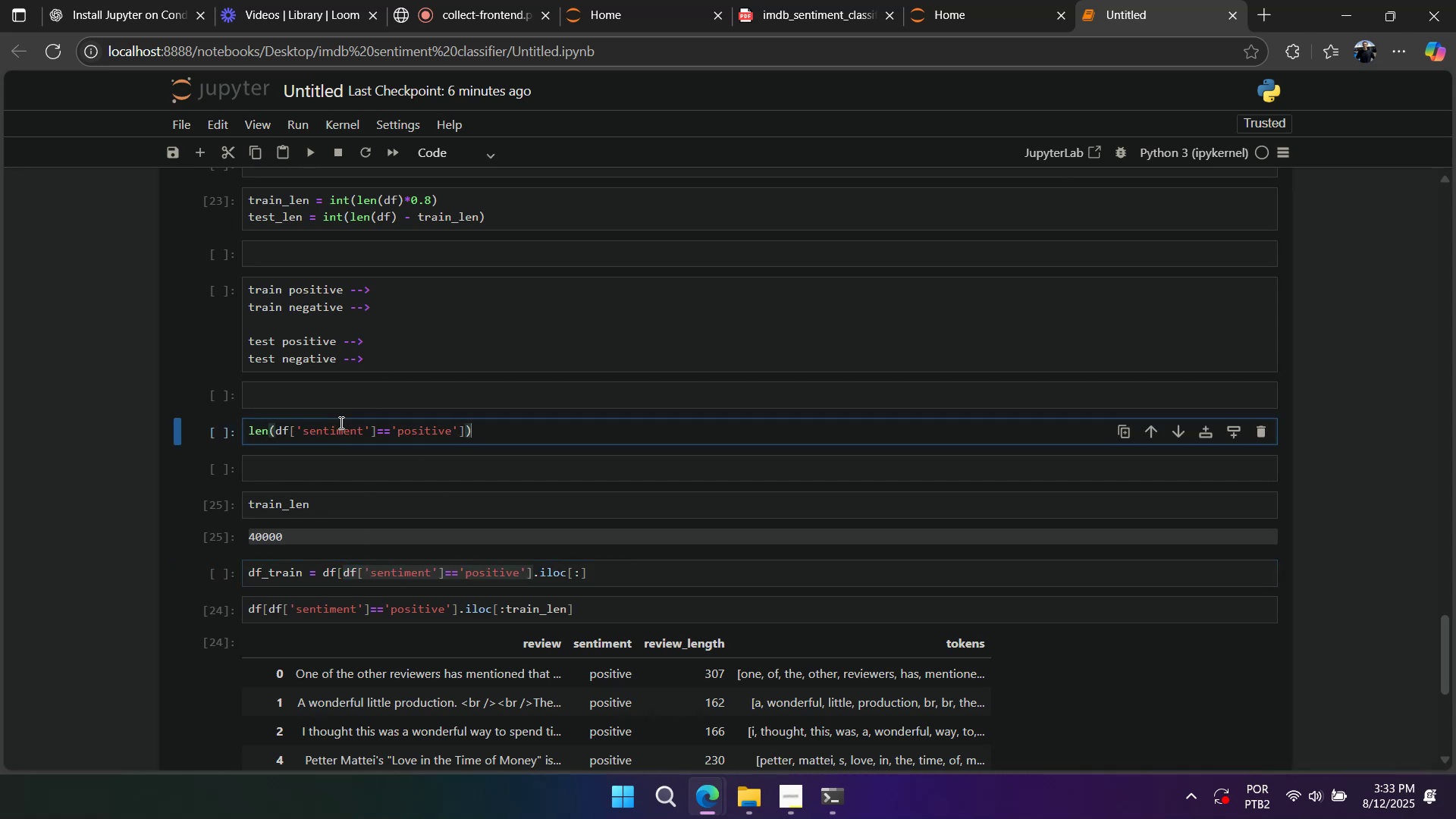 
key(Shift+Enter)
 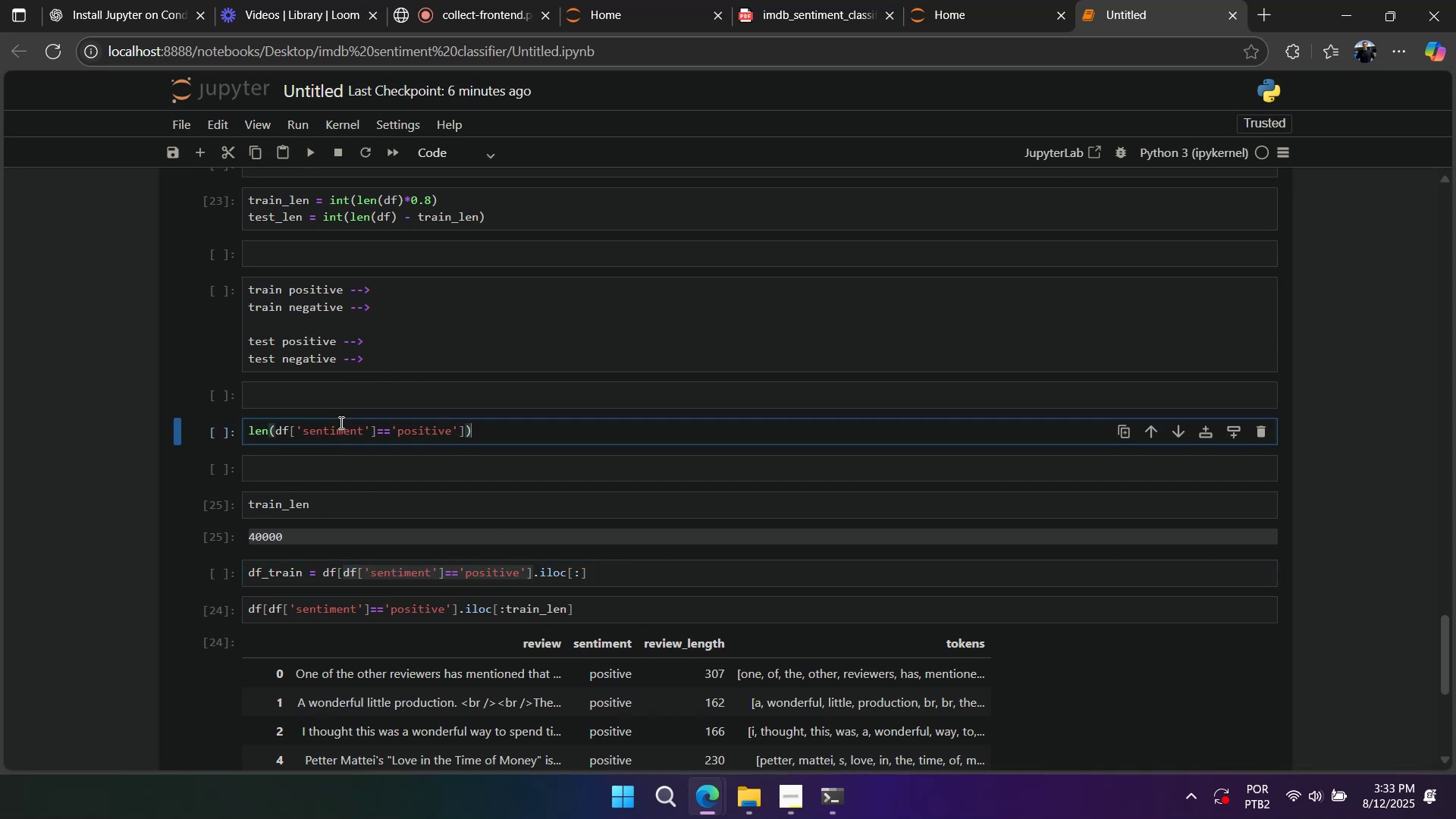 
key(Shift+Backslash)
 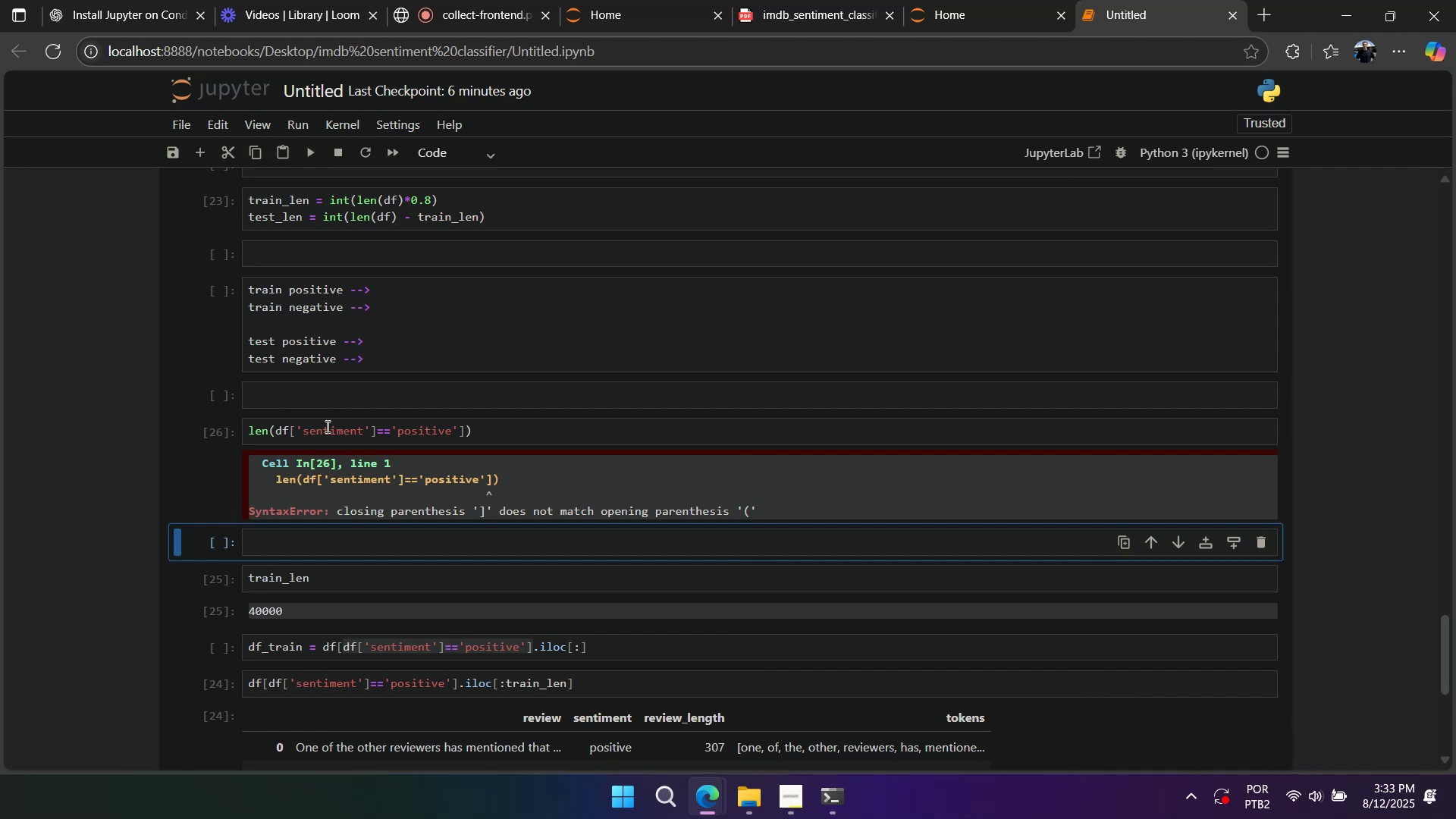 
left_click([275, 430])
 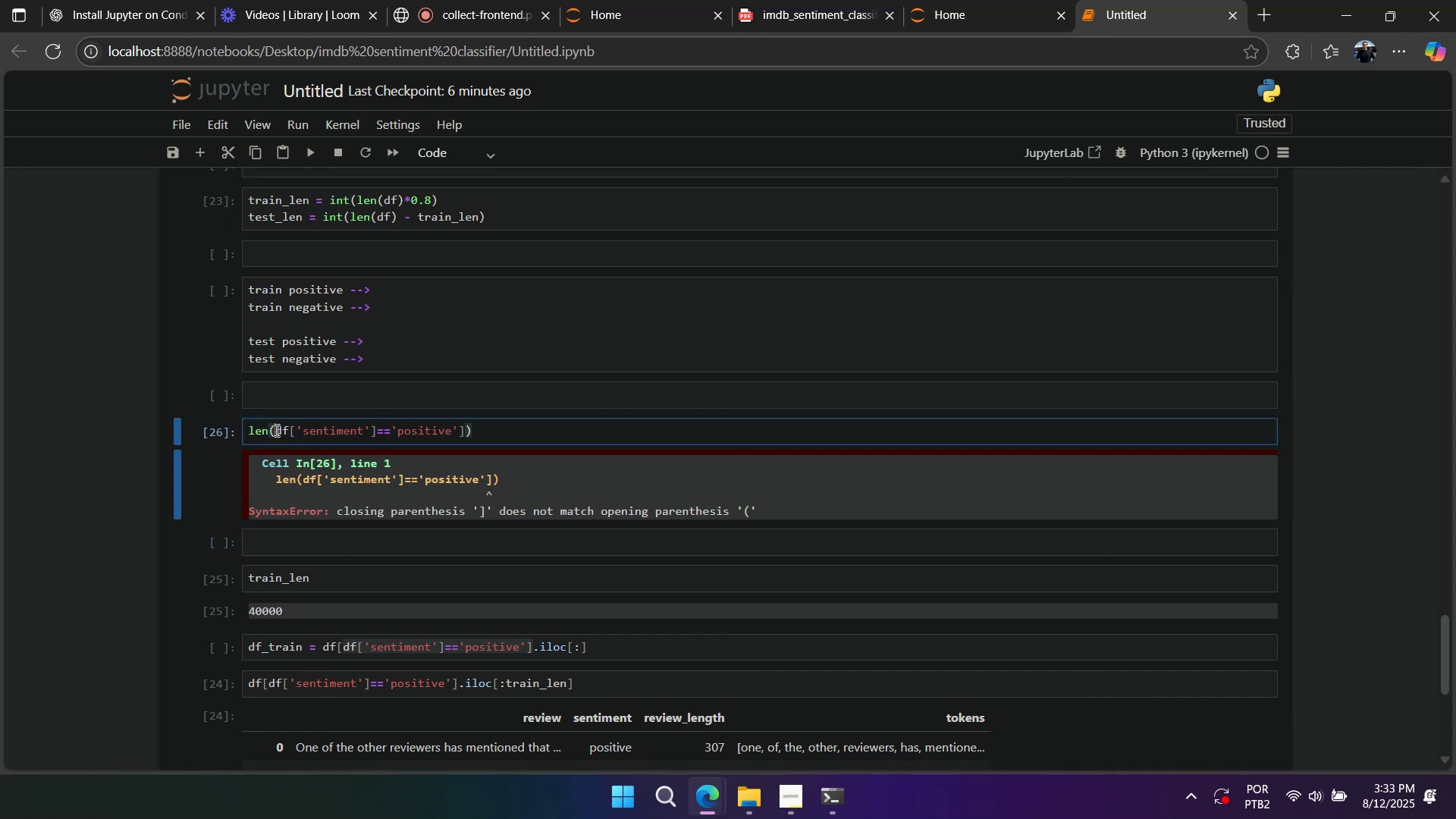 
type(df])
 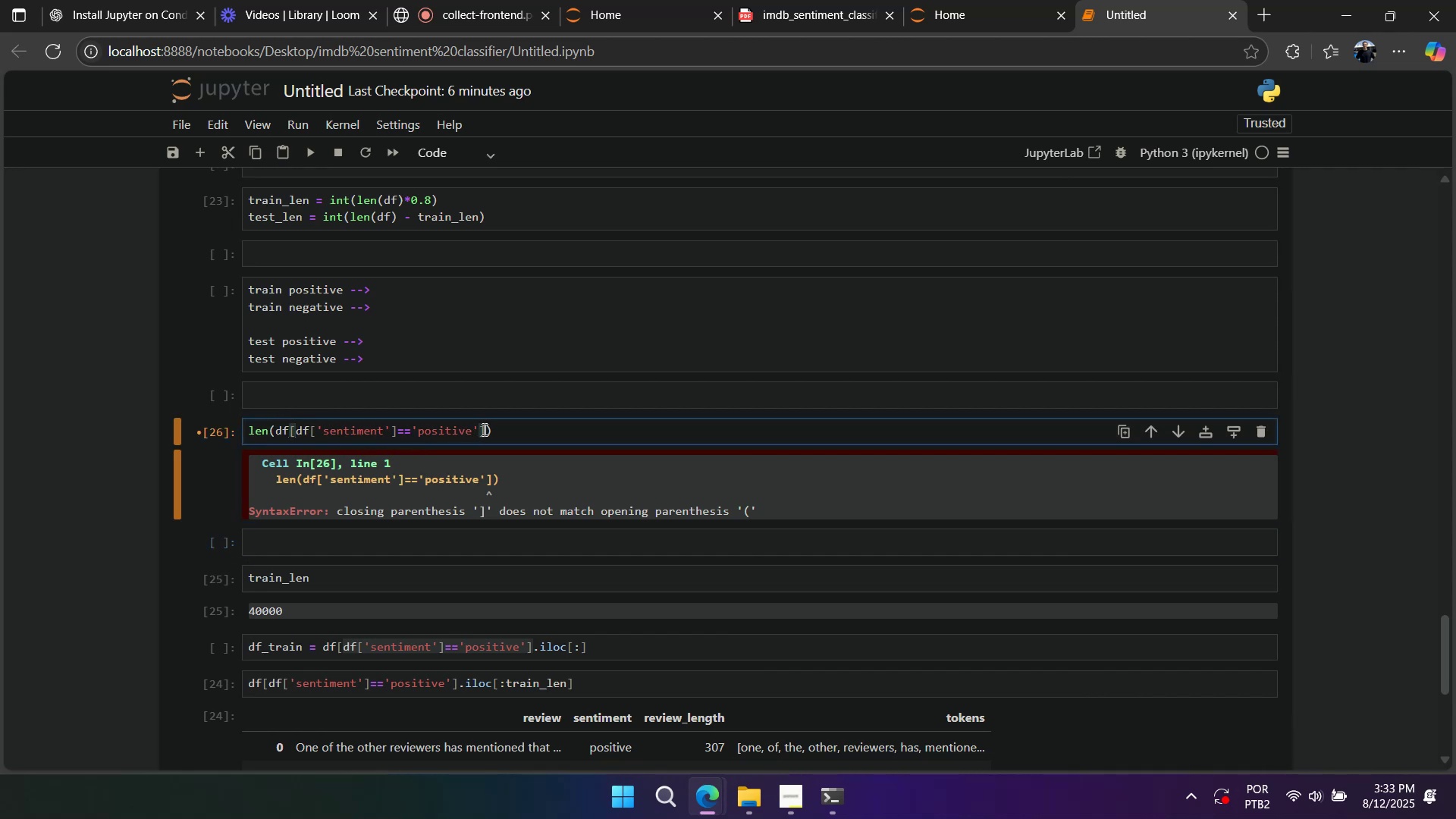 
left_click([486, 428])
 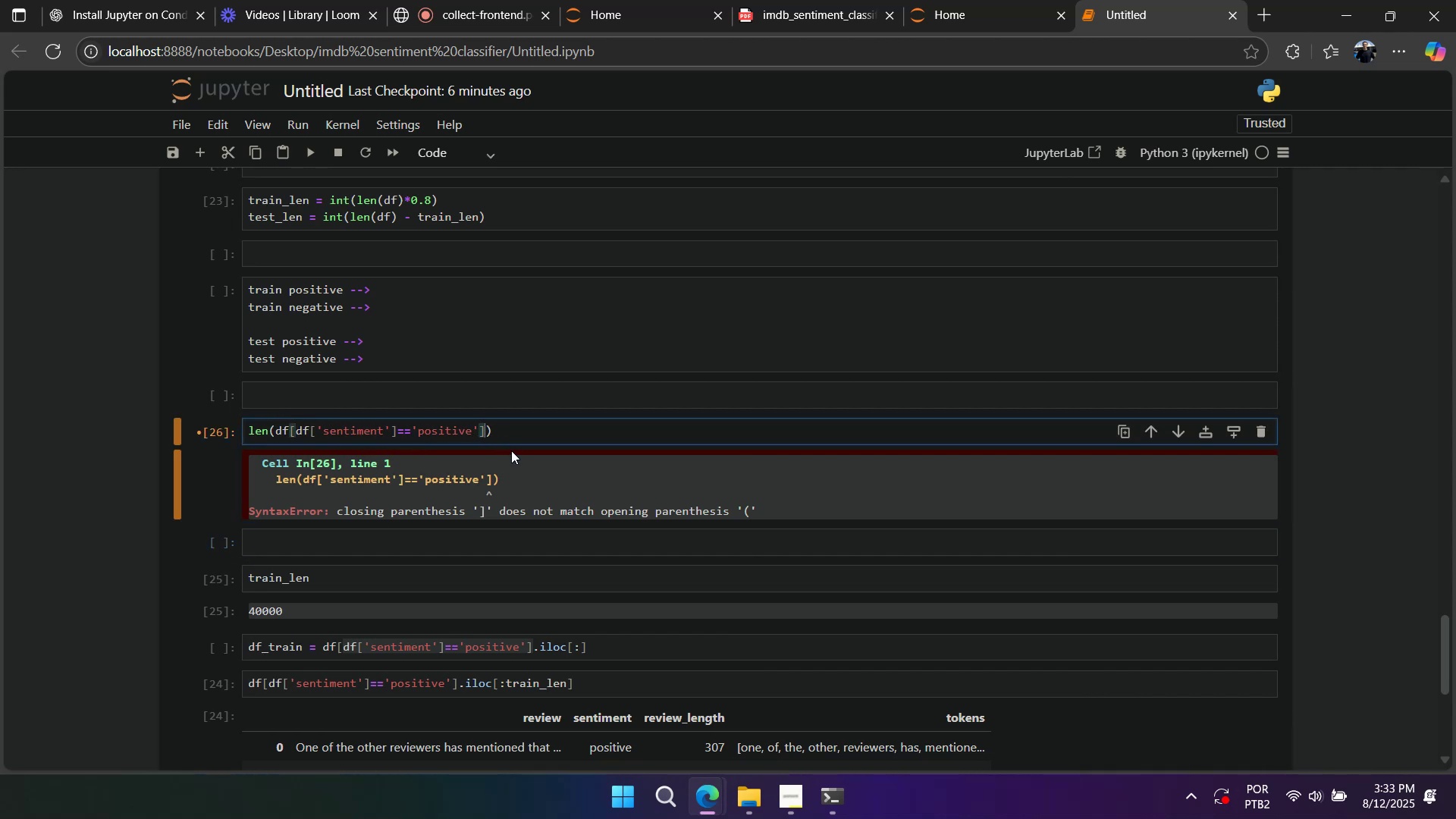 
key(Backslash)
 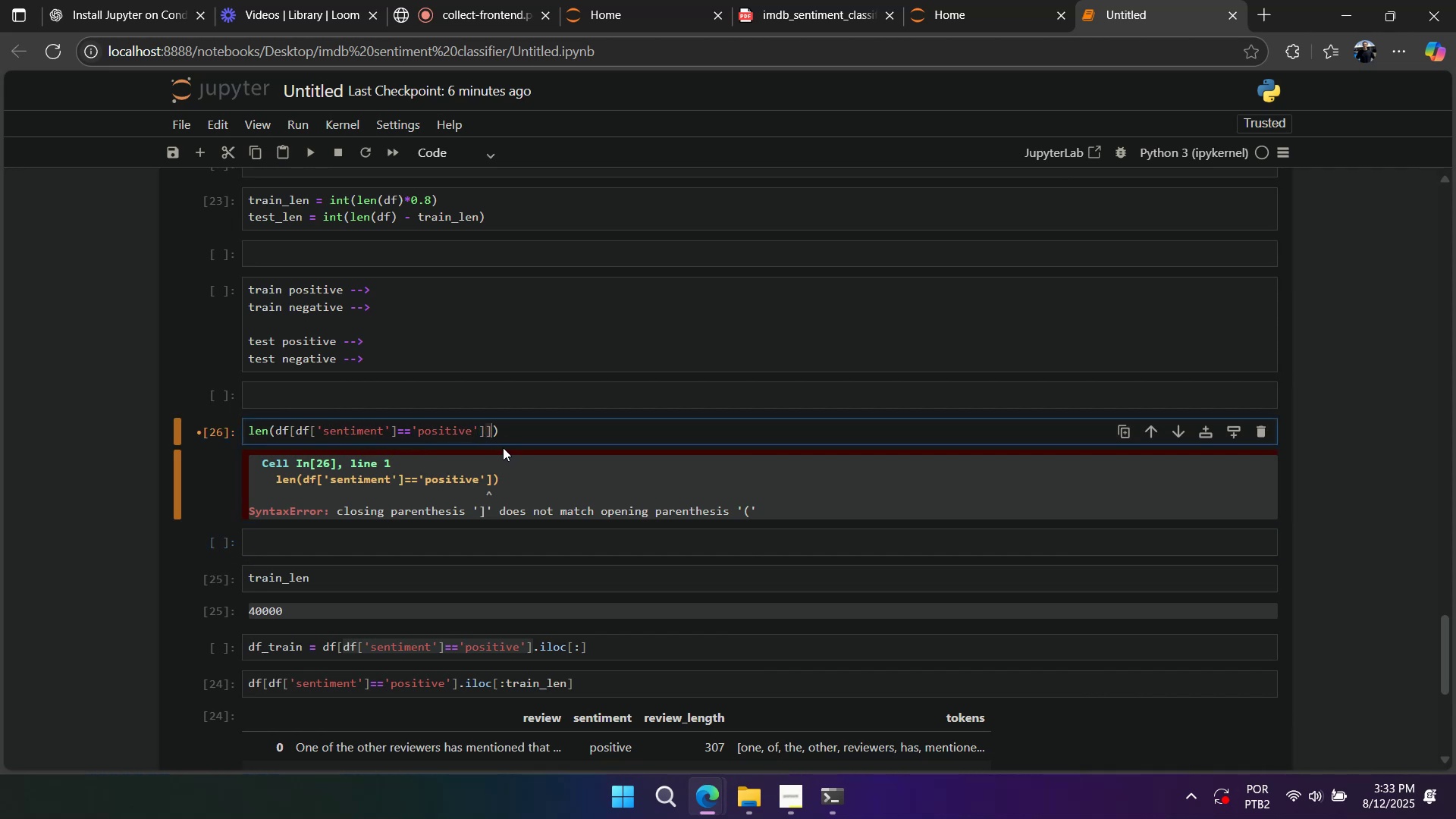 
key(Shift+Enter)
 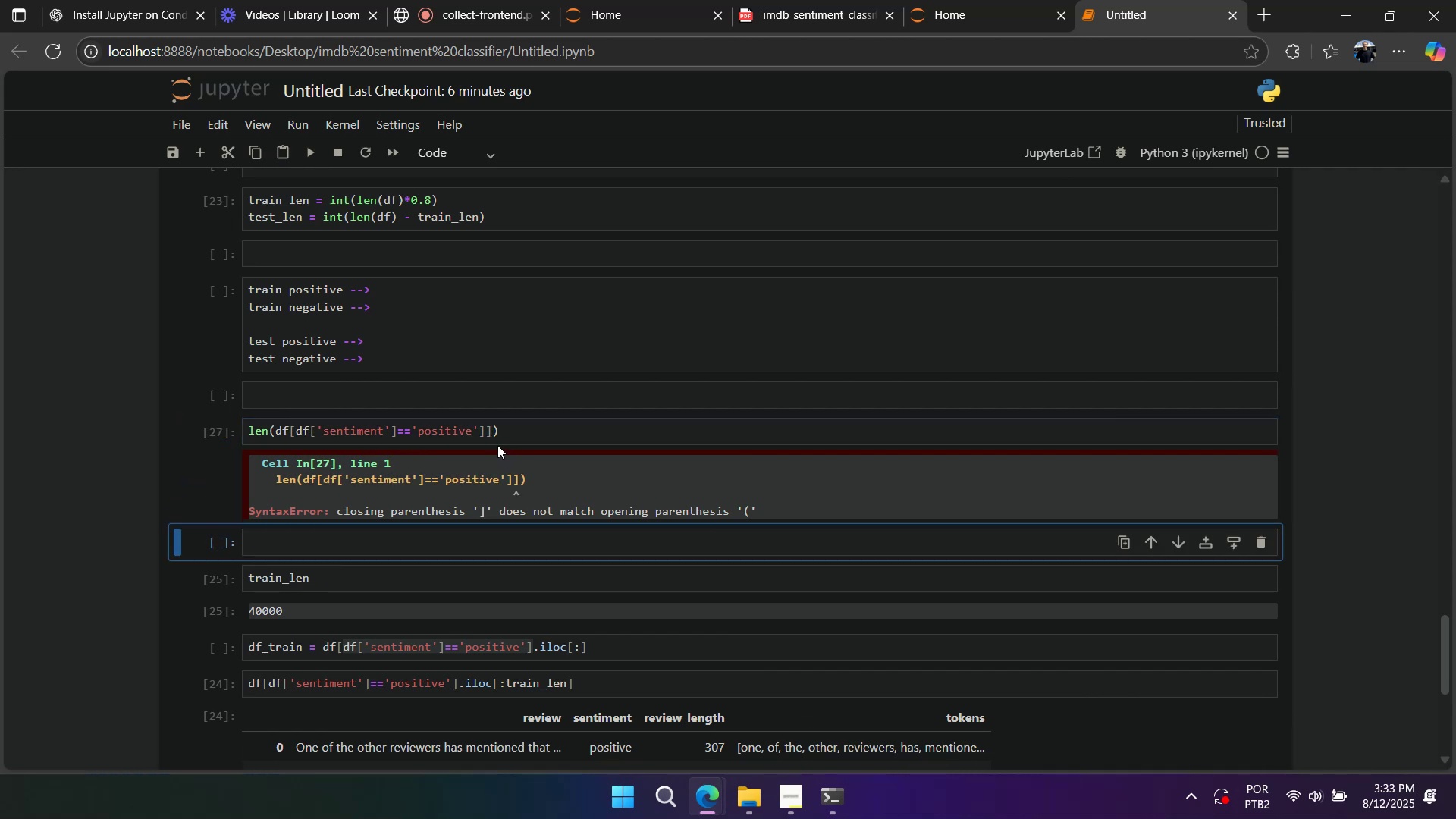 
left_click([507, 437])
 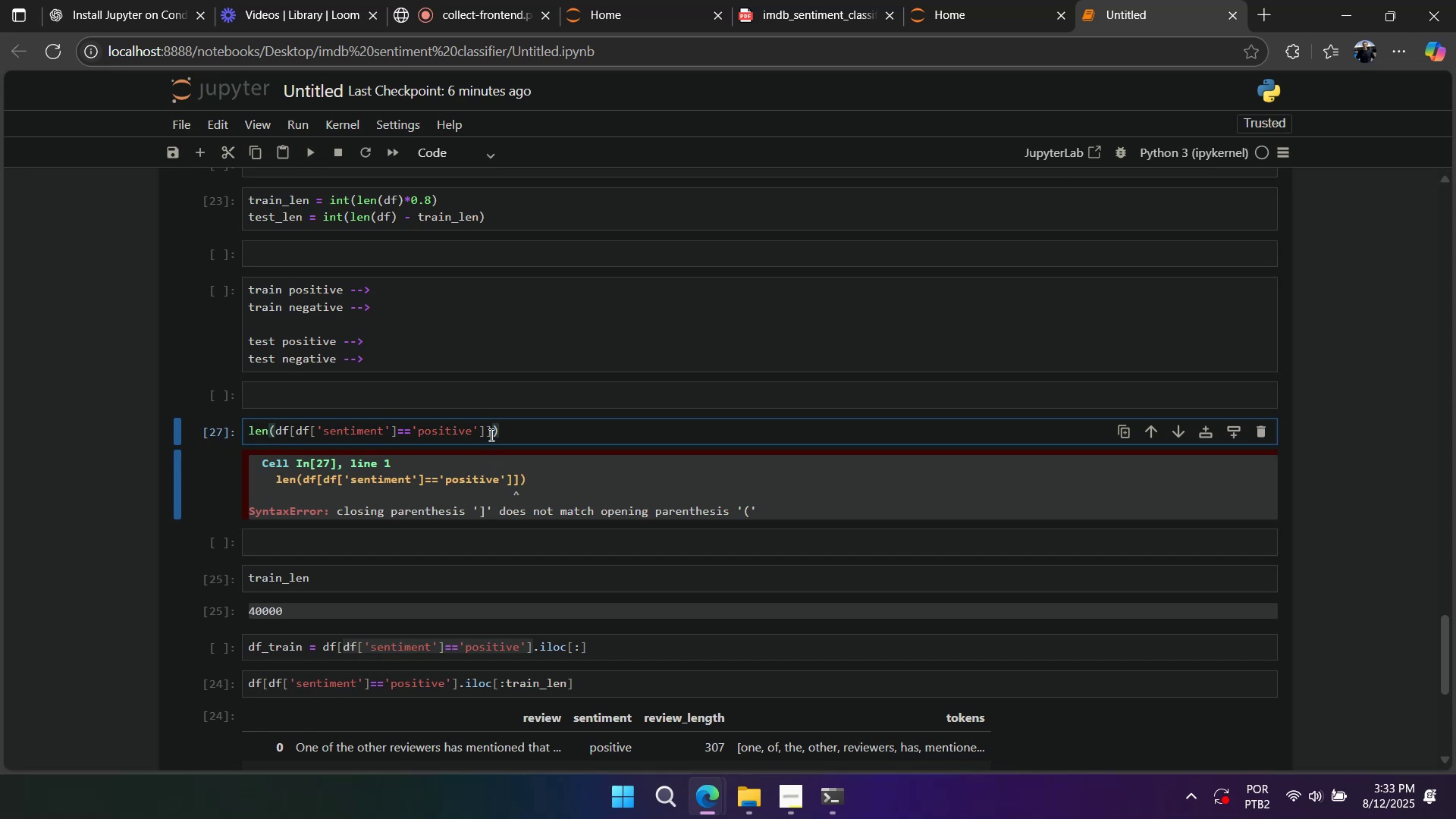 
wait(6.24)
 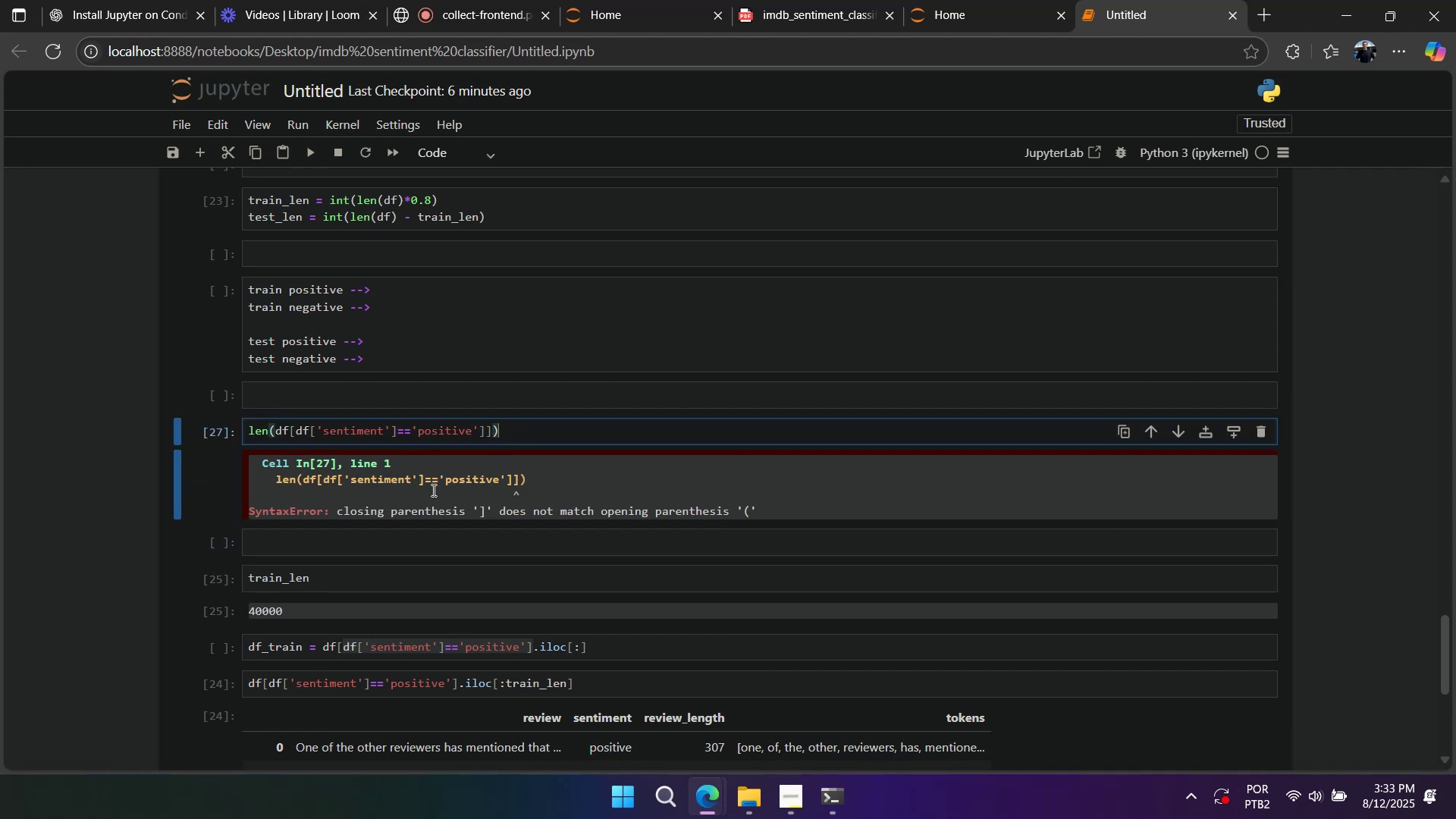 
left_click([487, 434])
 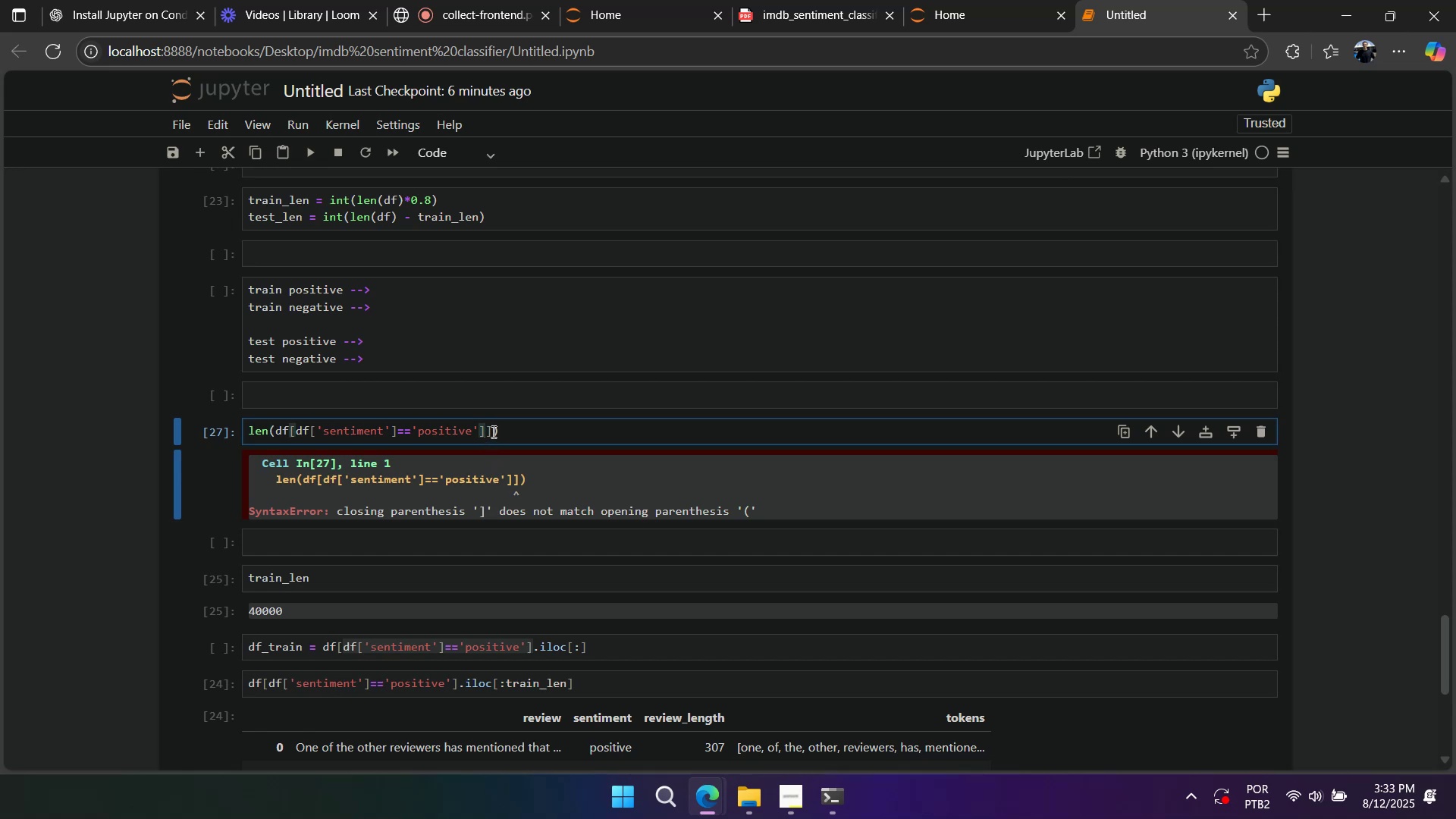 
left_click([492, 431])
 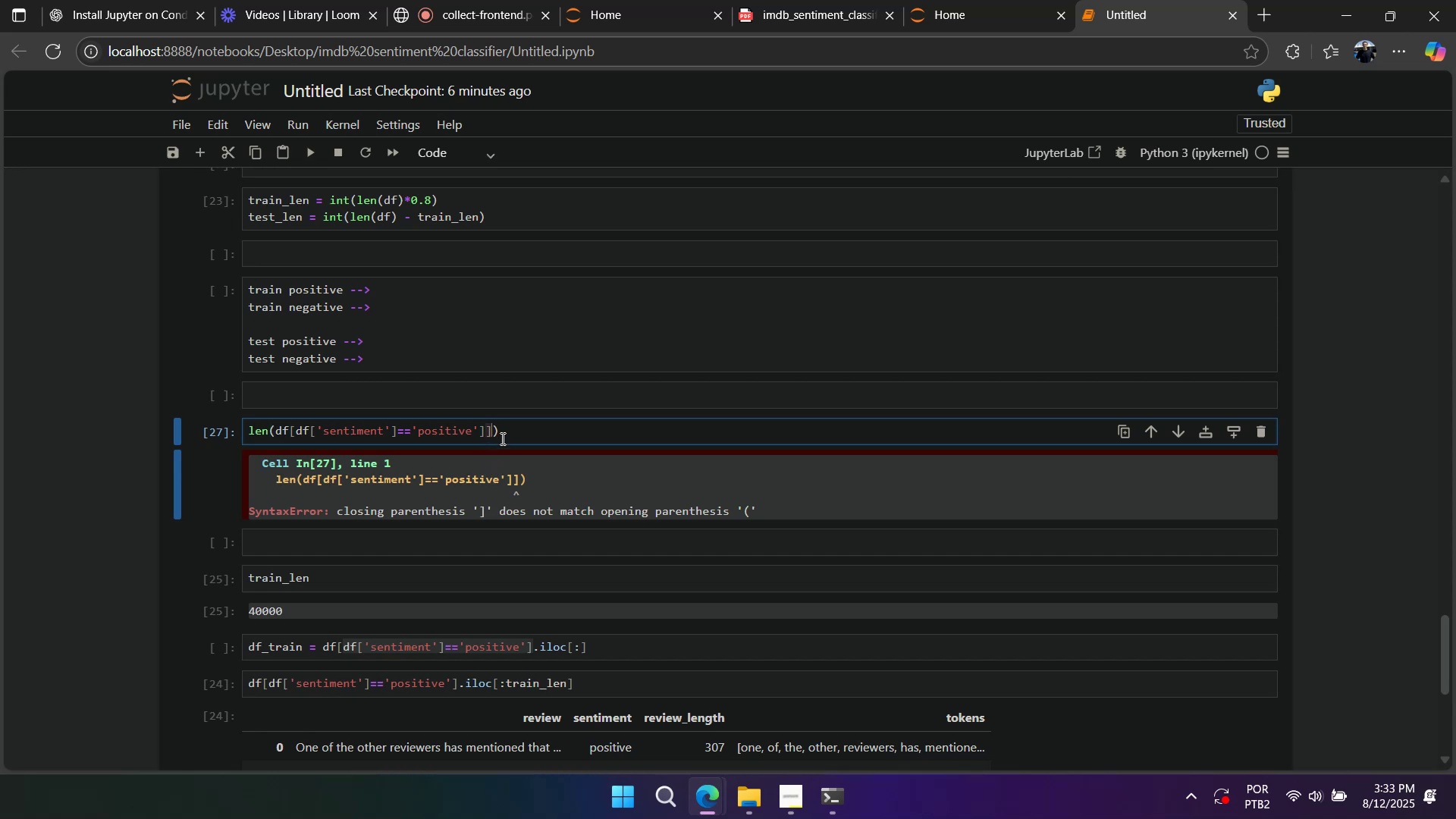 
key(Backspace)
 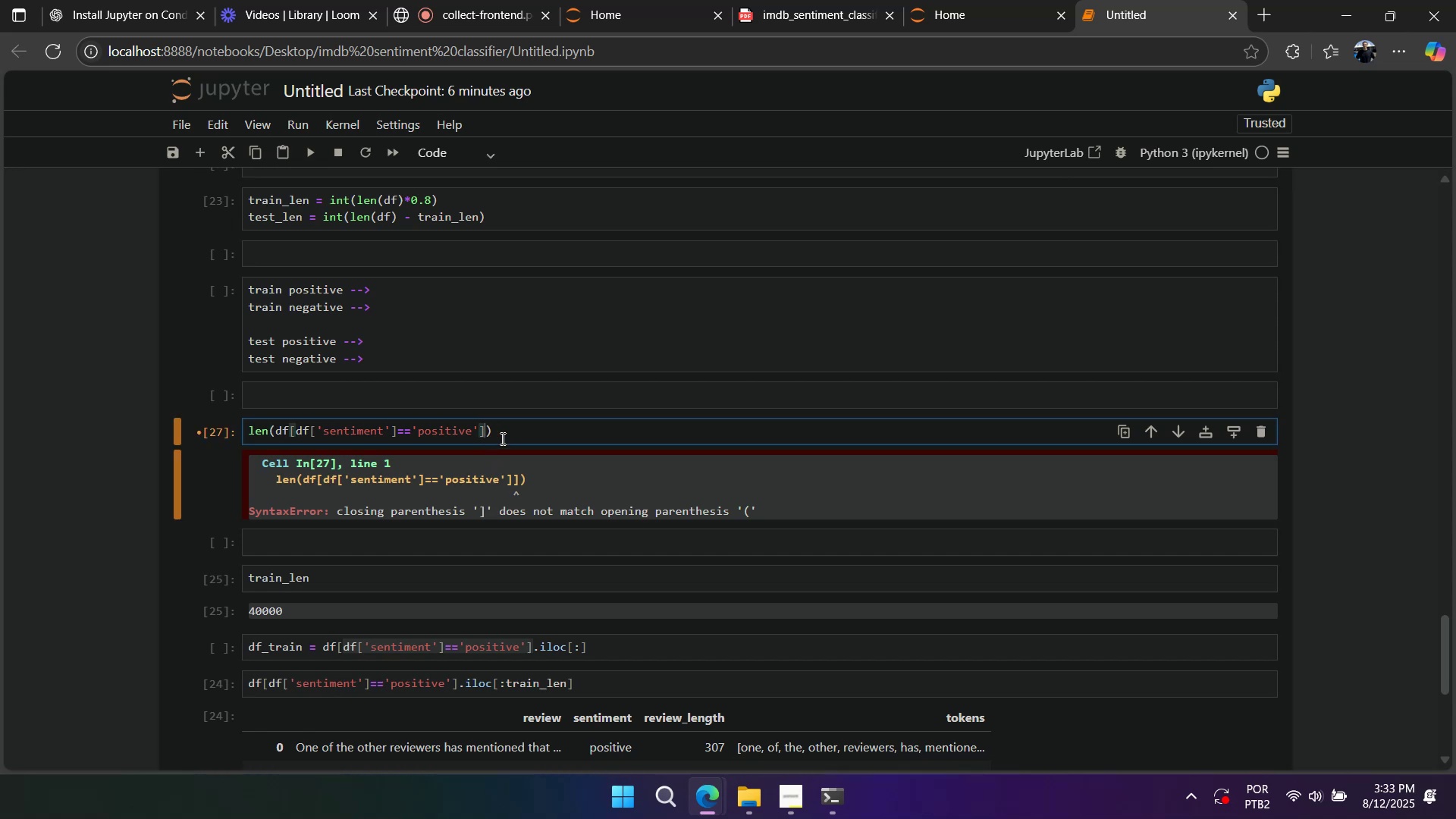 
key(Shift+Enter)
 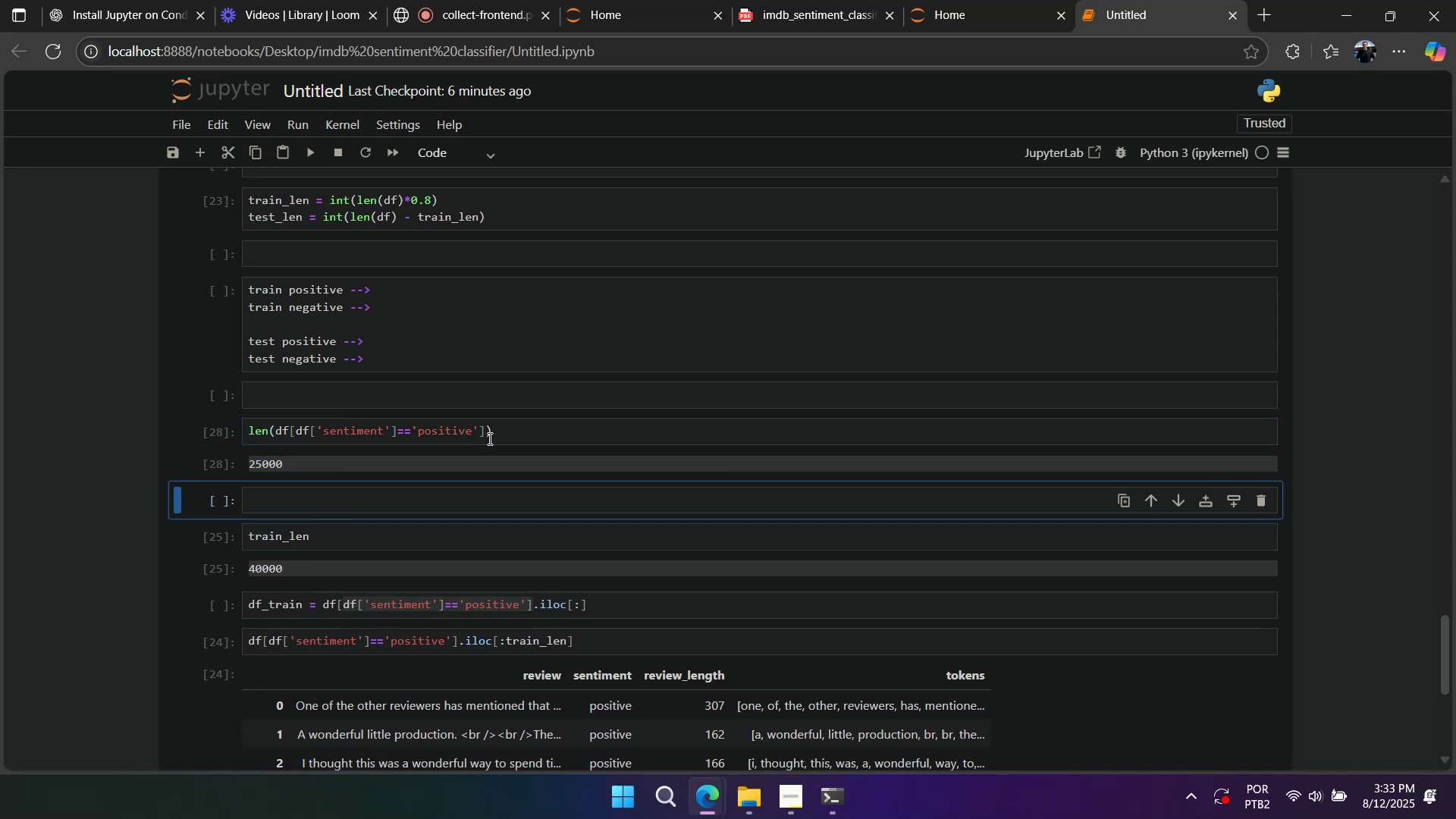 
left_click([485, 438])
 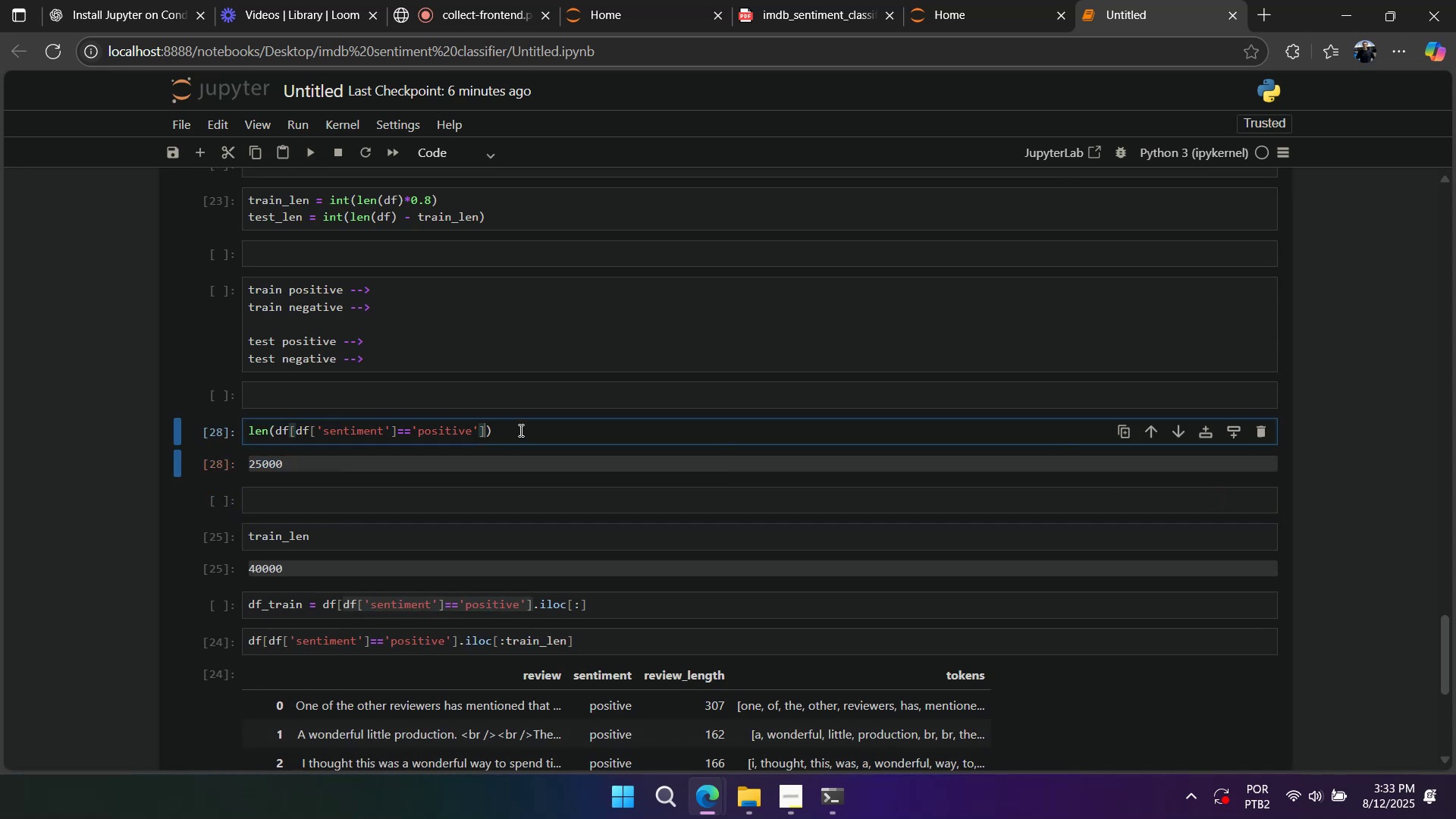 
right_click([519, 430])
 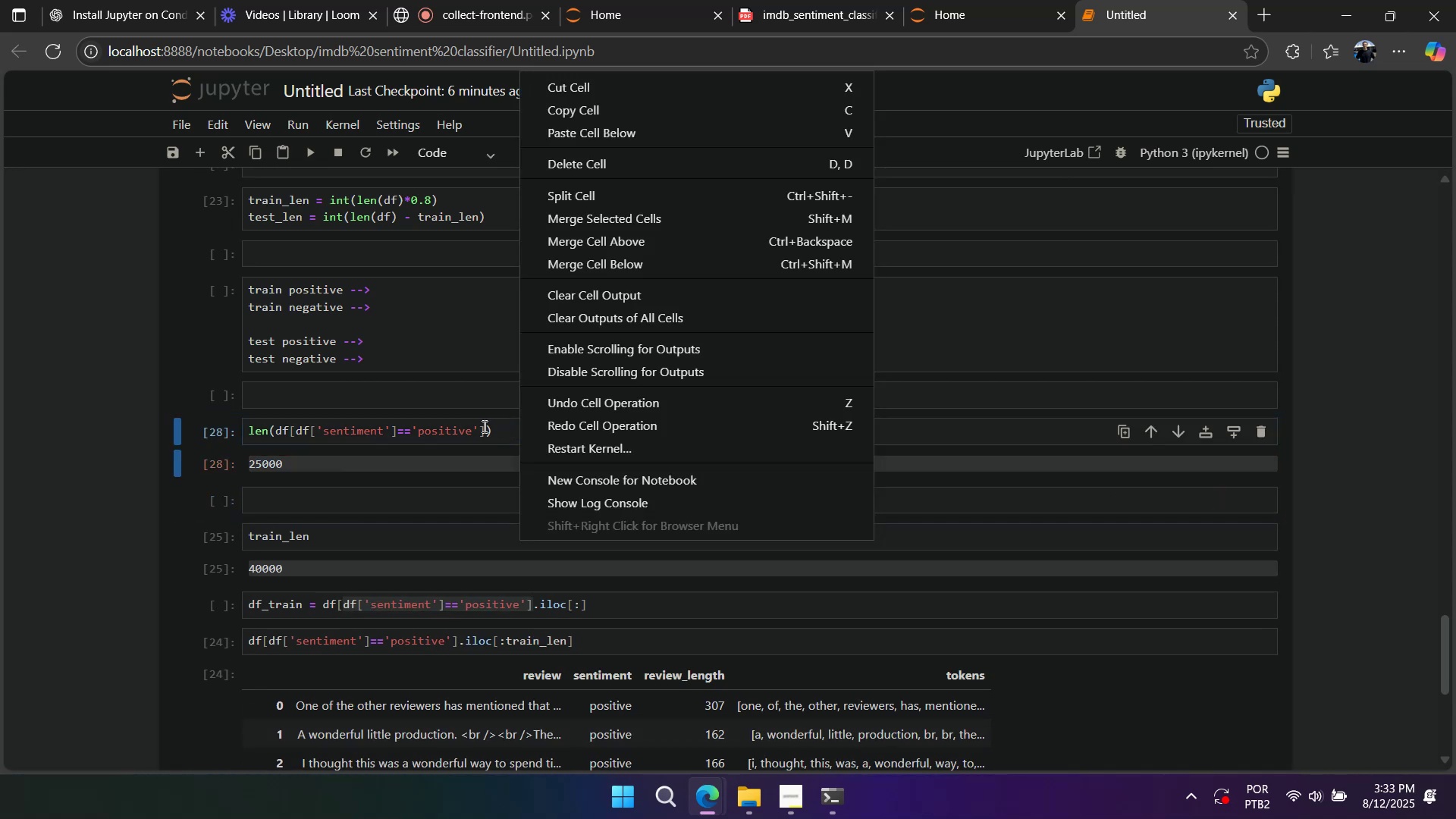 
left_click([483, 426])
 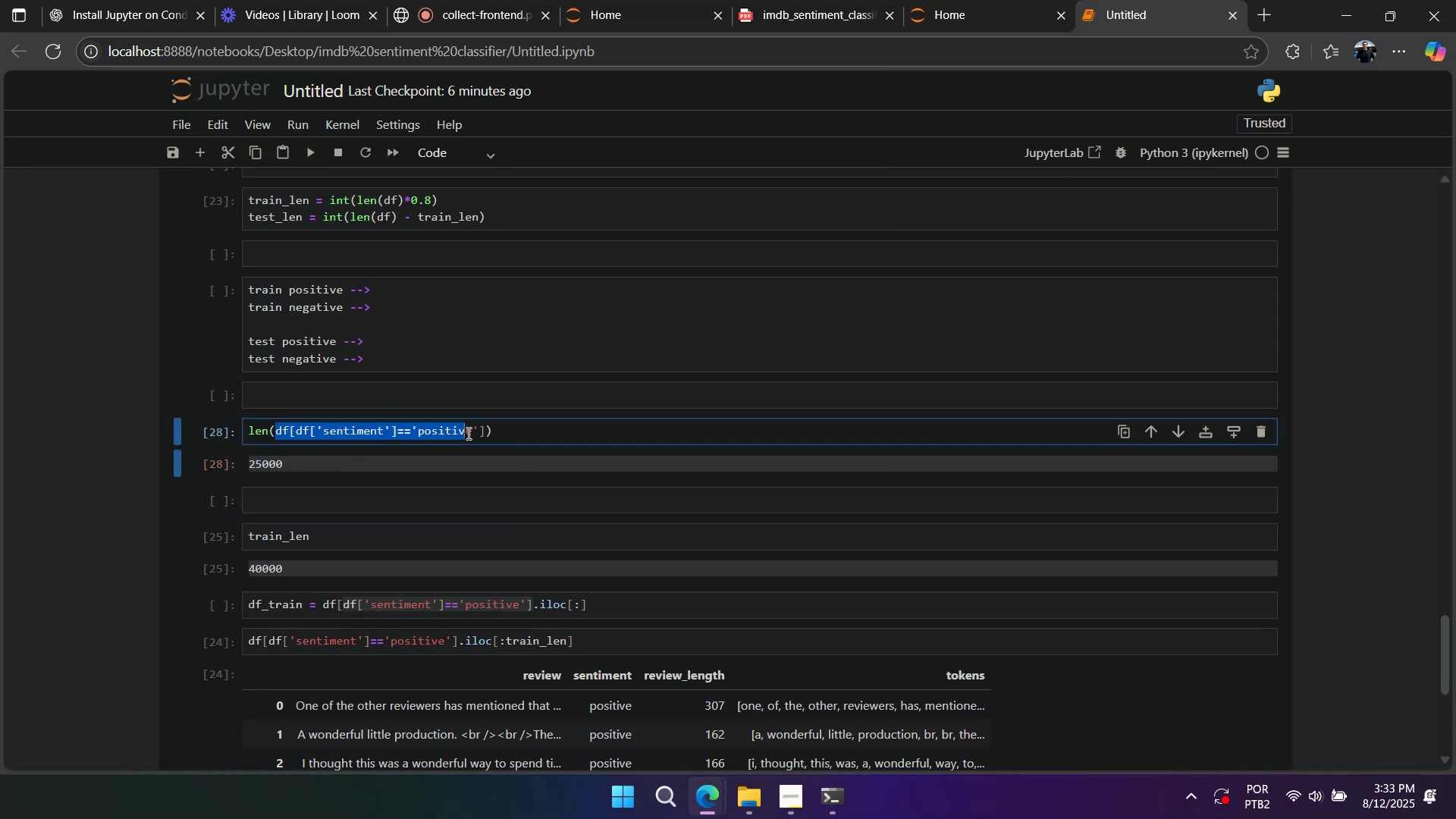 
key(Control+C)
 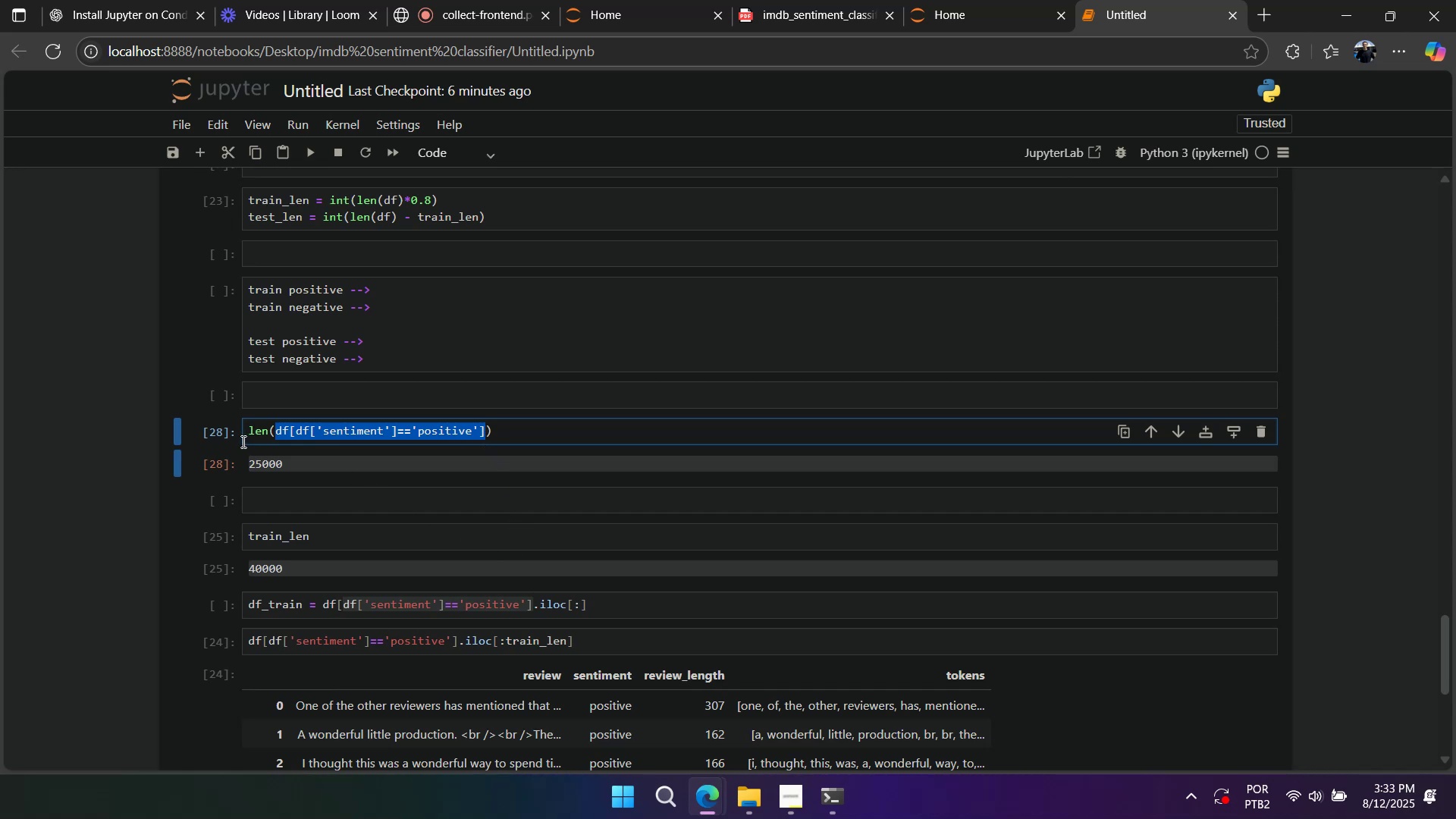 
left_click([247, 434])
 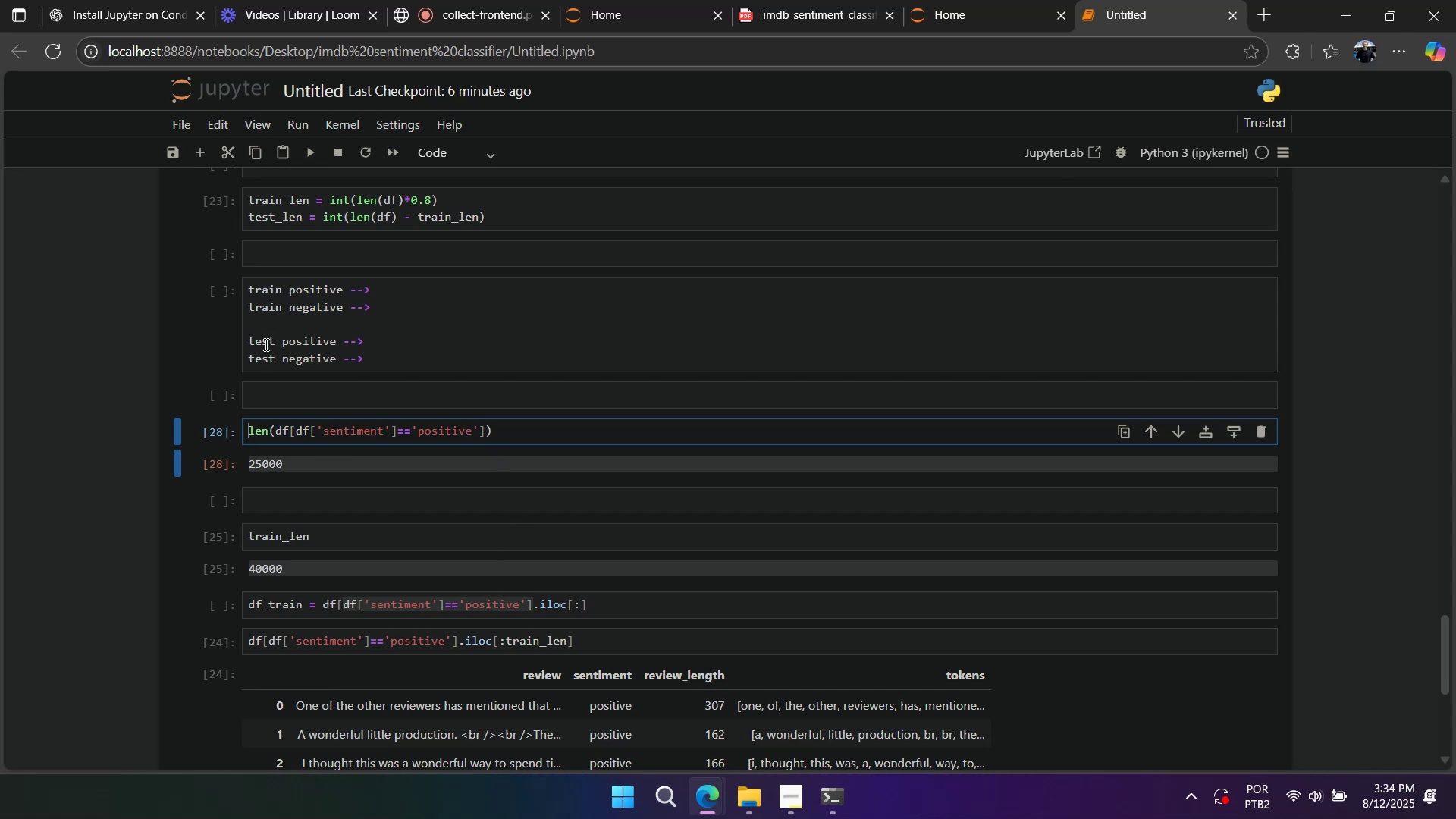 
left_click([230, 317])
 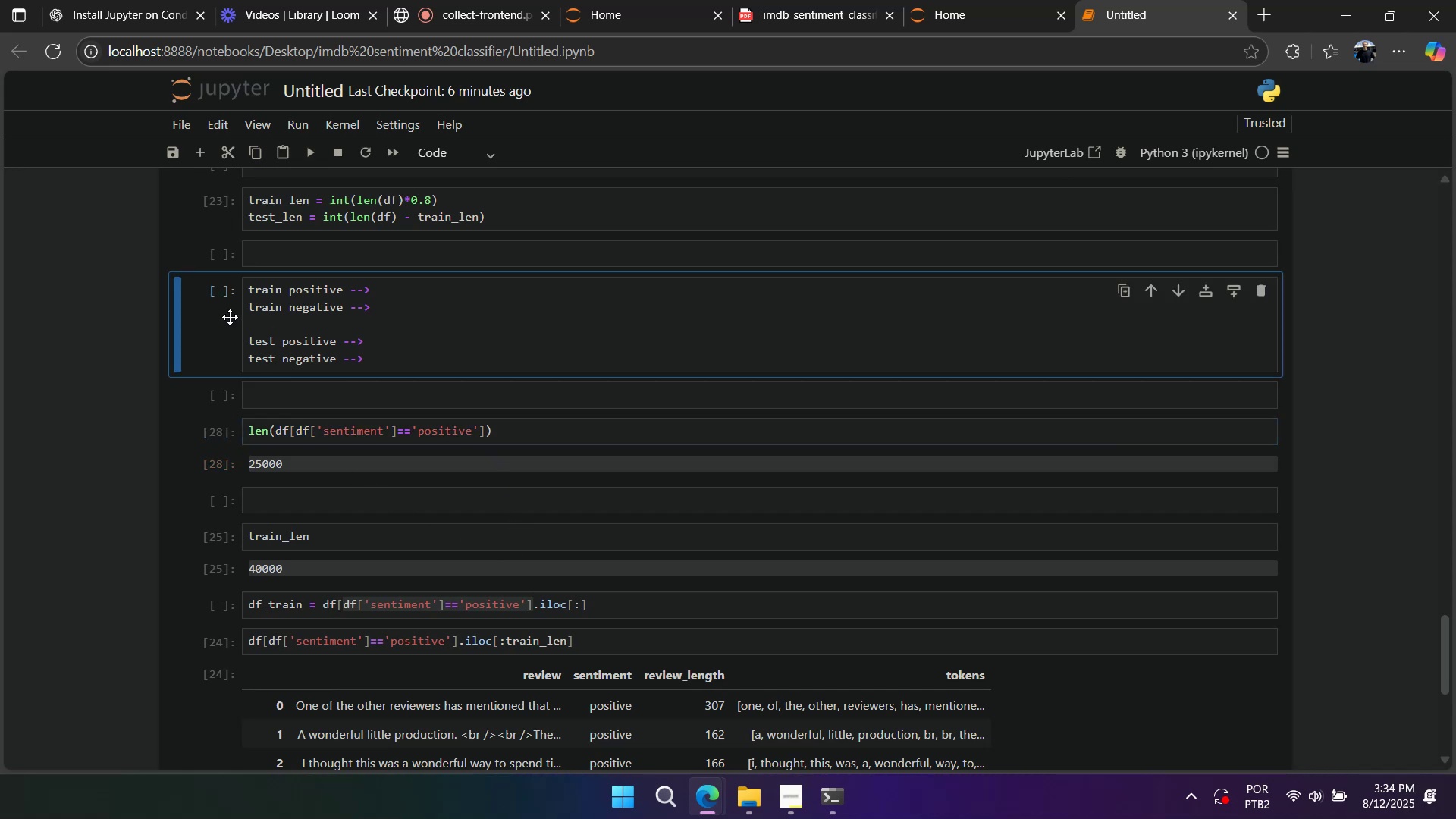 
type(dd)
 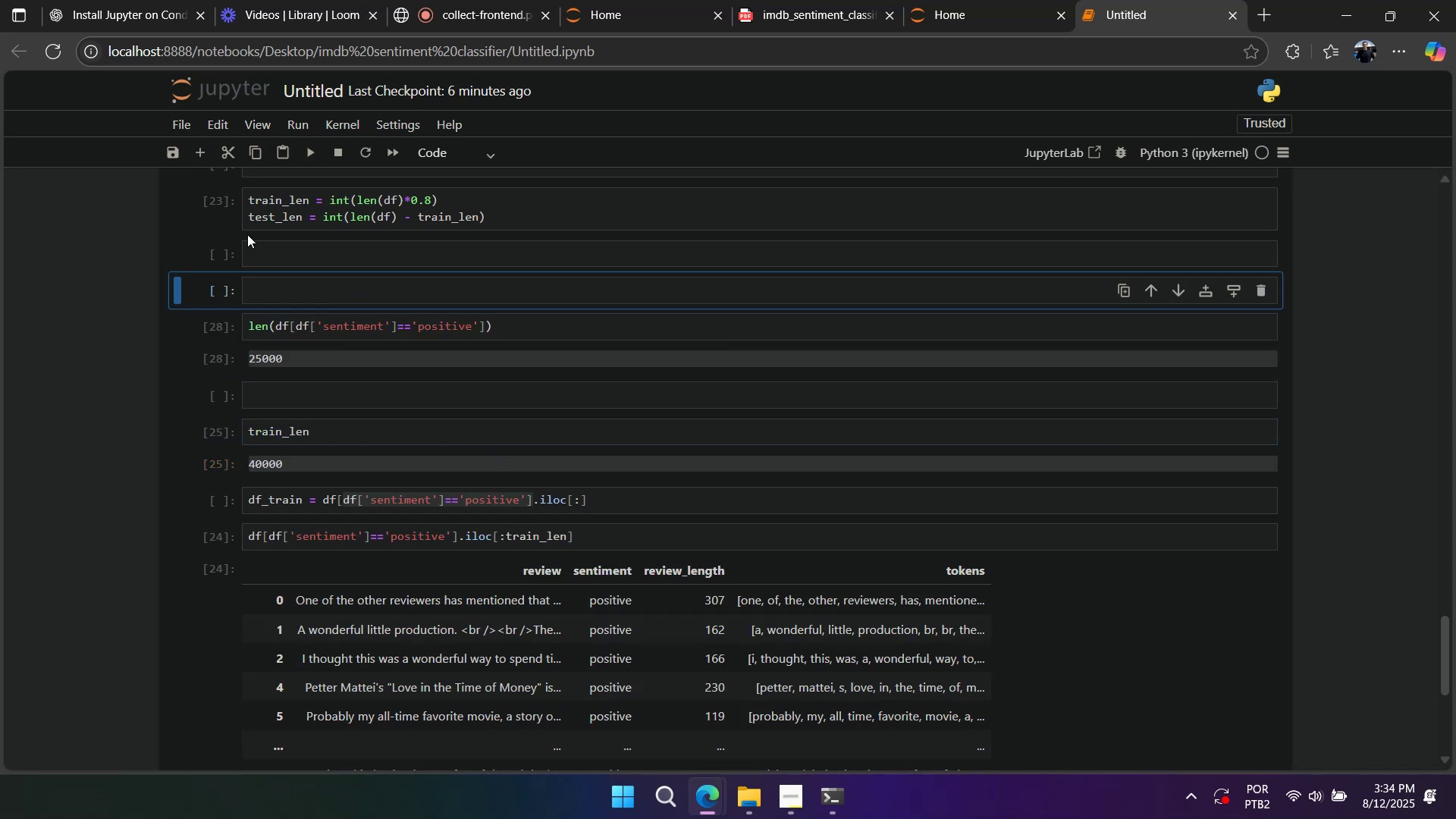 
left_click([259, 227])
 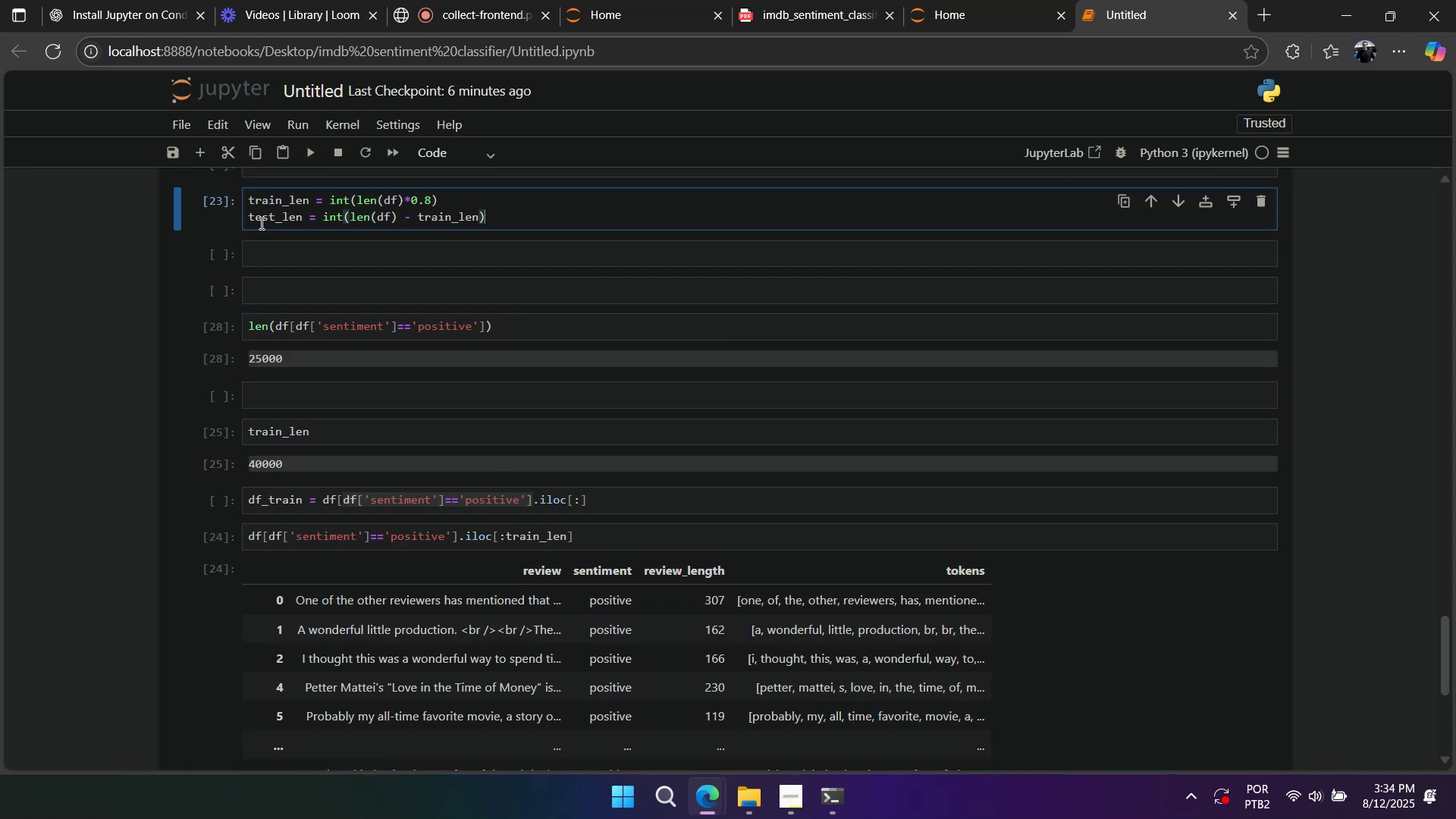 
key(Control+A)
 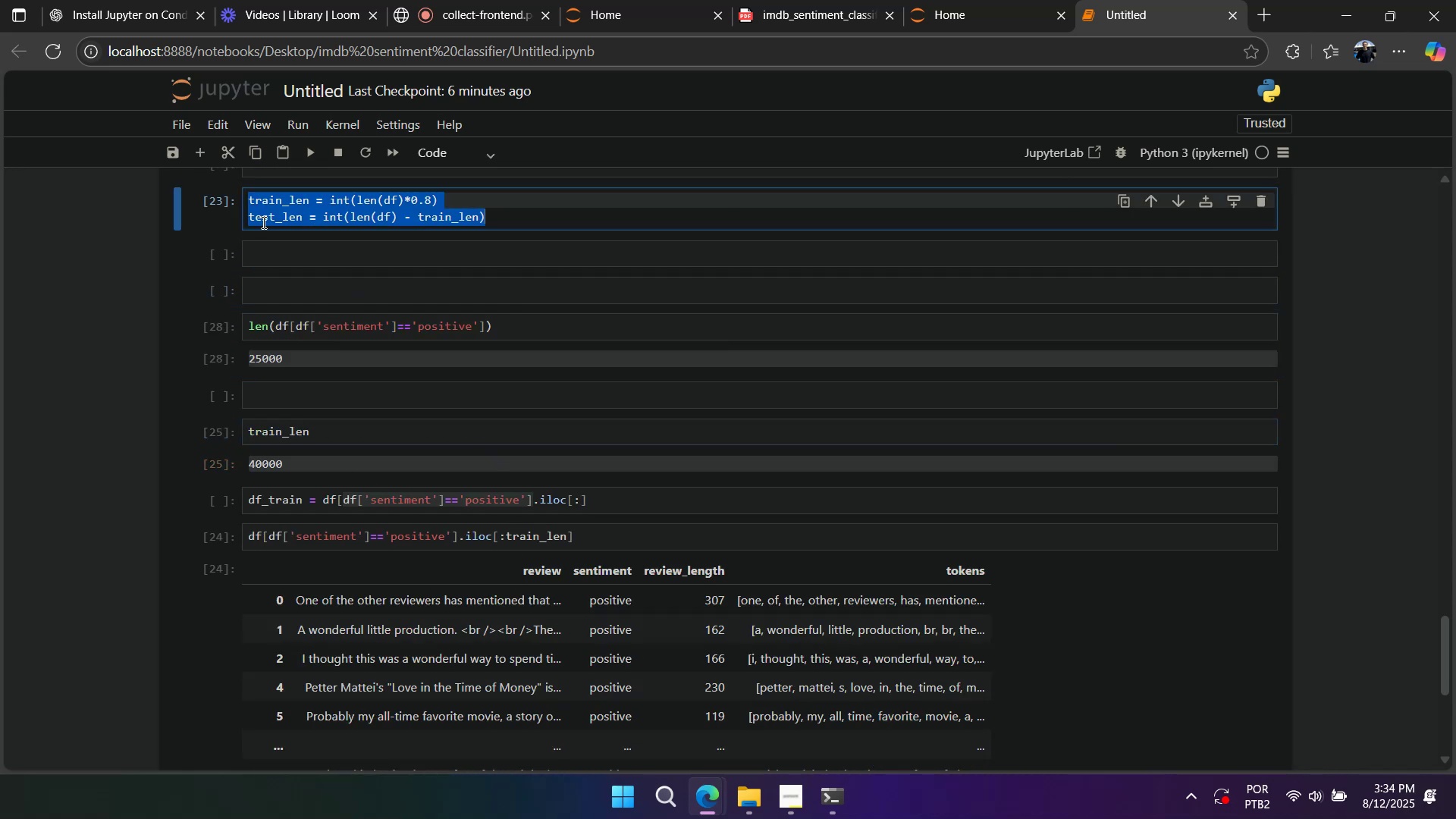 
key(Control+Slash)
 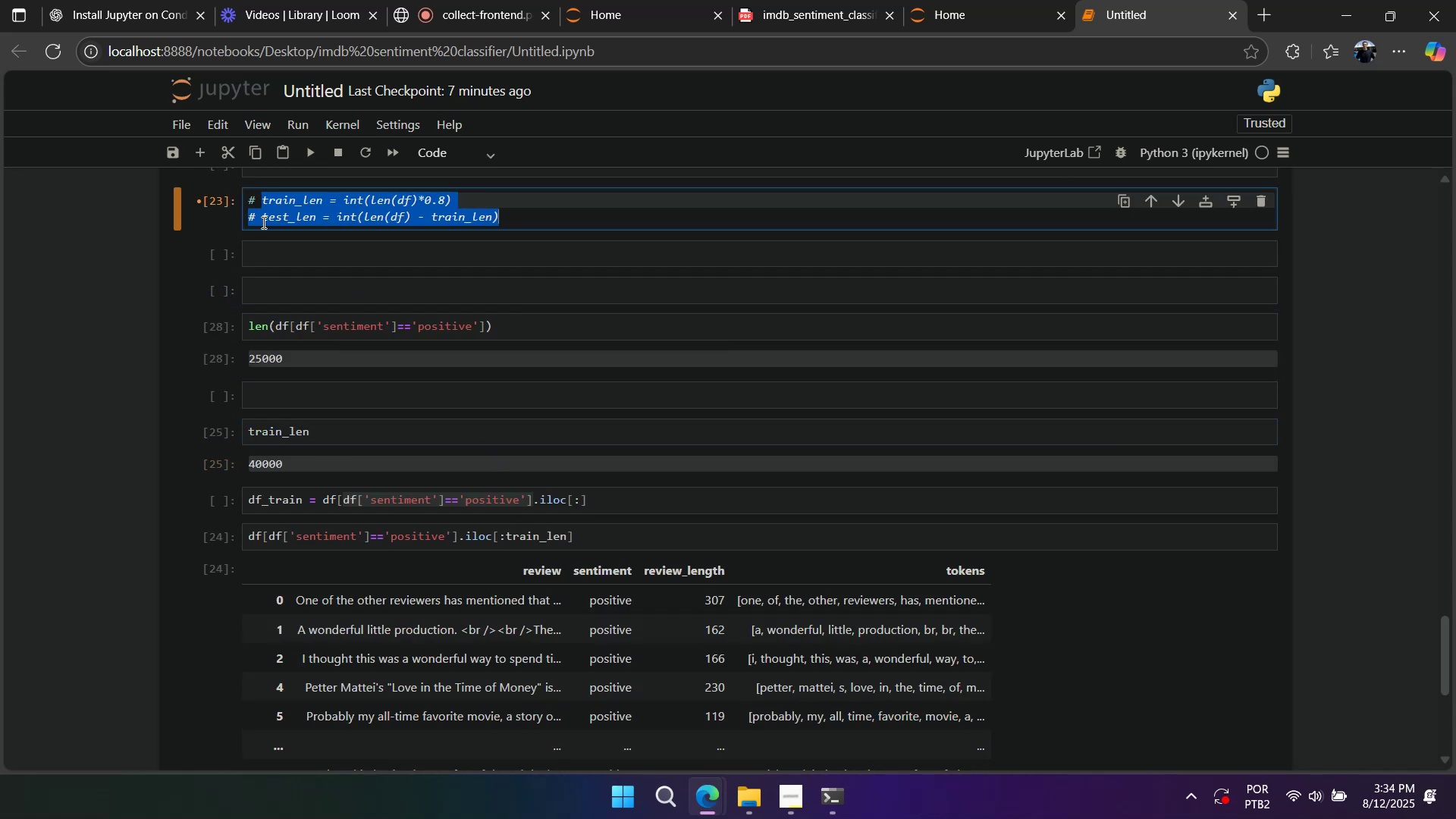 
key(Shift+Enter)
 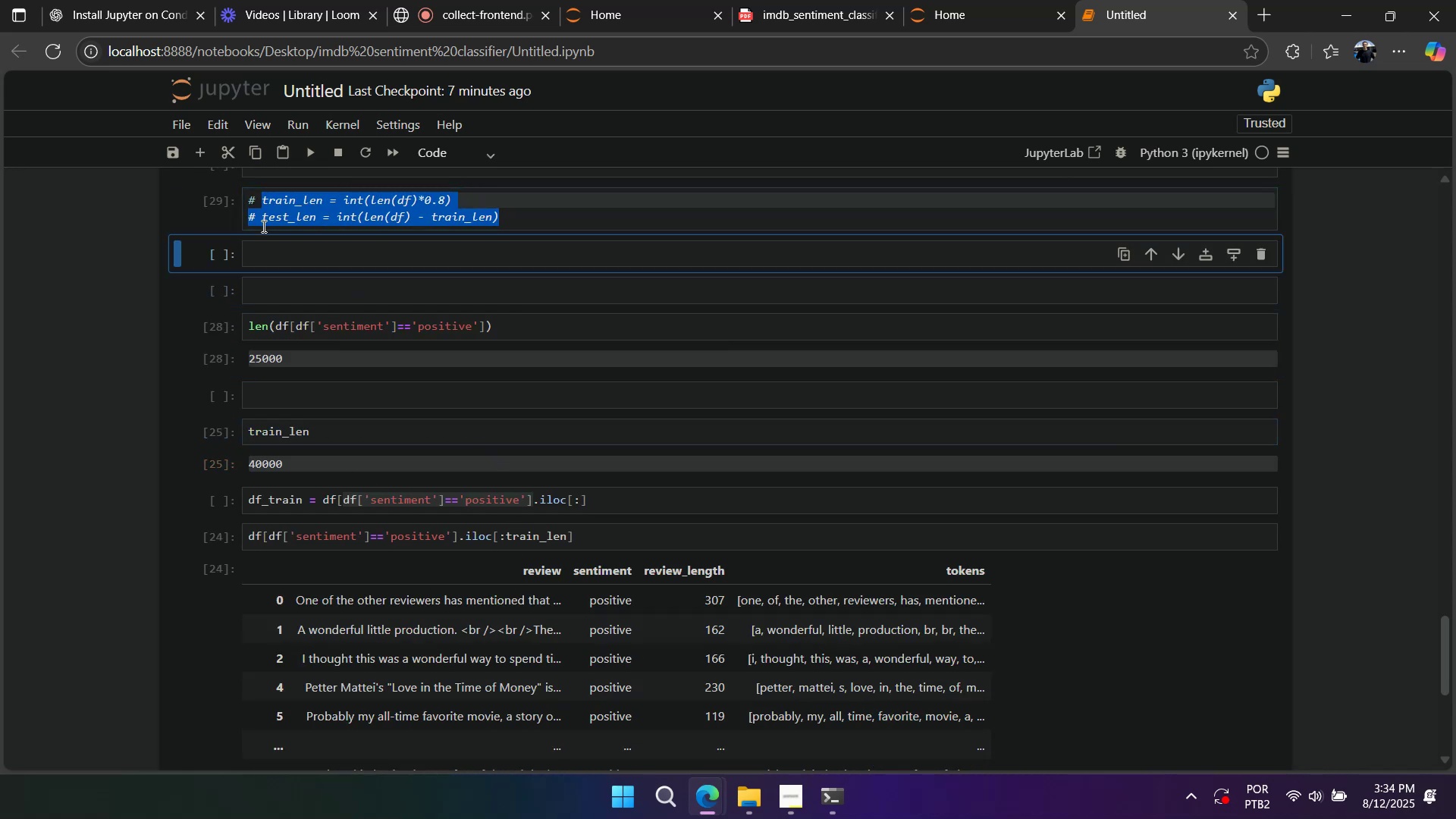 
left_click([262, 226])
 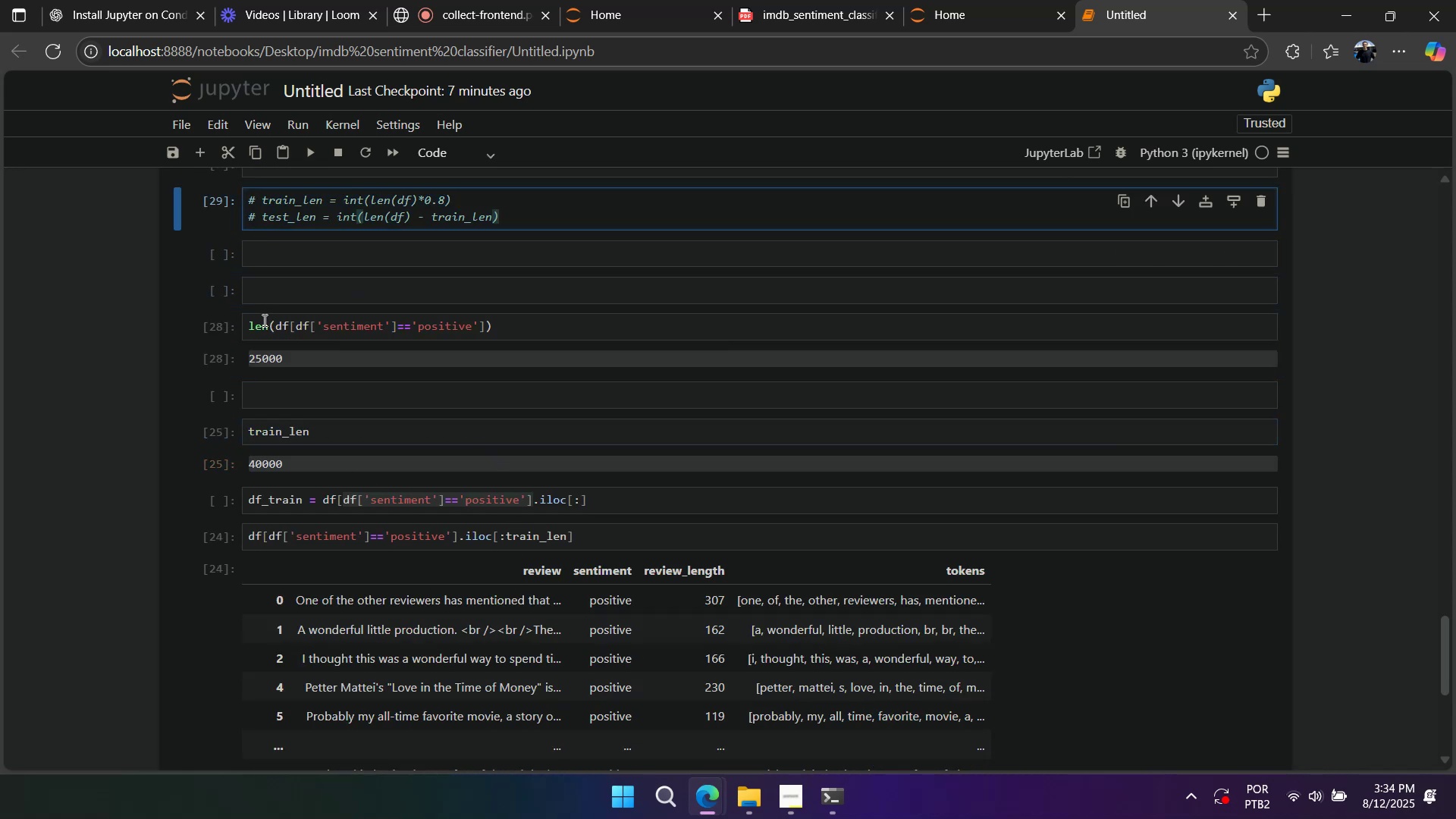 
left_click([248, 326])
 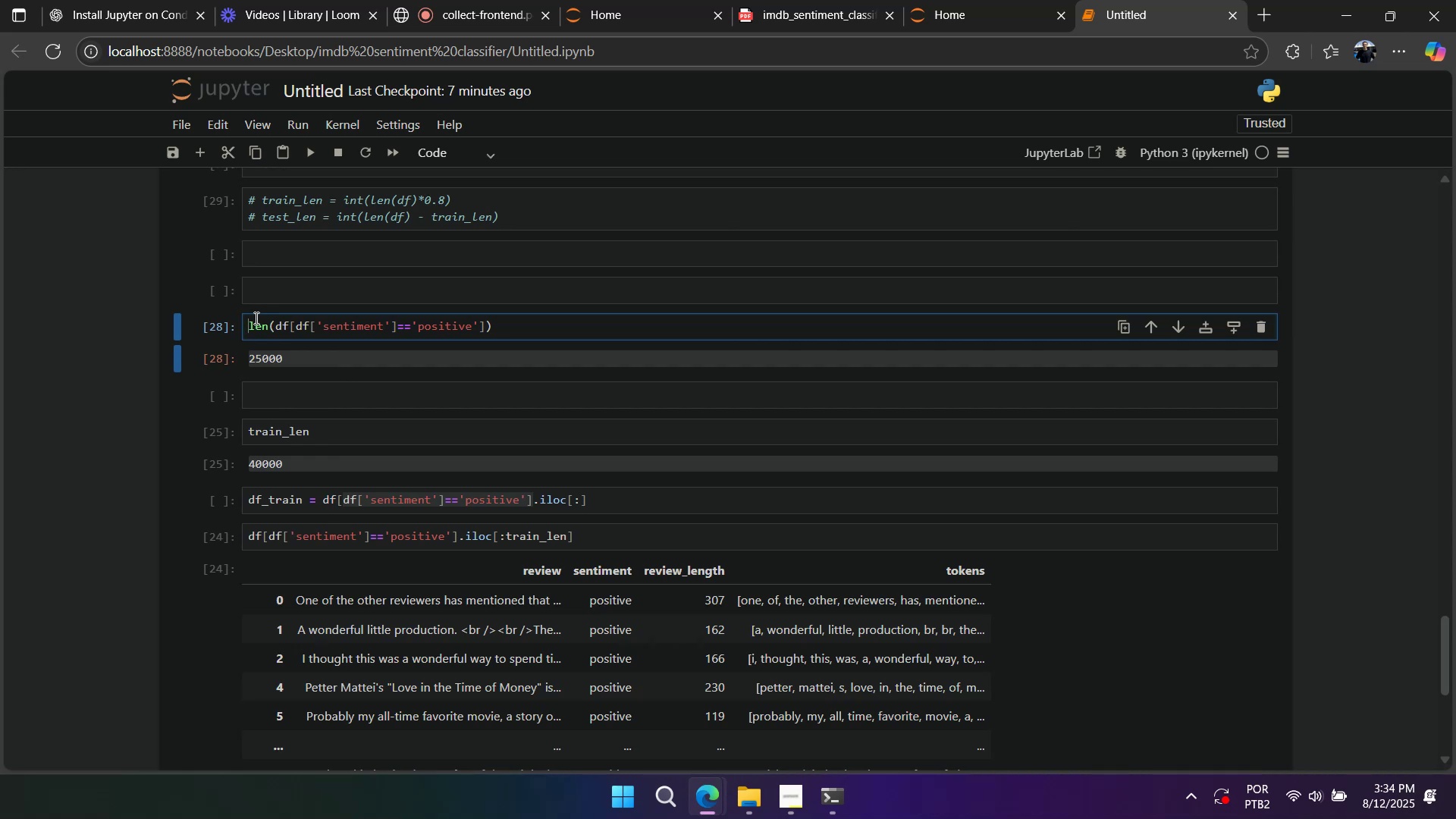 
type(train_positive )
key(Backspace)
 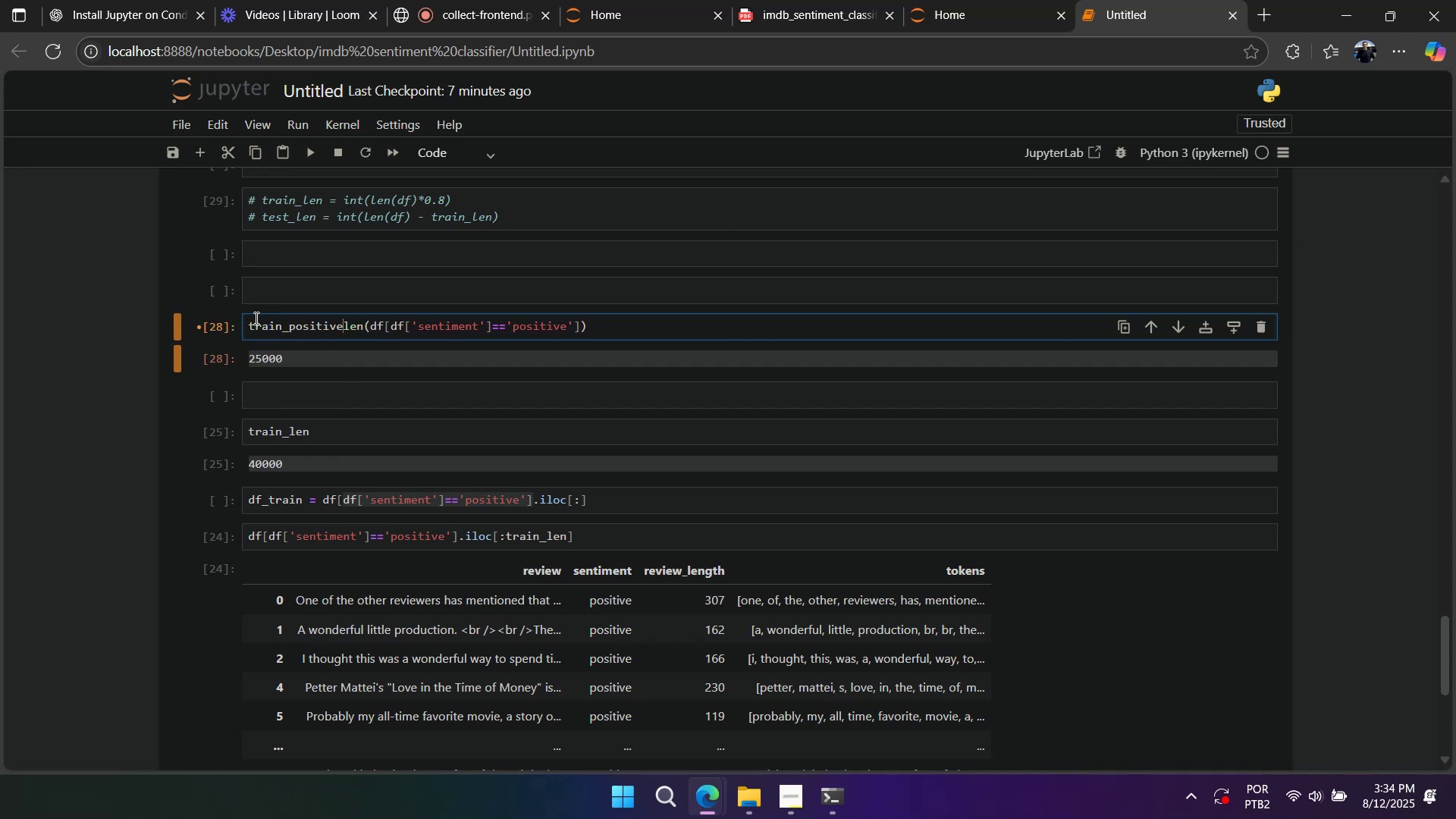 
type(_train = )
 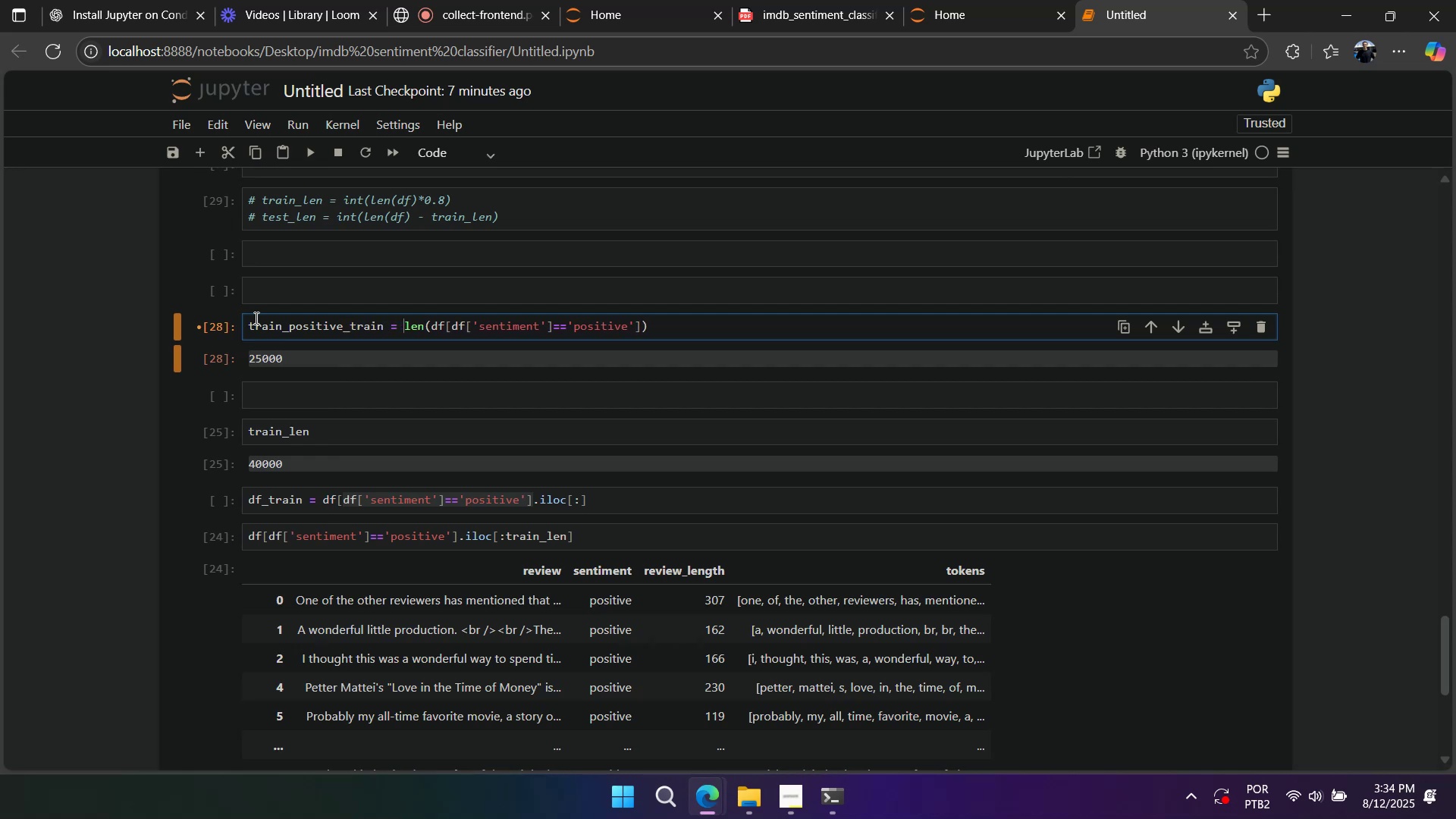 
key(Control+A)
 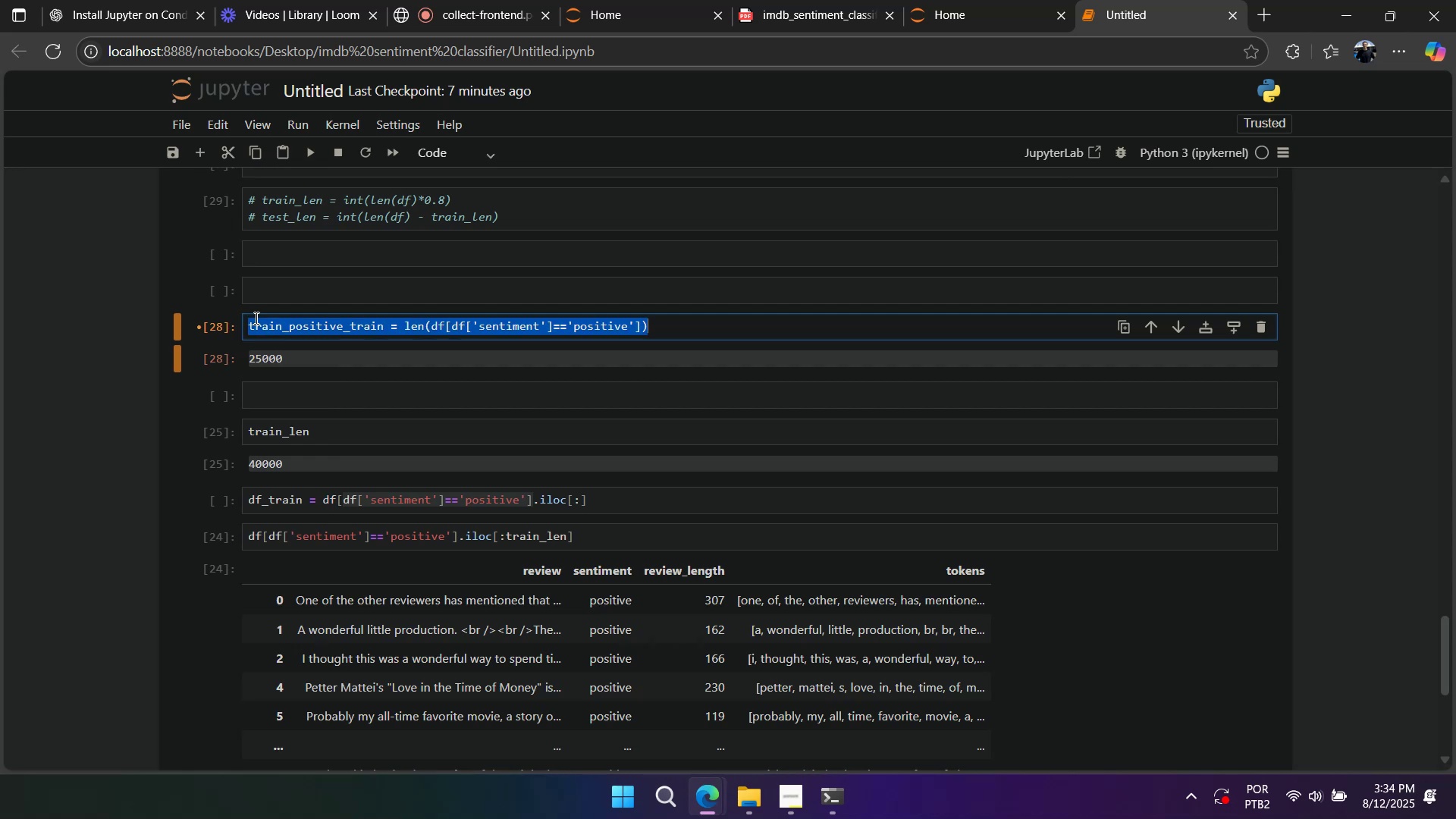 
key(Control+C)
 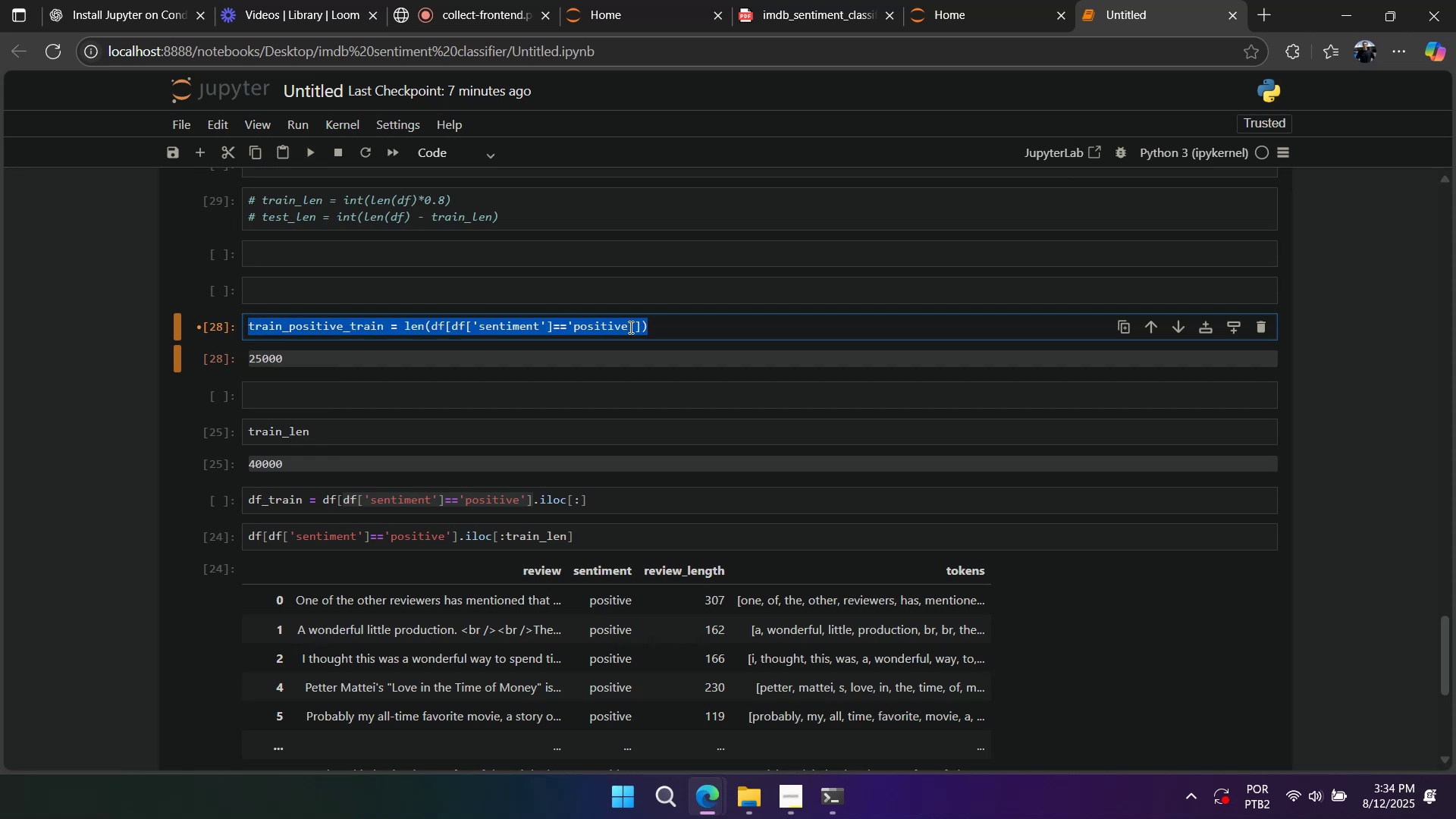 
double_click([677, 331])
 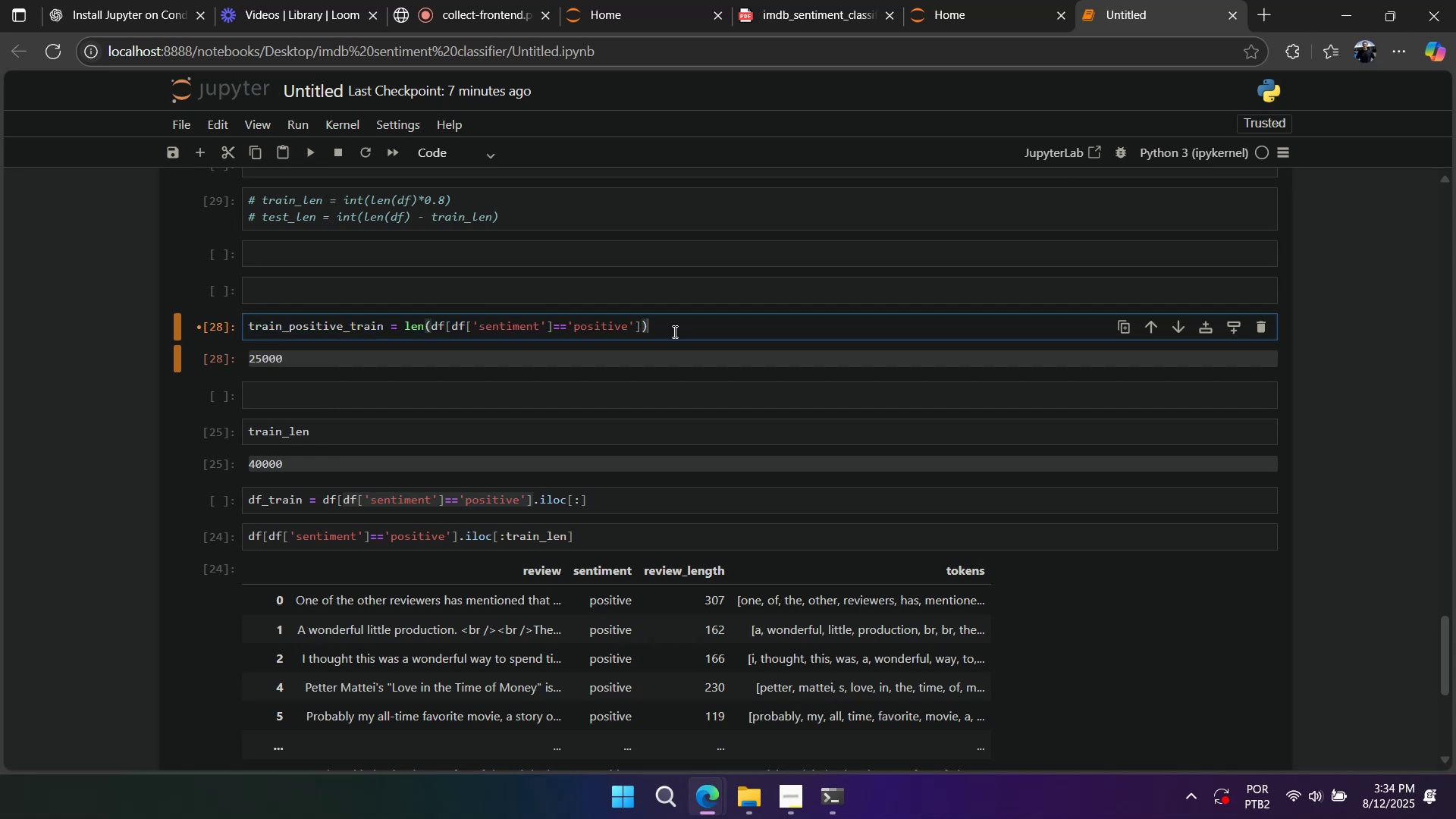 
key(Enter)
 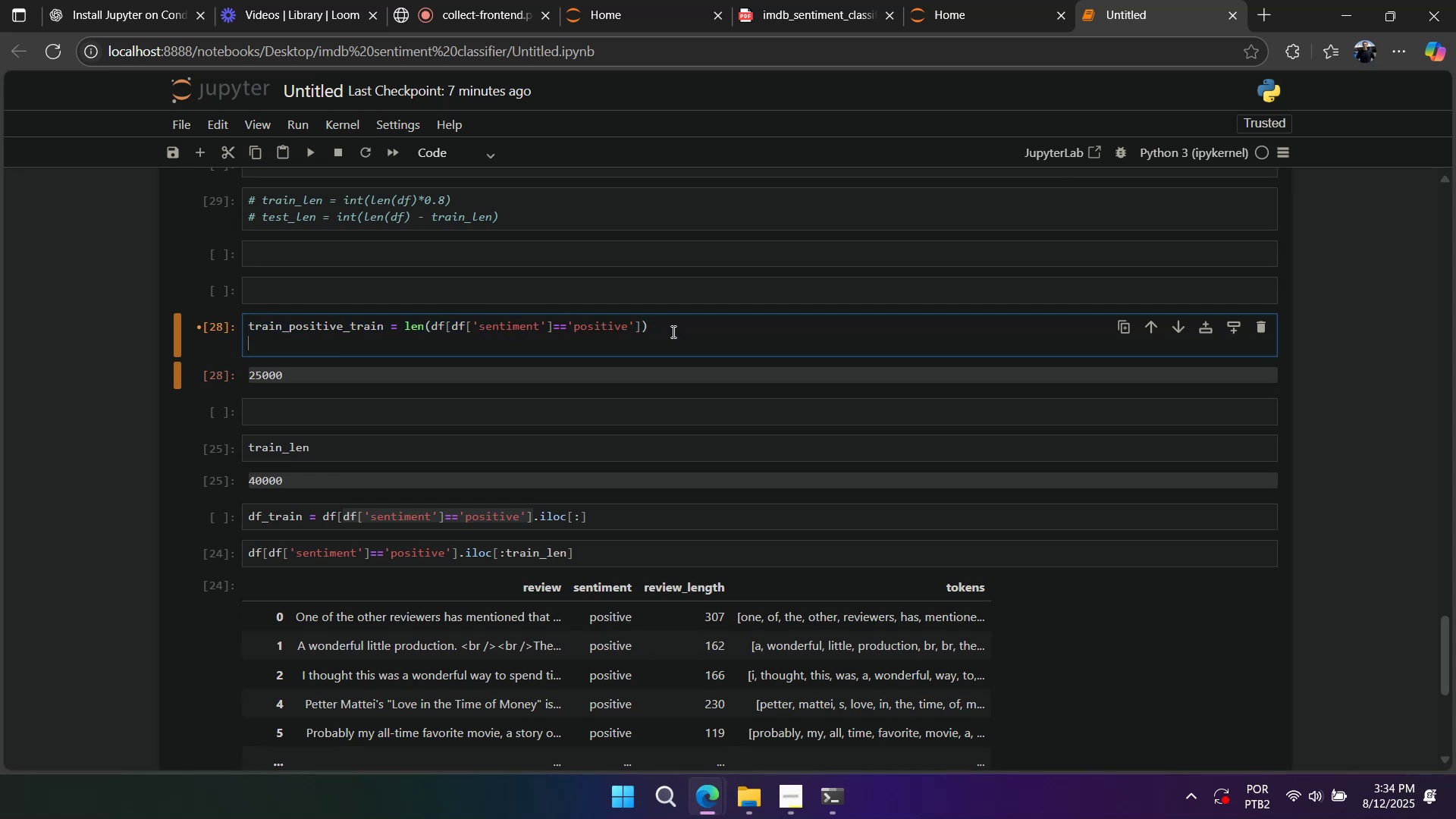 
key(Control+V)
 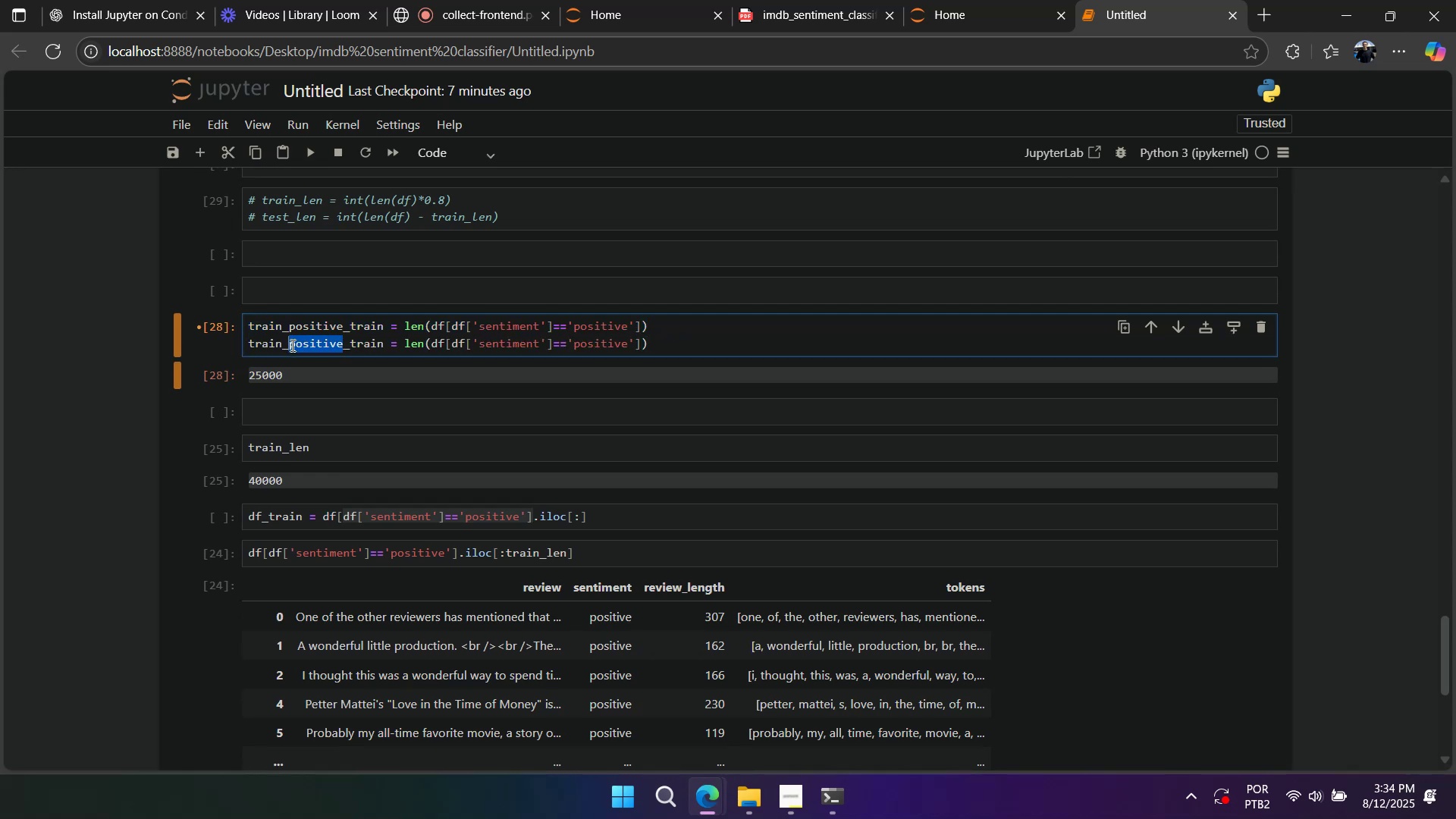 
type(negative)
 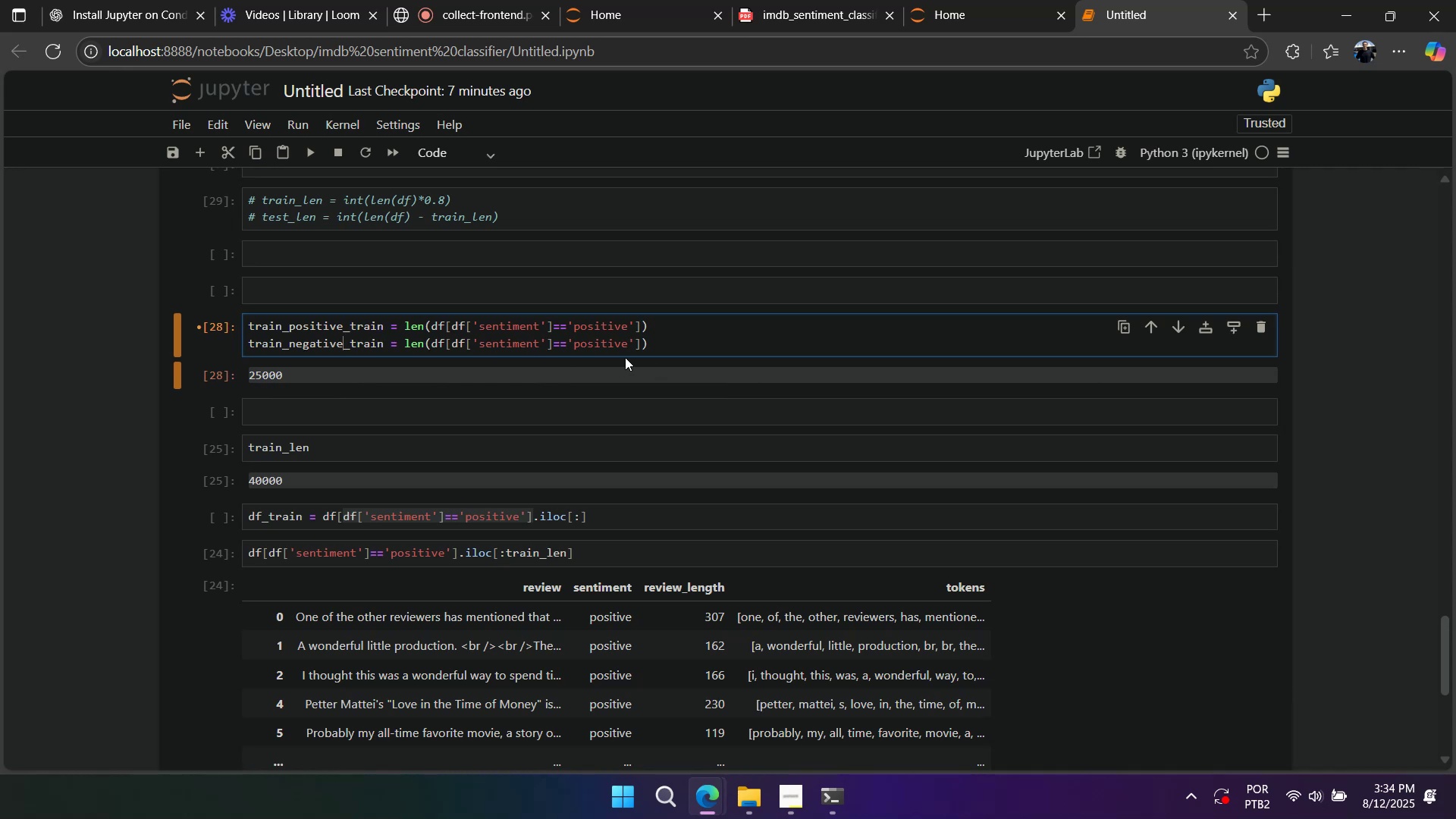 
double_click([618, 347])
 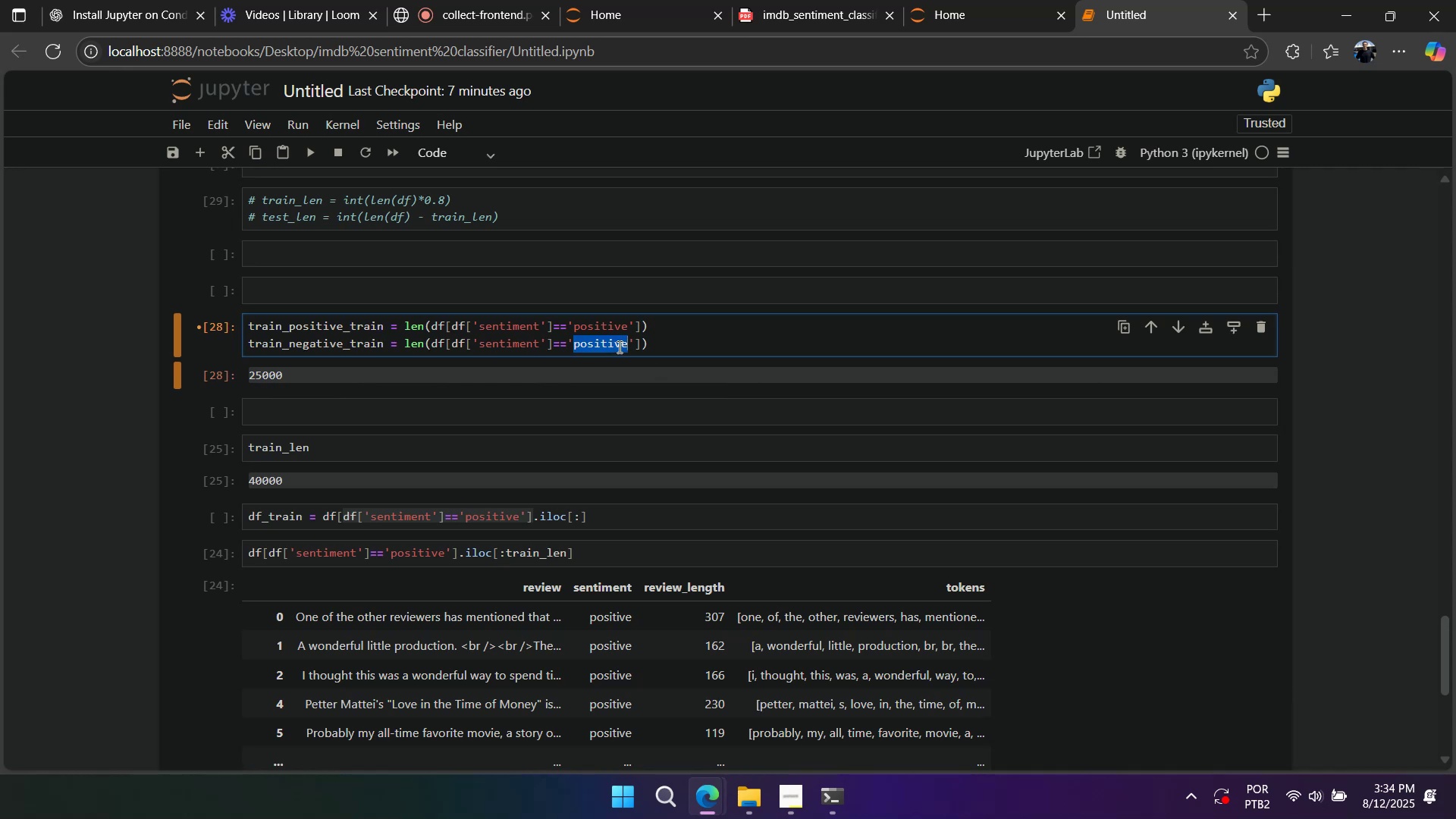 
type(negative)
 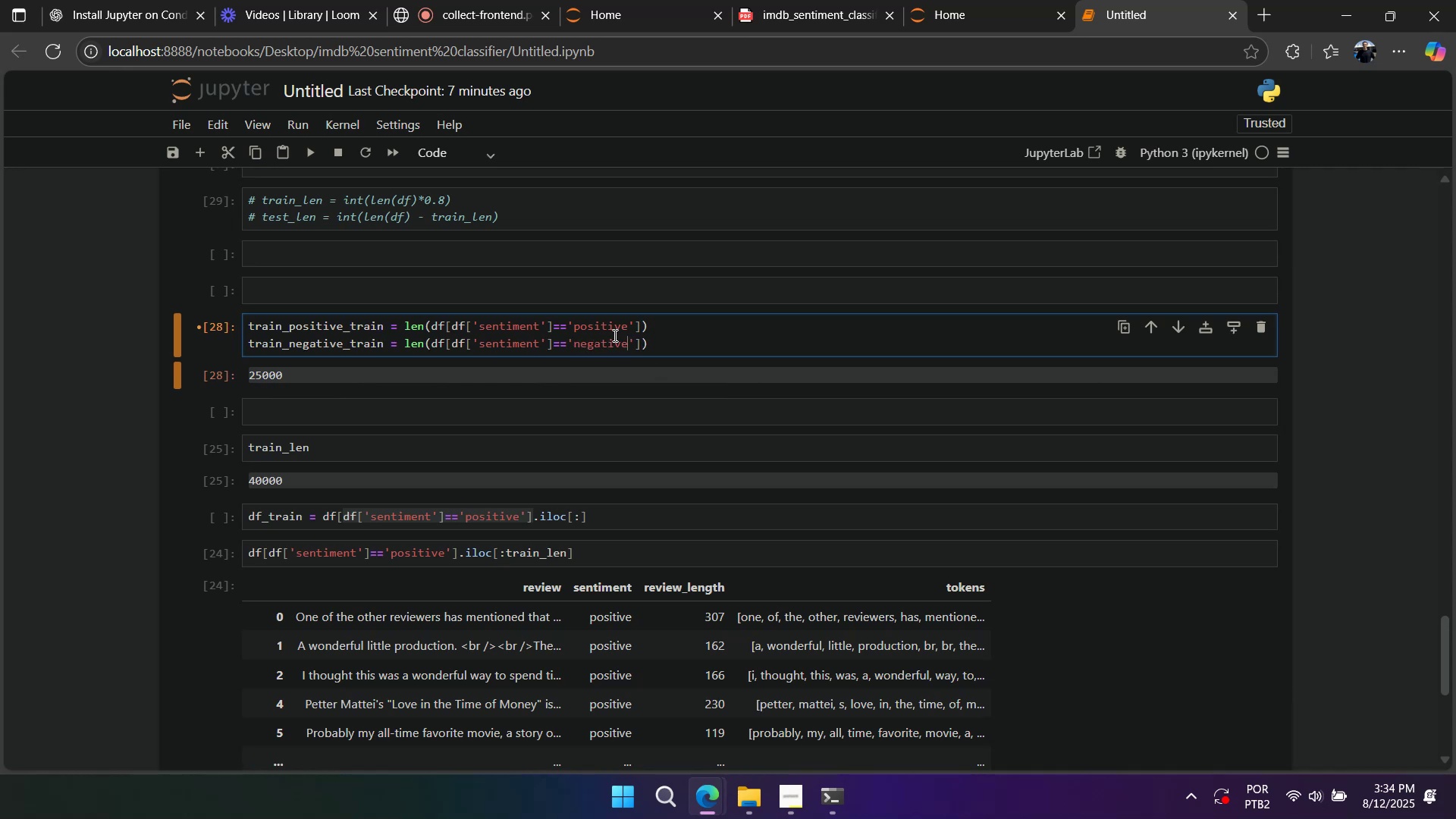 
left_click([681, 346])
 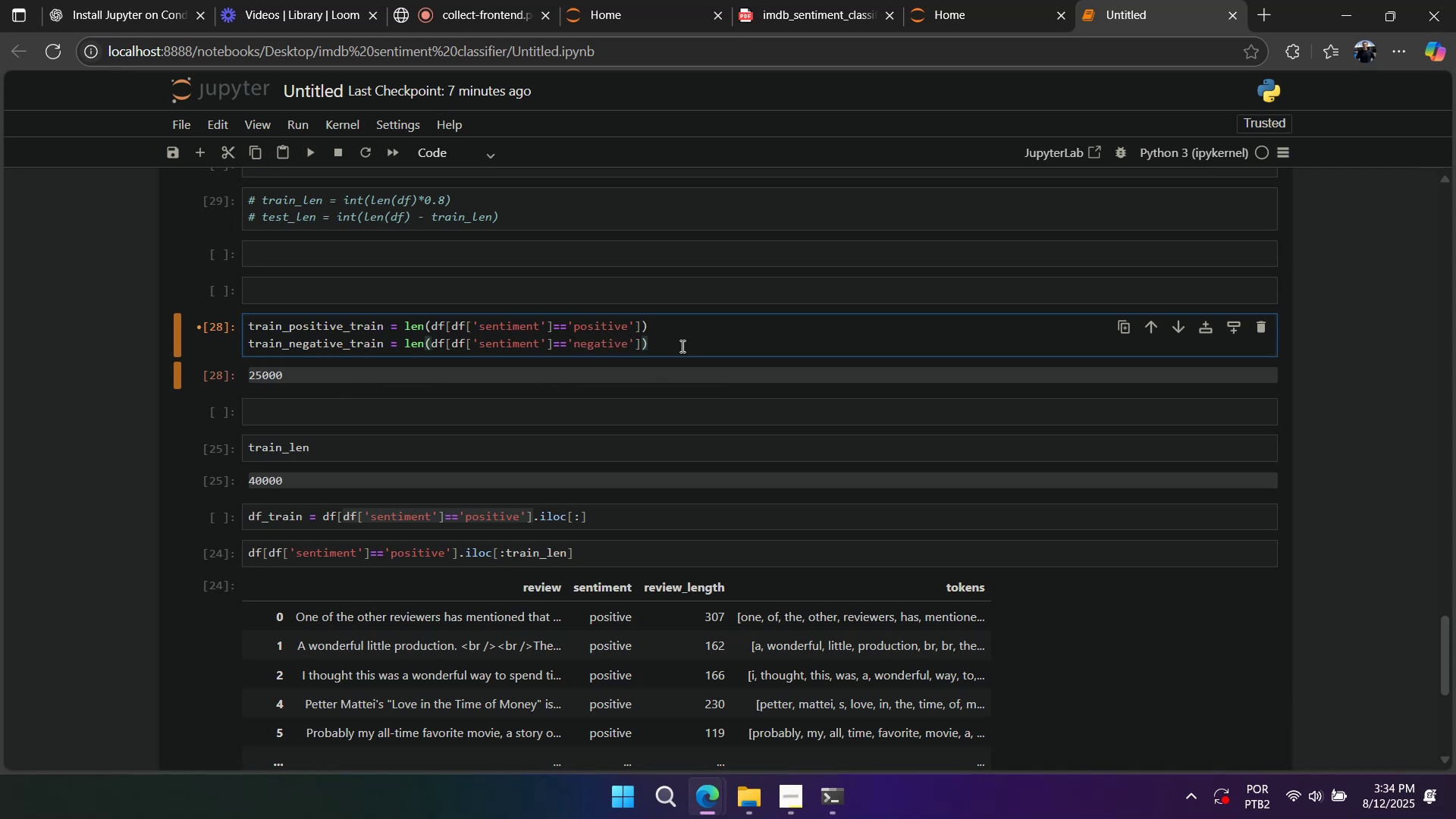 
key(NumpadMultiply)
 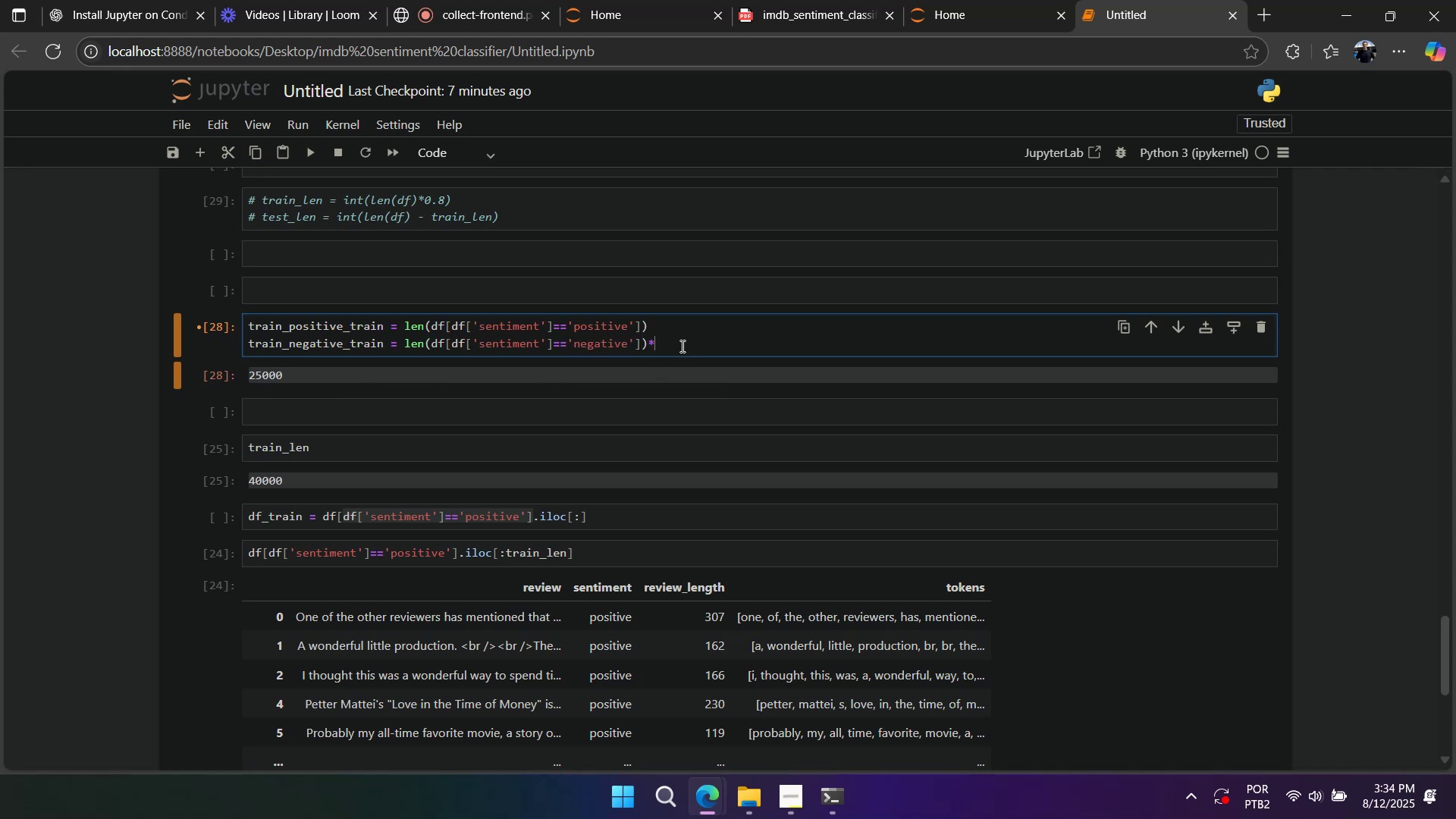 
key(Numpad0)
 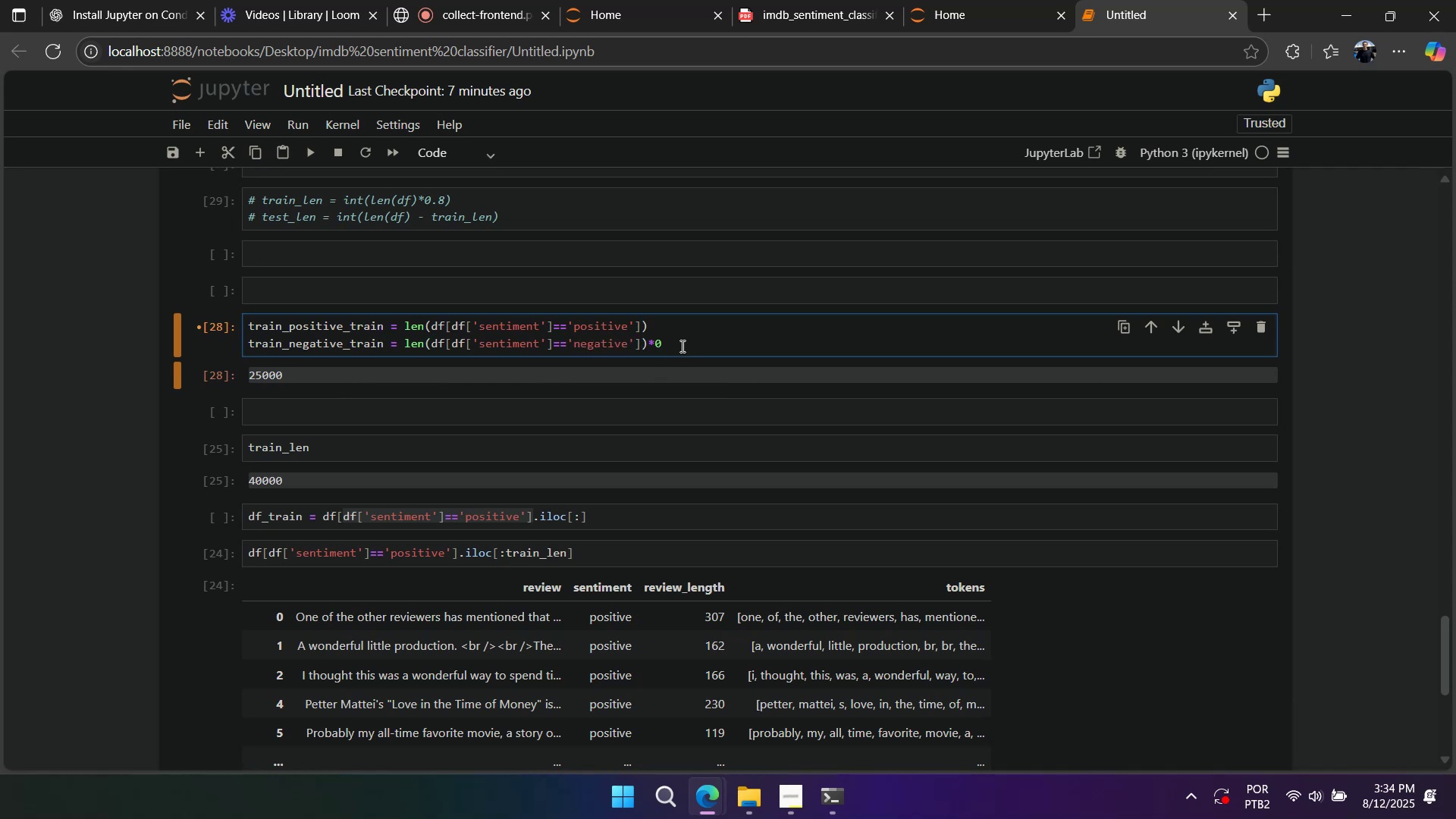 
key(Period)
 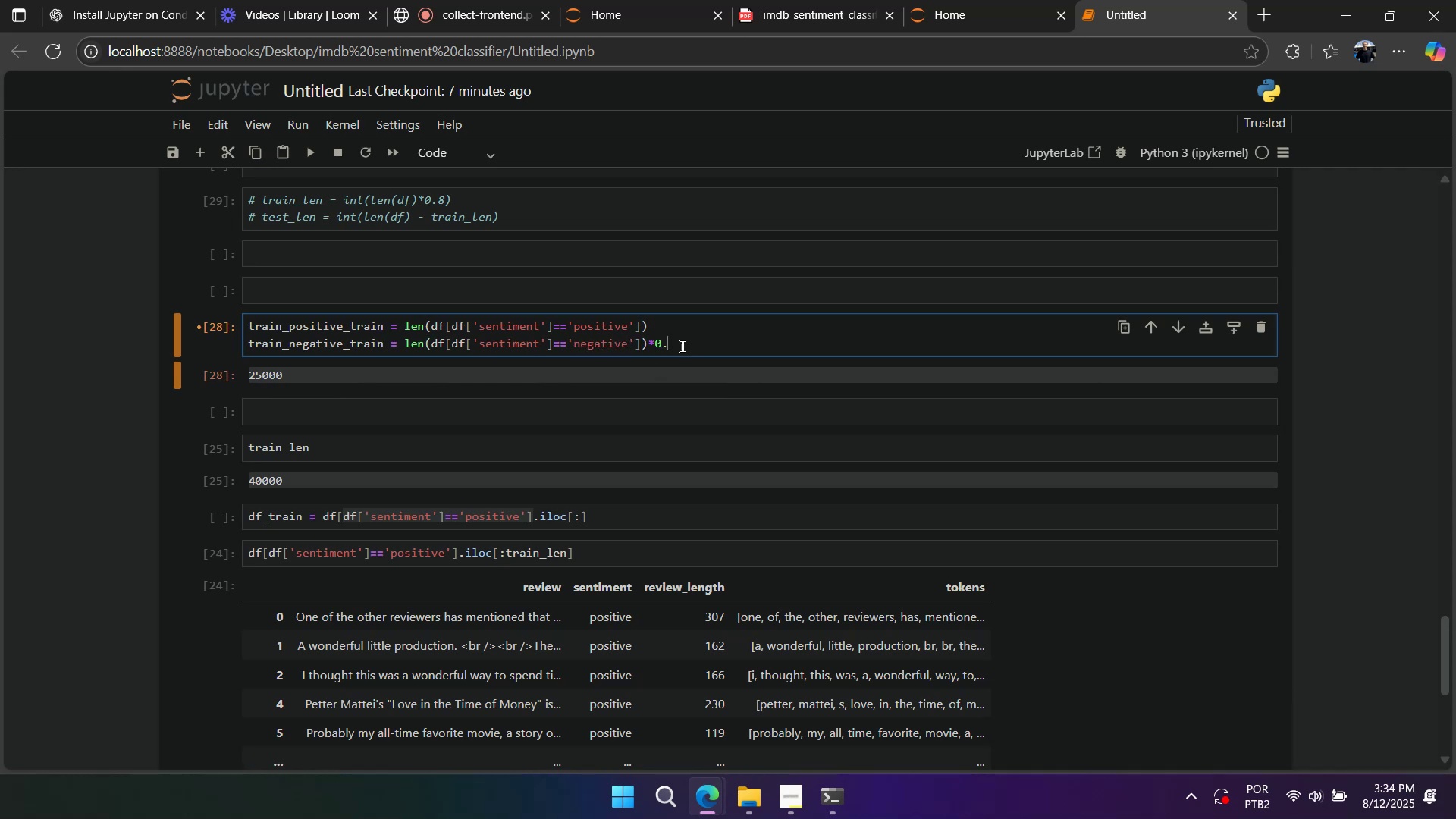 
key(Numpad8)
 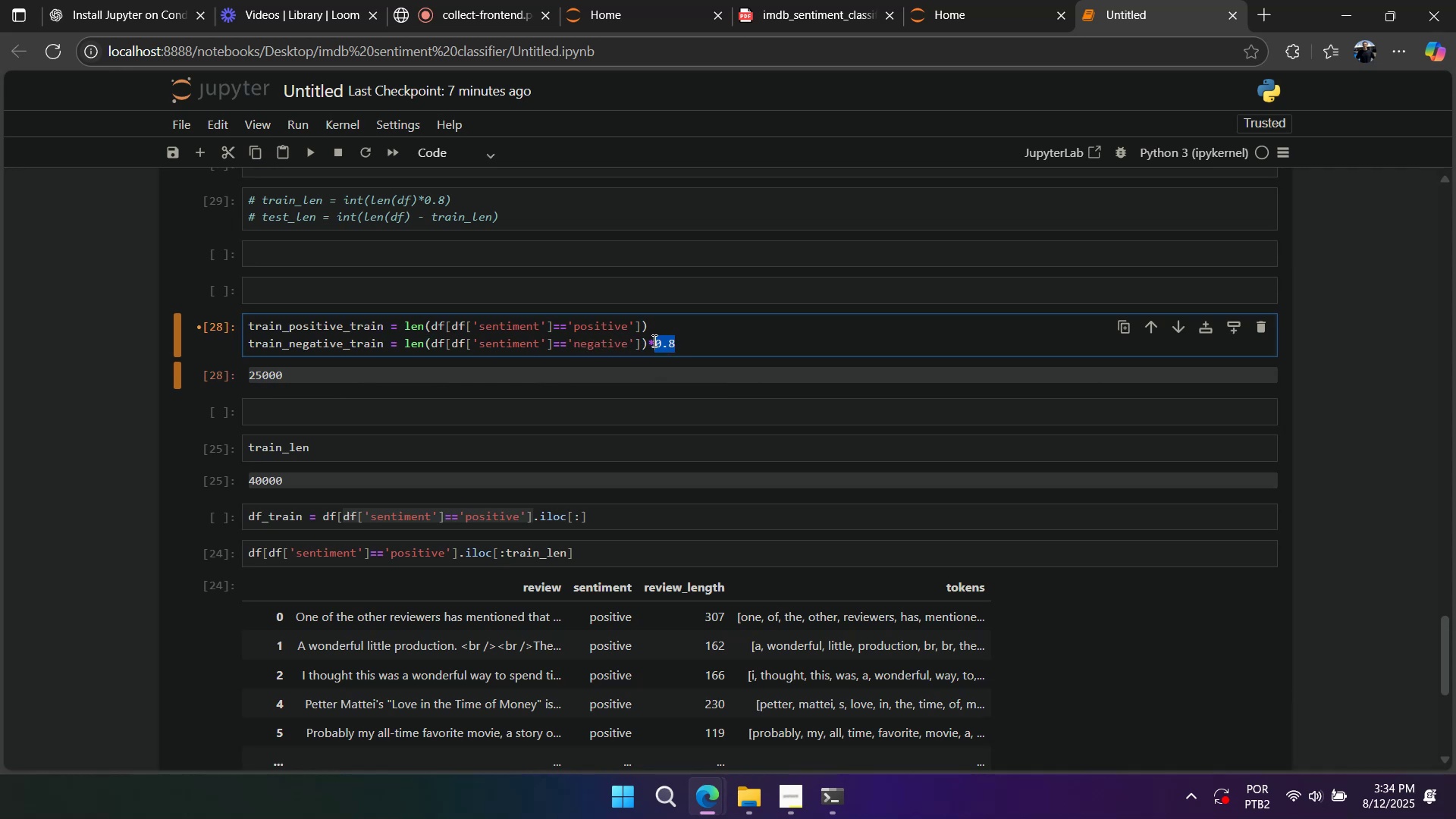 
key(Control+ControlLeft)
 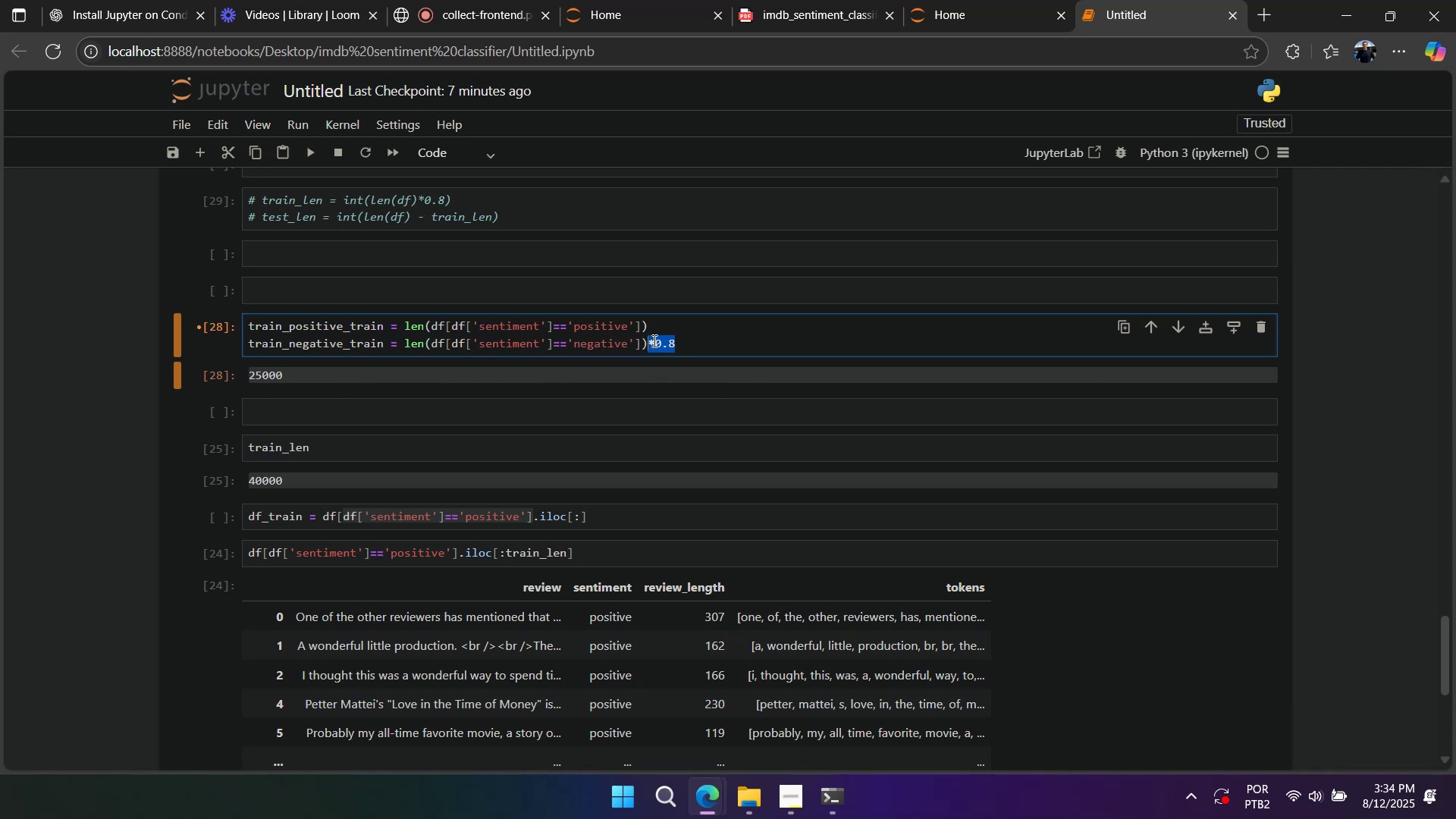 
key(Control+C)
 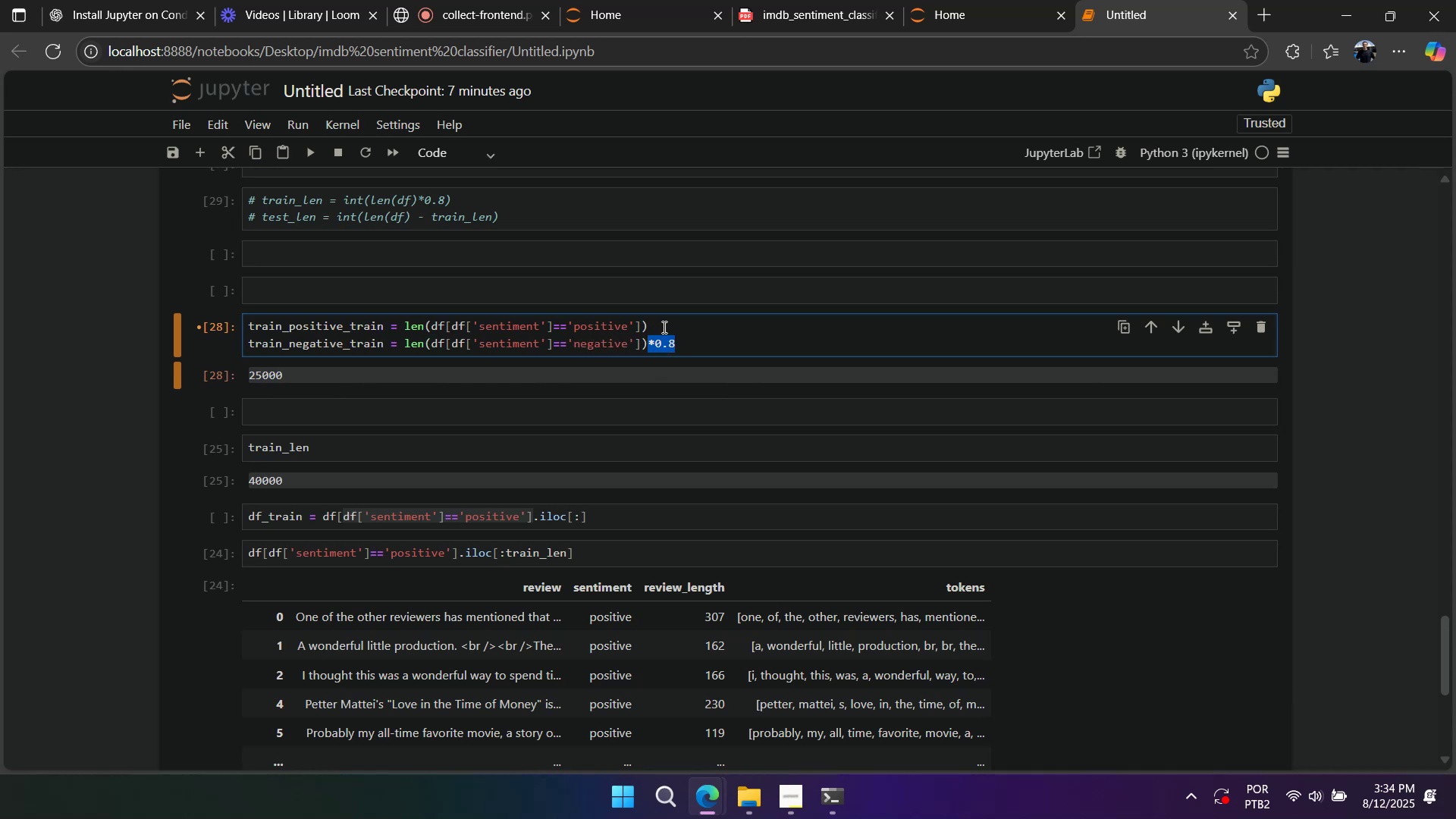 
left_click([663, 327])
 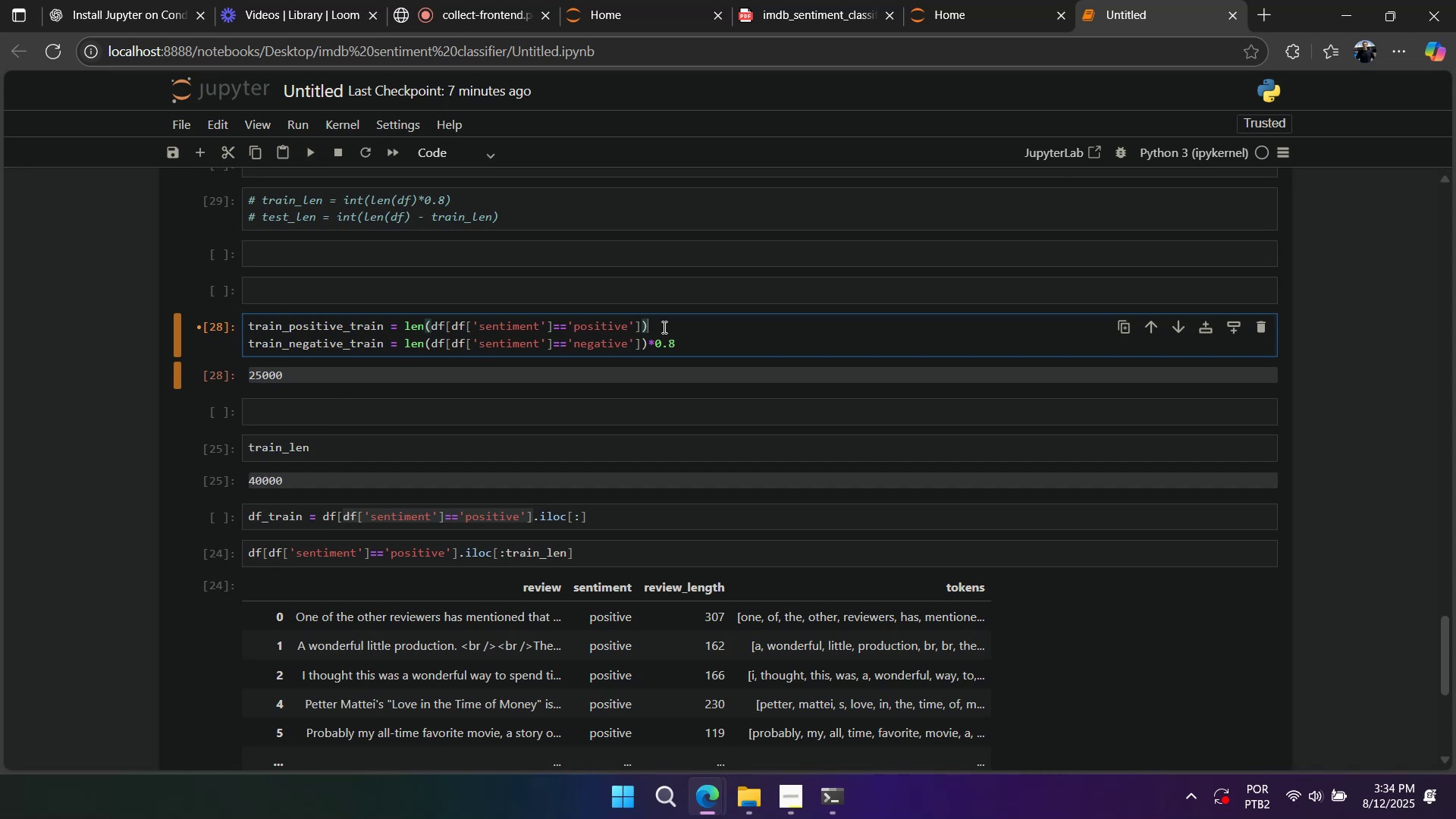 
key(Control+V)
 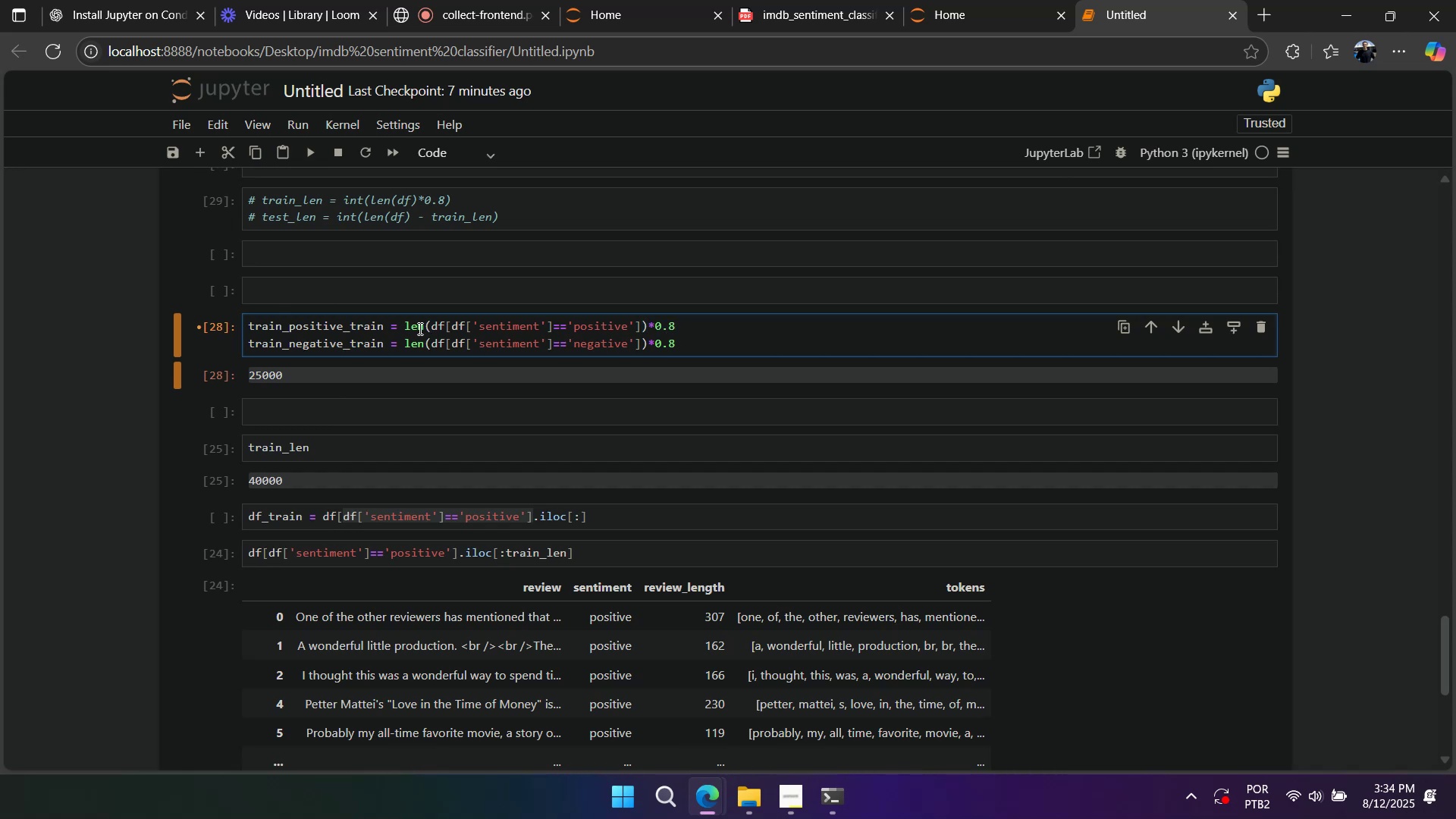 
left_click([406, 327])
 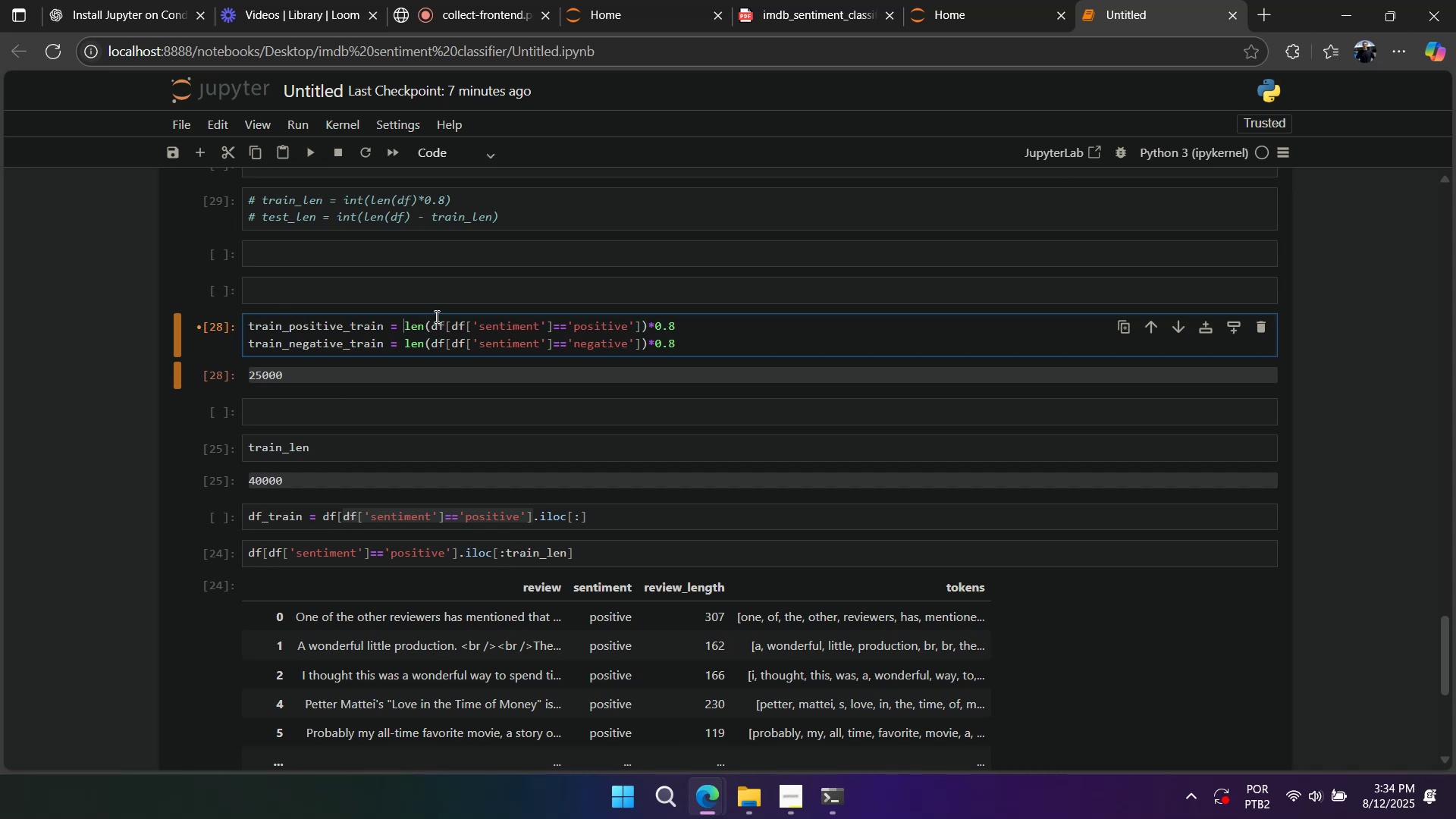 
type(int()
 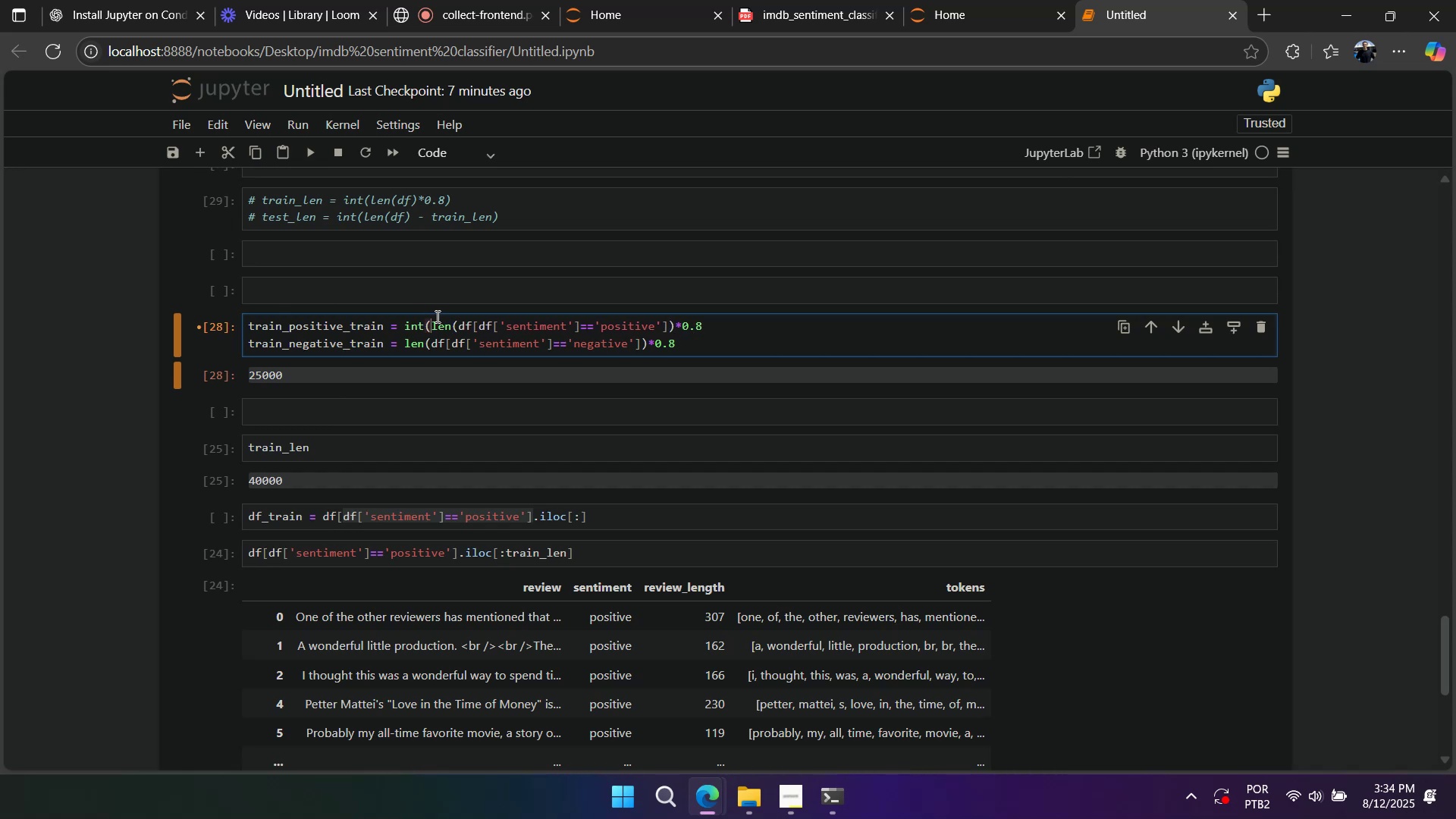 
left_click([405, 344])
 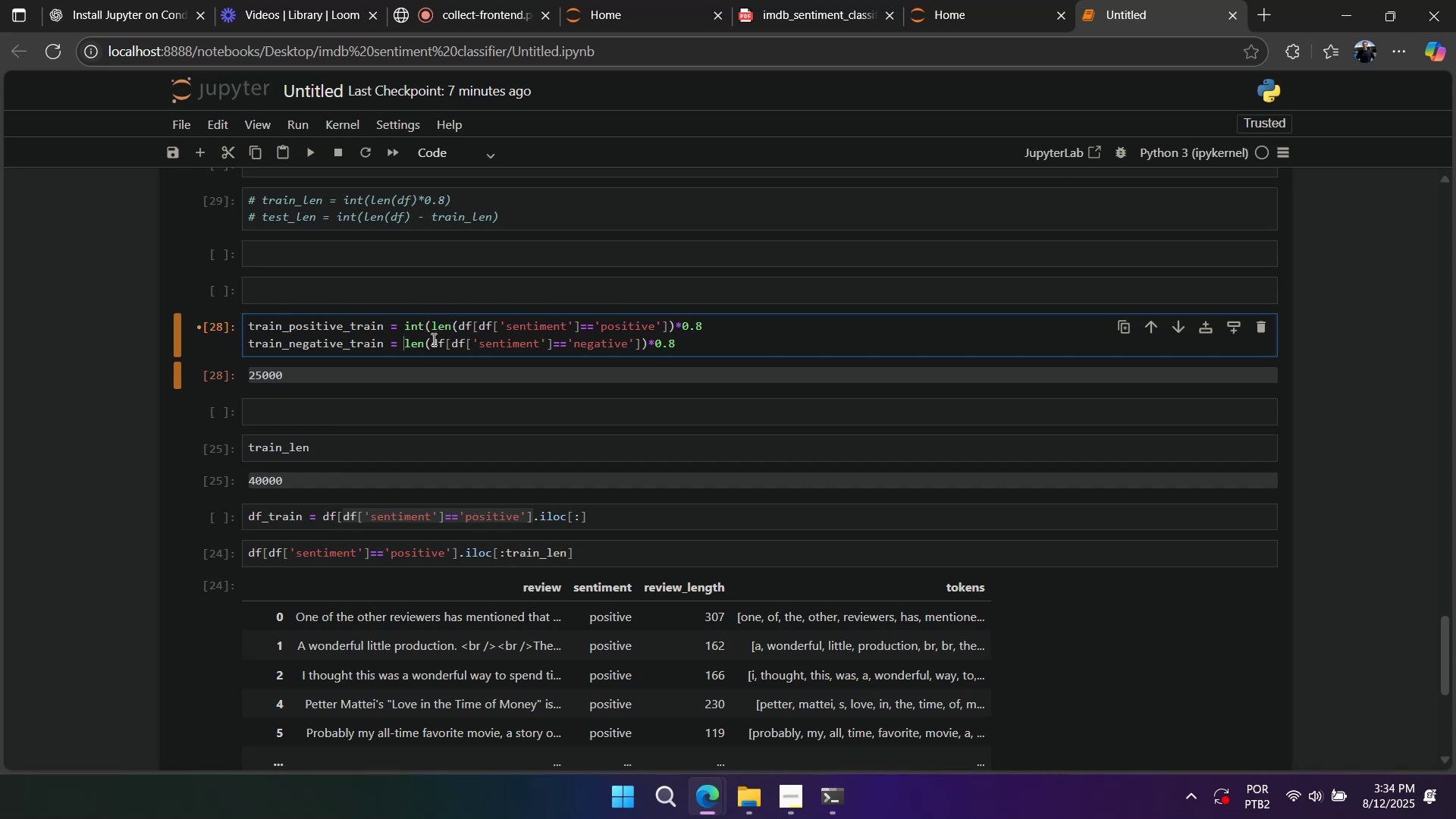 
type(int()
 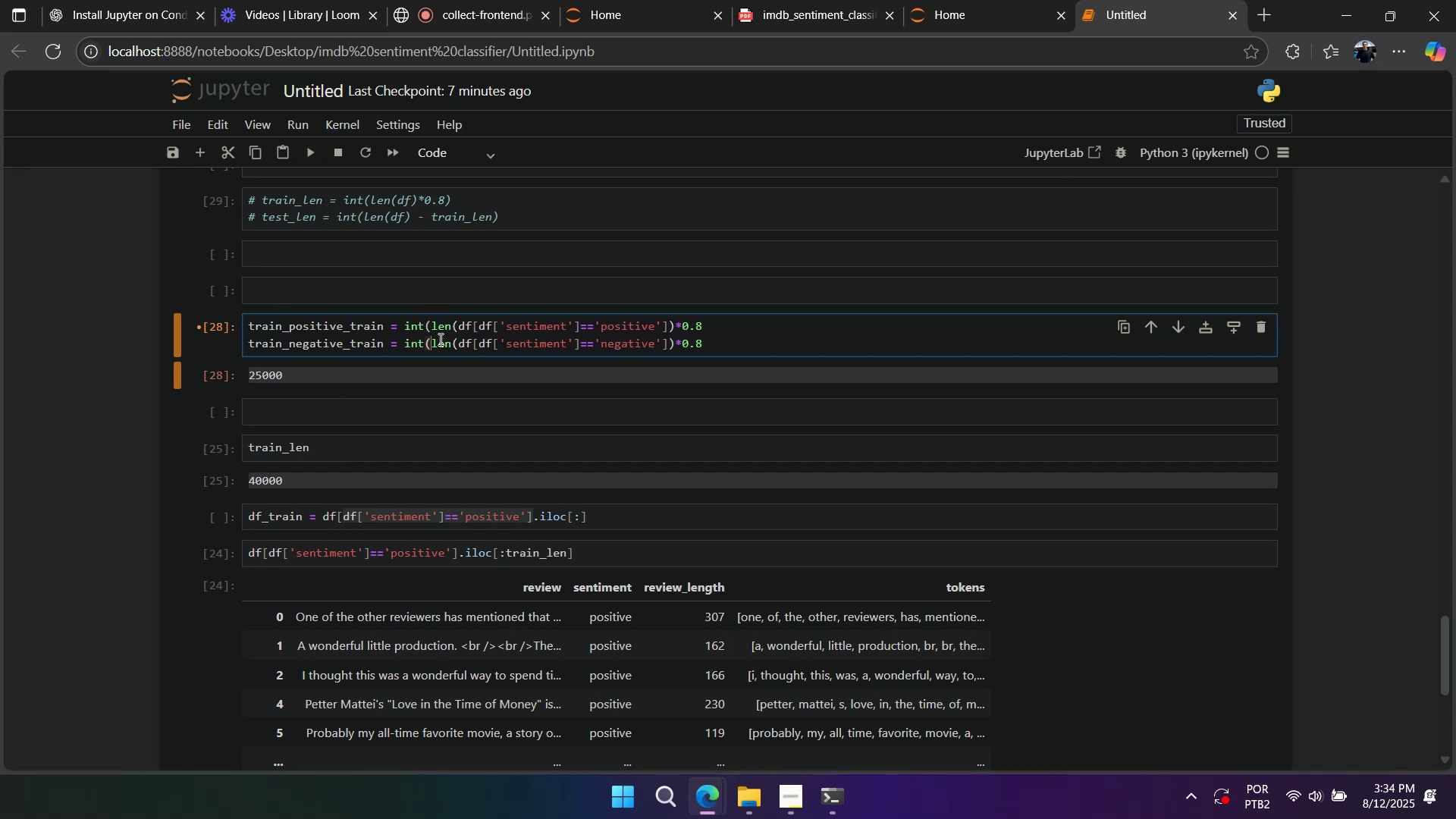 
double_click([702, 337])
 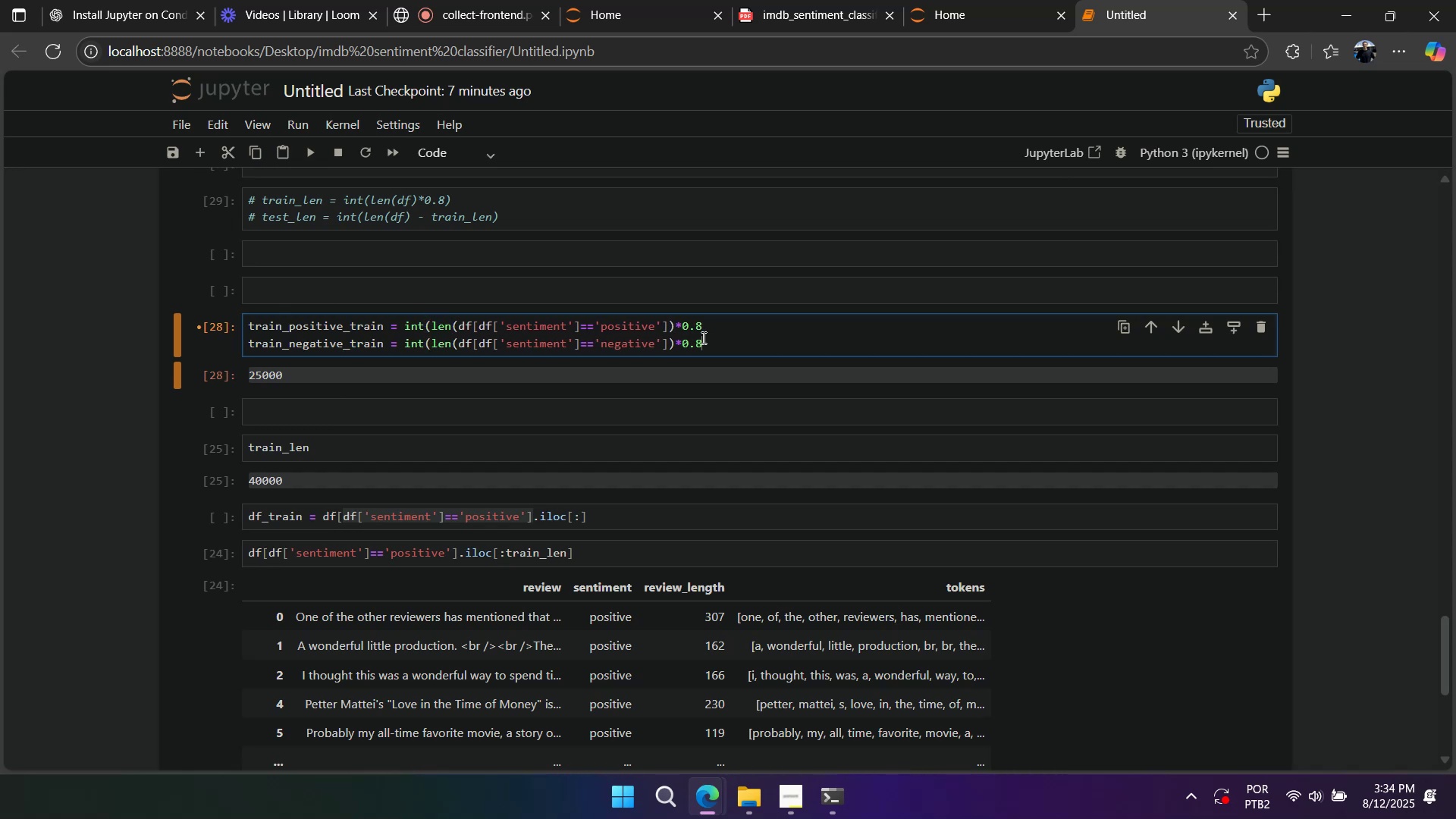 
key(Shift+0)
 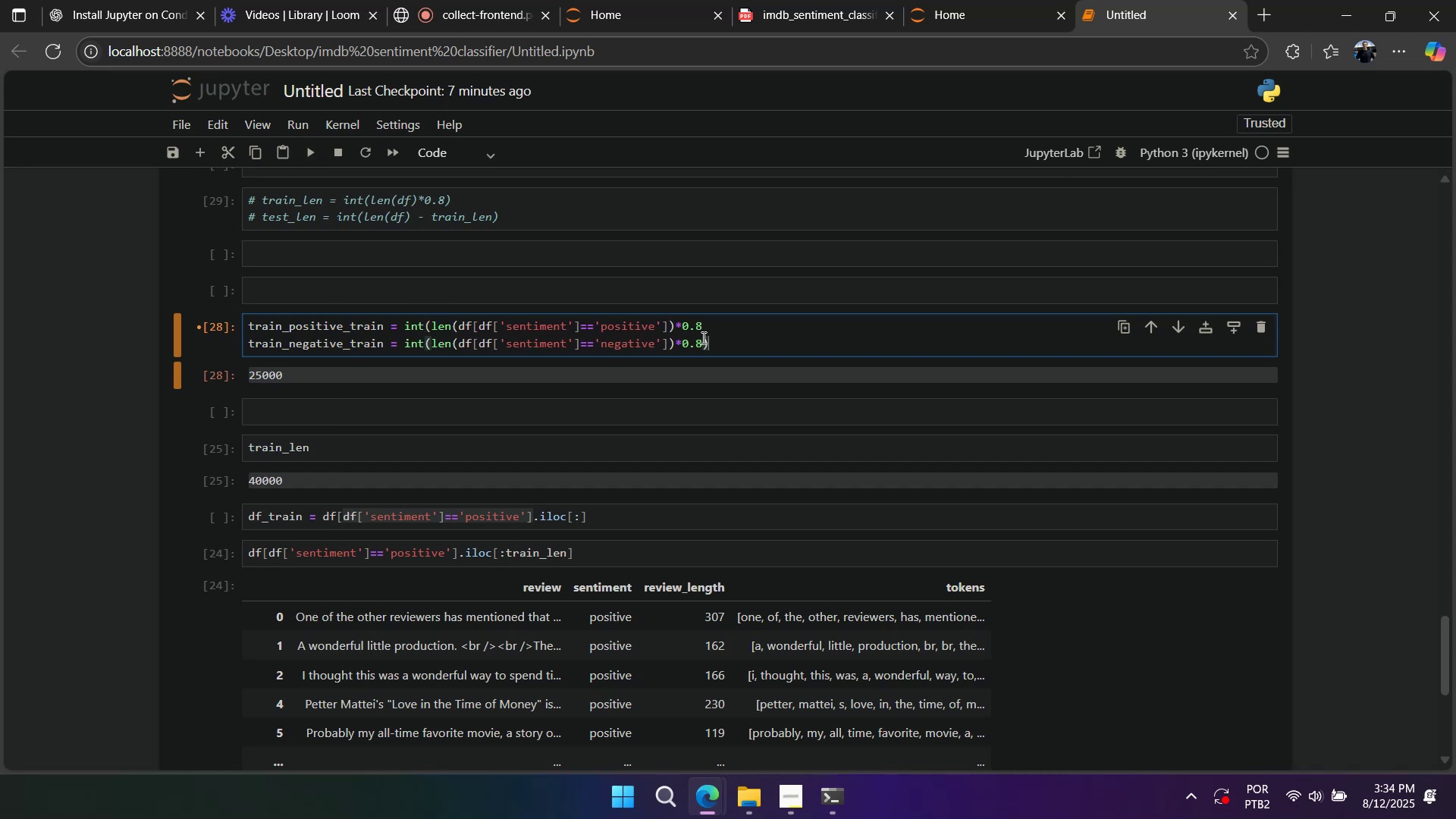 
key(ArrowUp)
 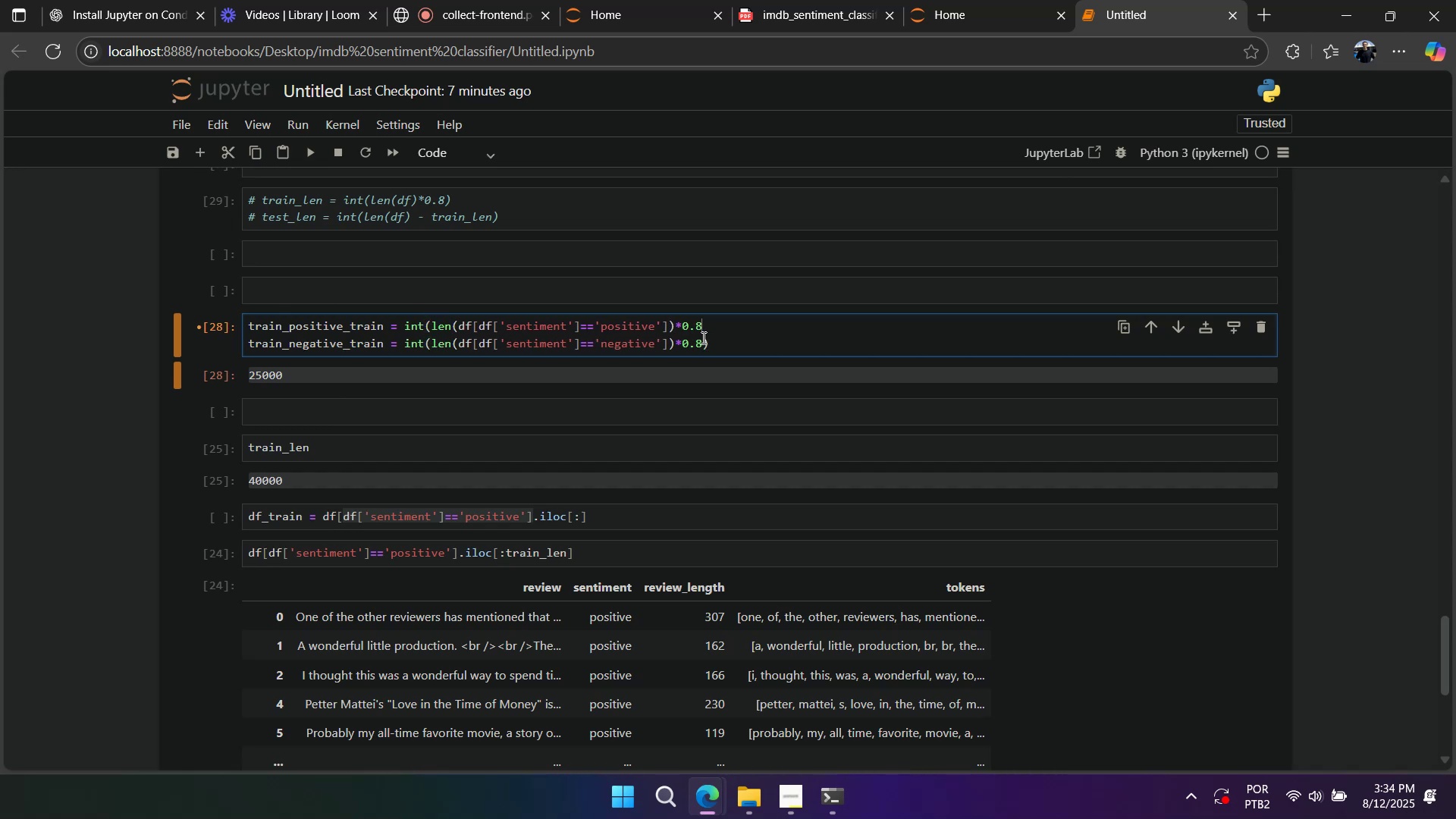 
key(Shift+0)
 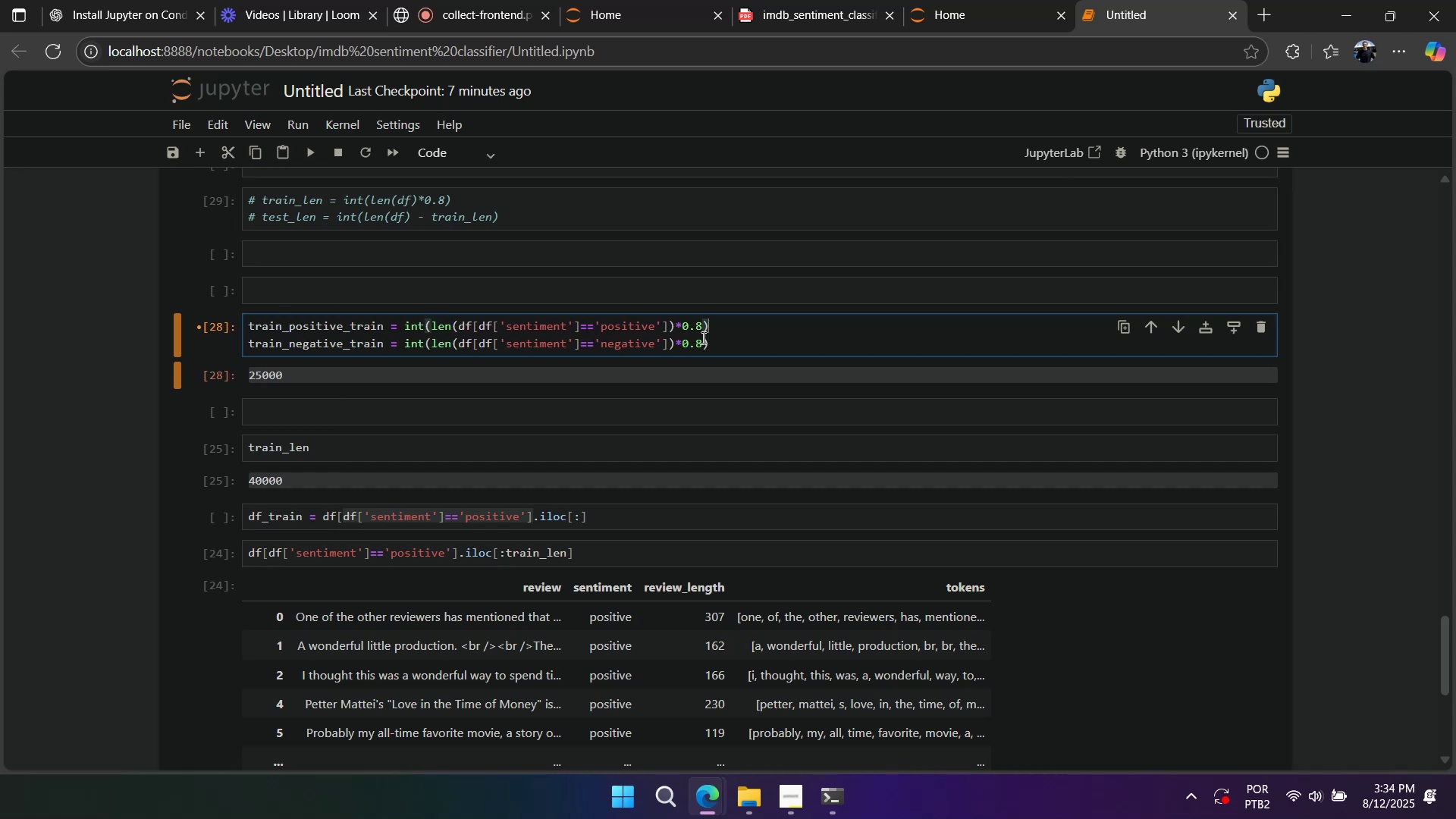 
key(Shift+Enter)
 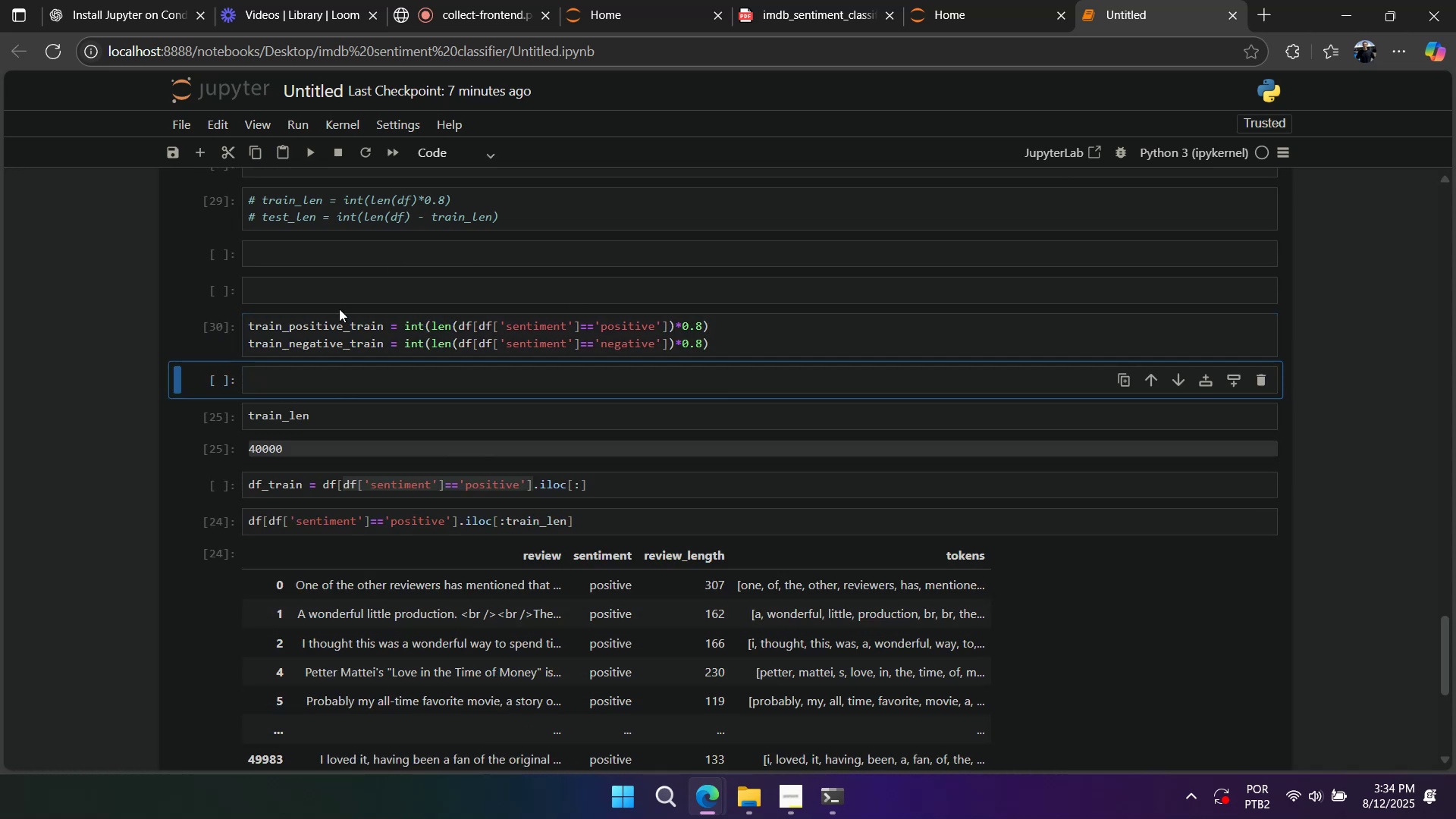 
double_click([339, 309])
 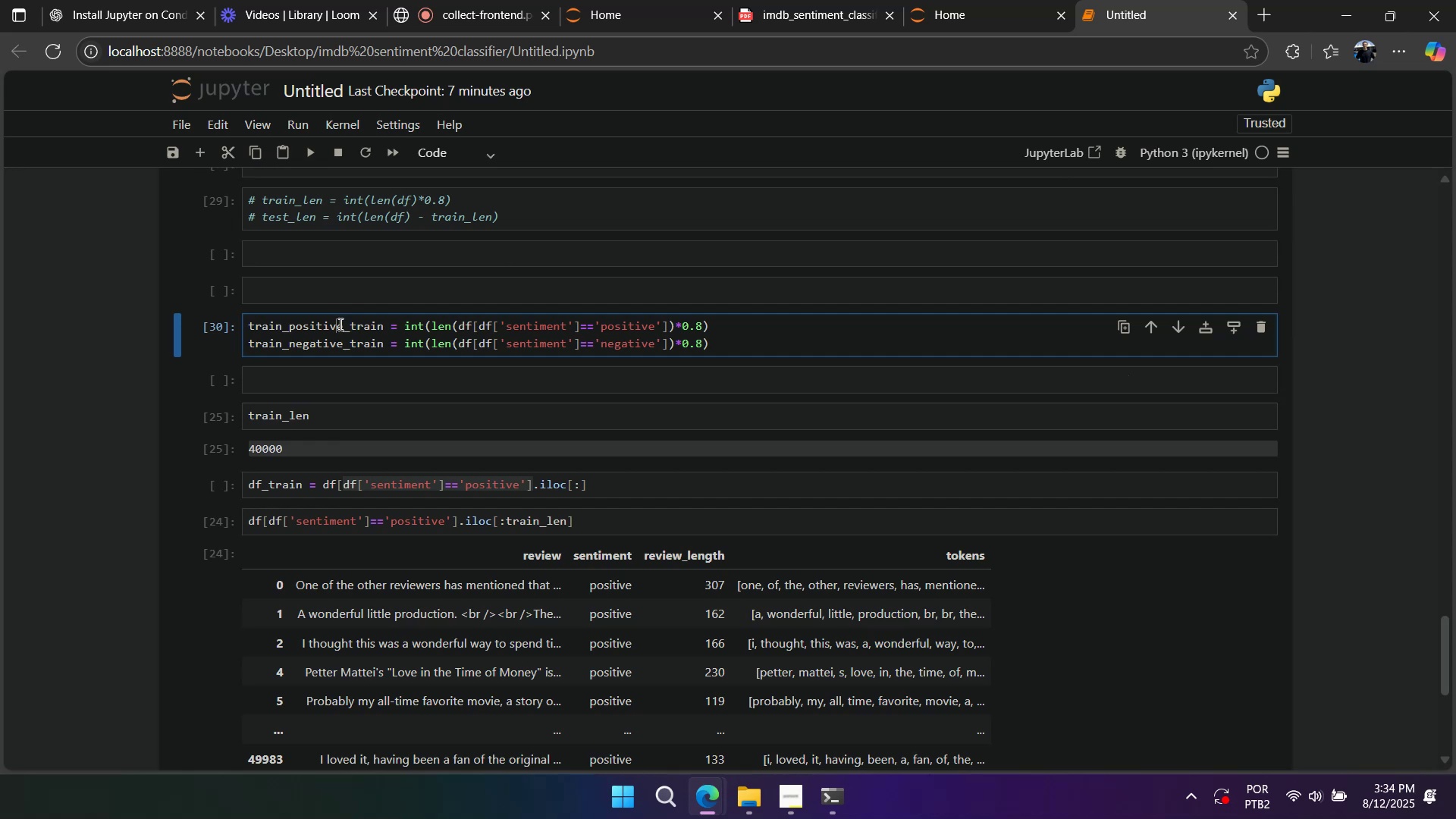 
triple_click([339, 324])
 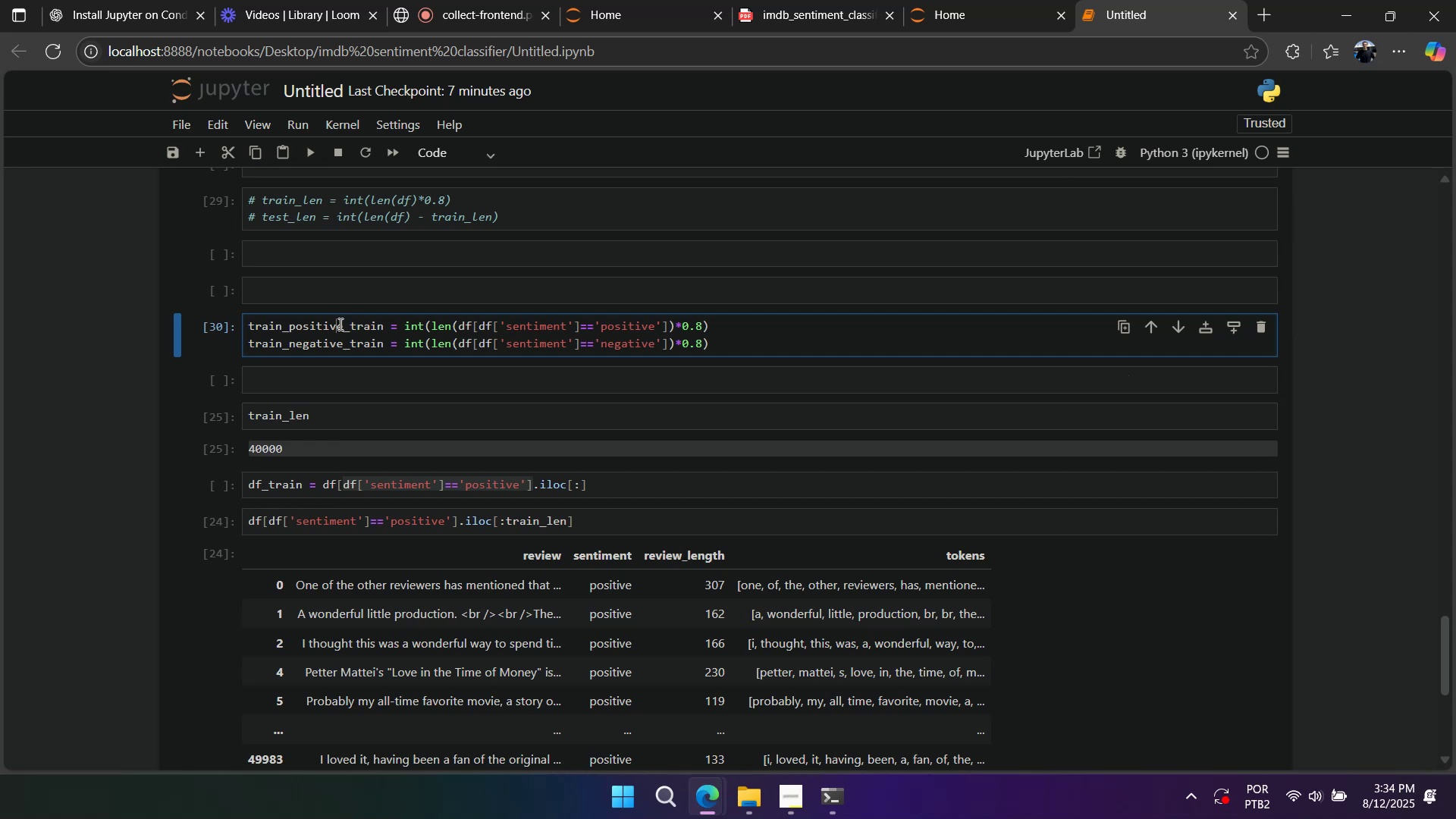 
triple_click([339, 324])
 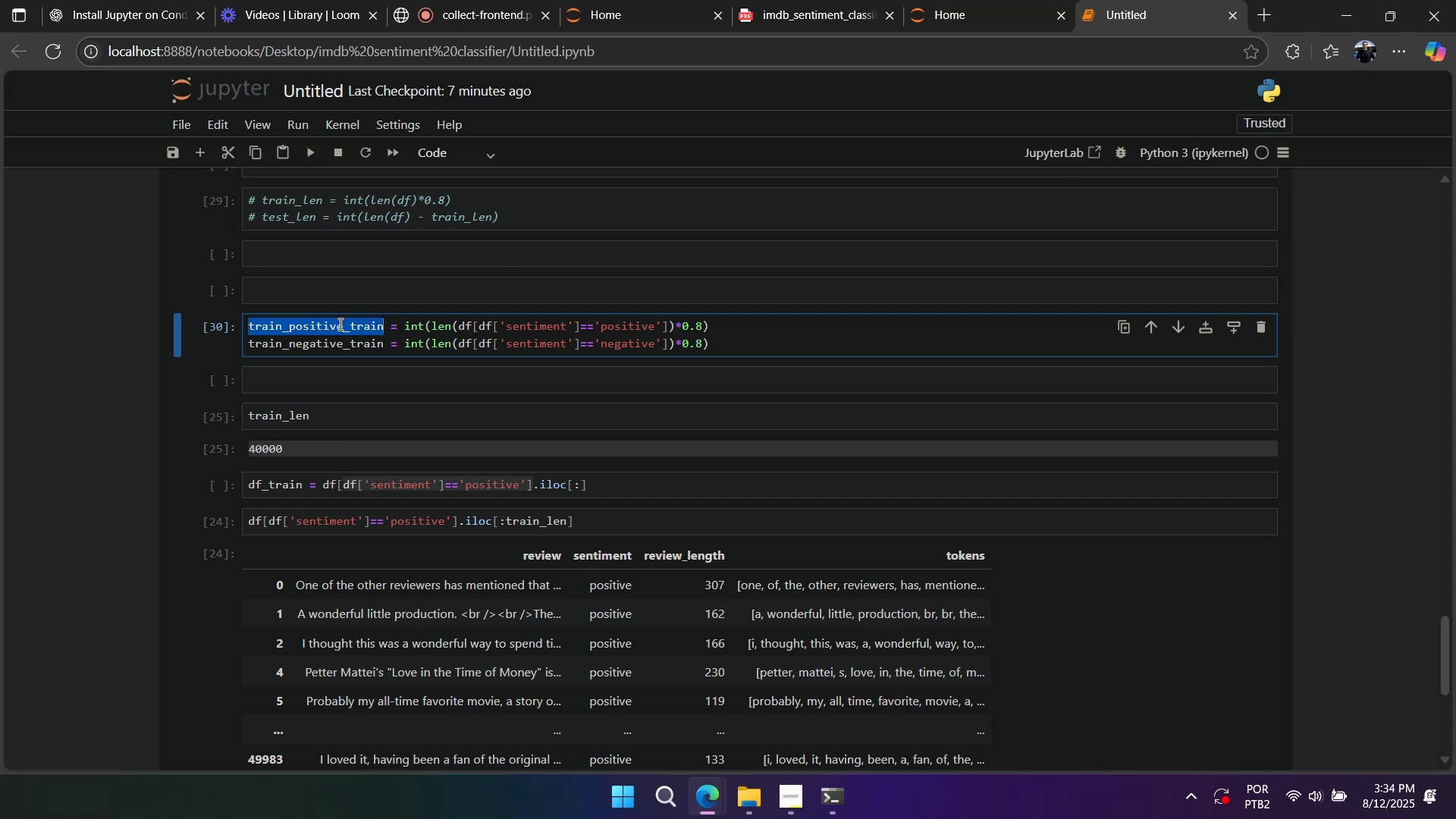 
key(Control+ControlLeft)
 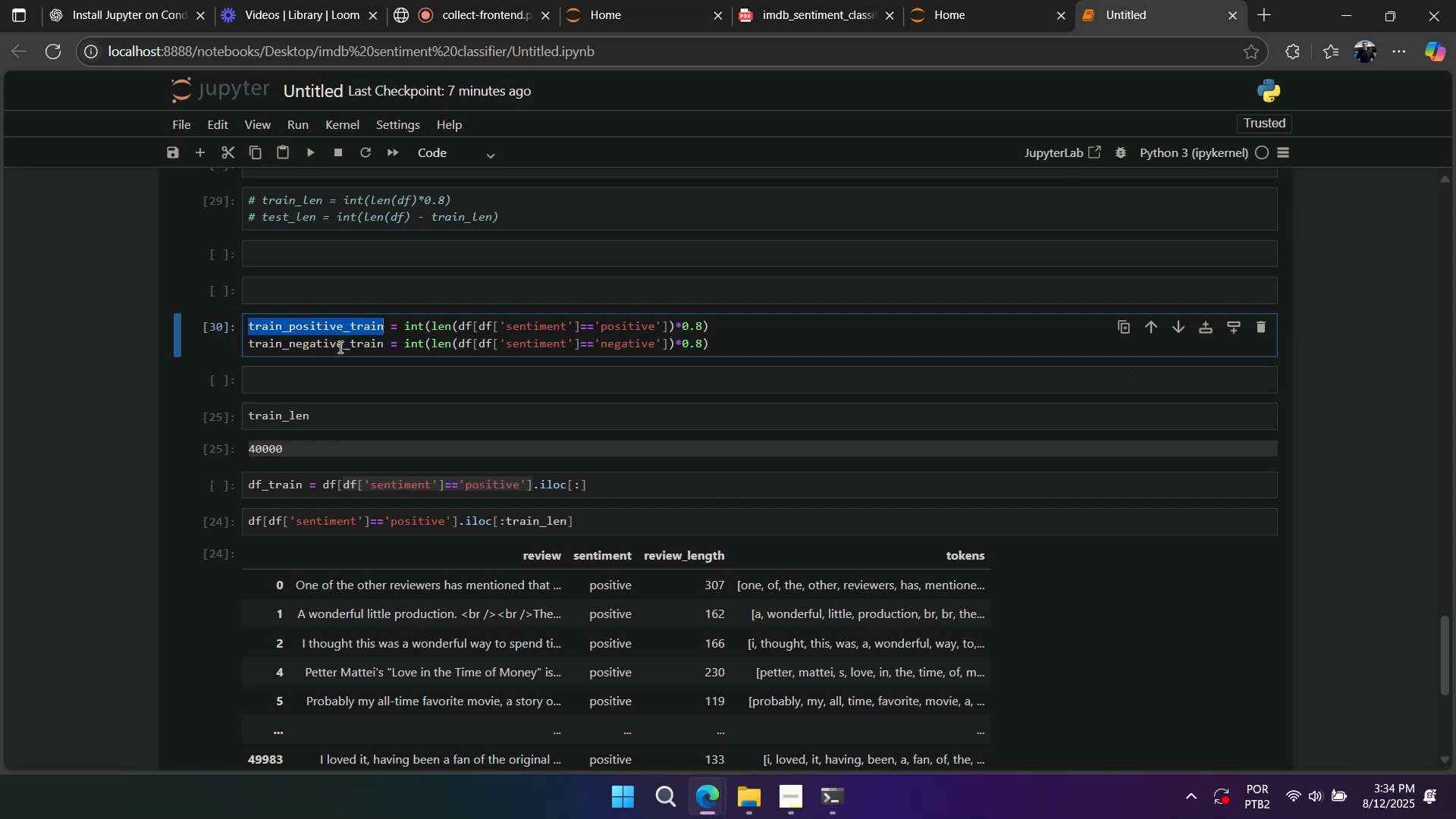 
key(Control+C)
 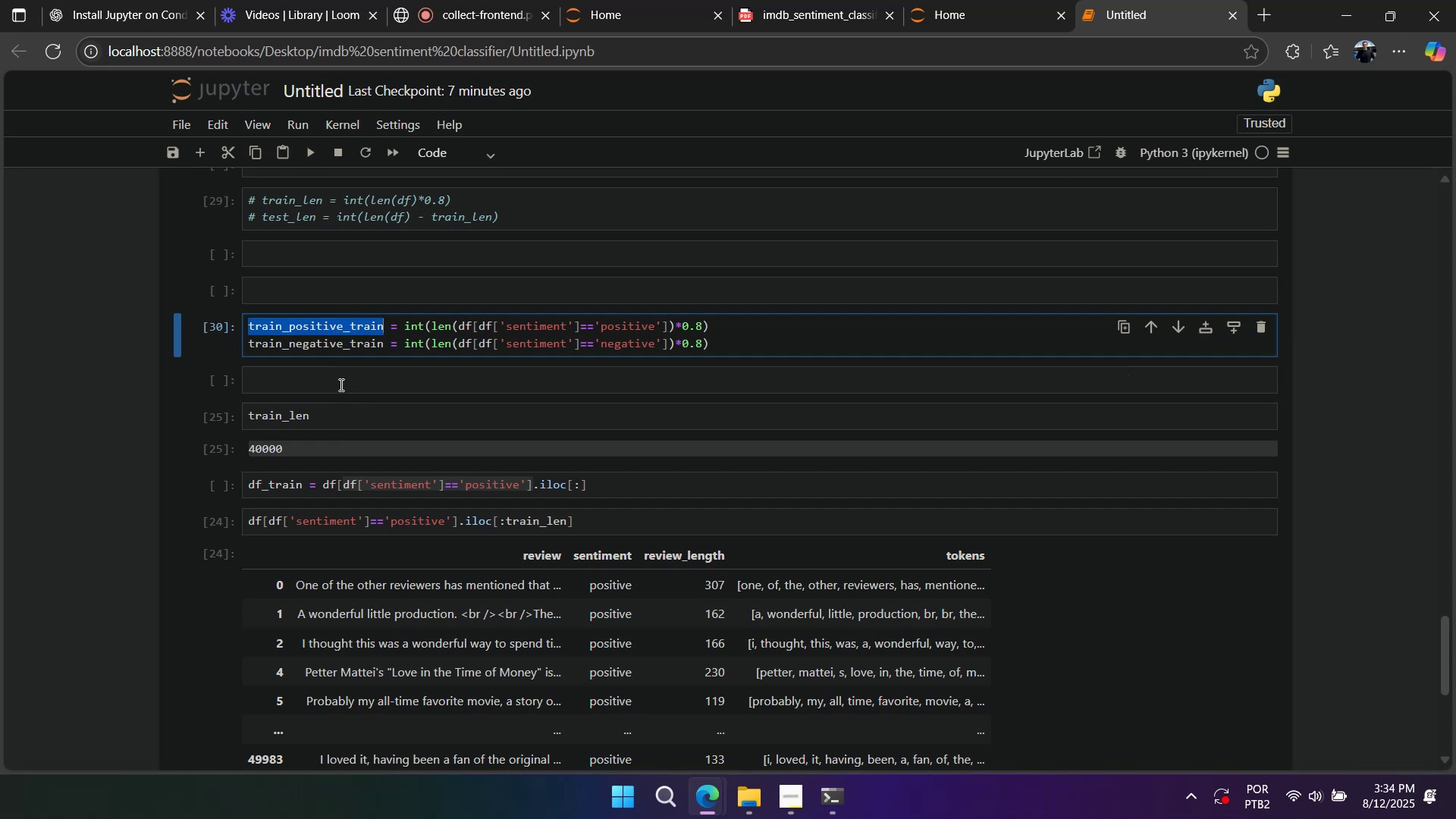 
left_click([340, 384])
 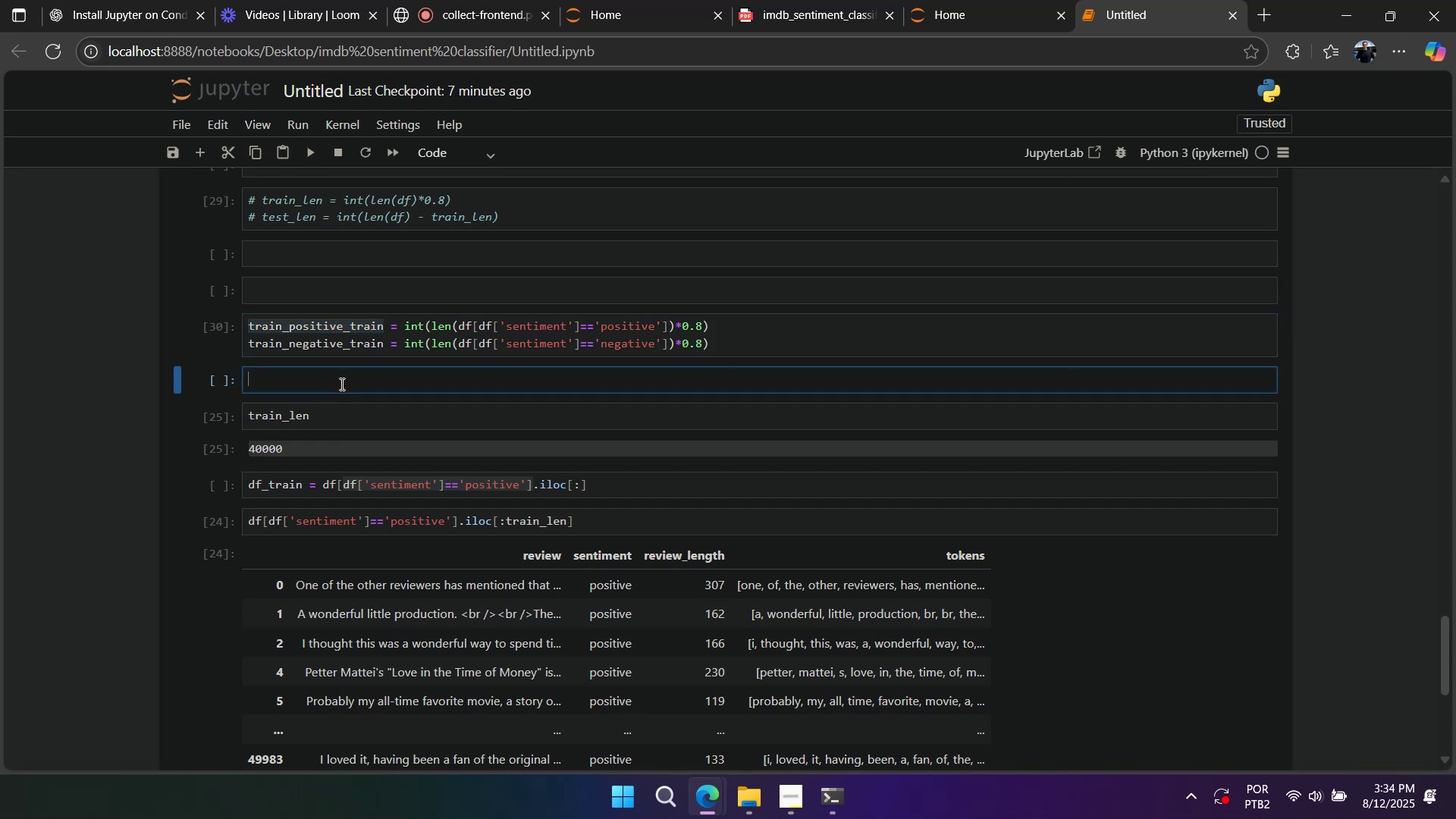 
key(Control+ControlLeft)
 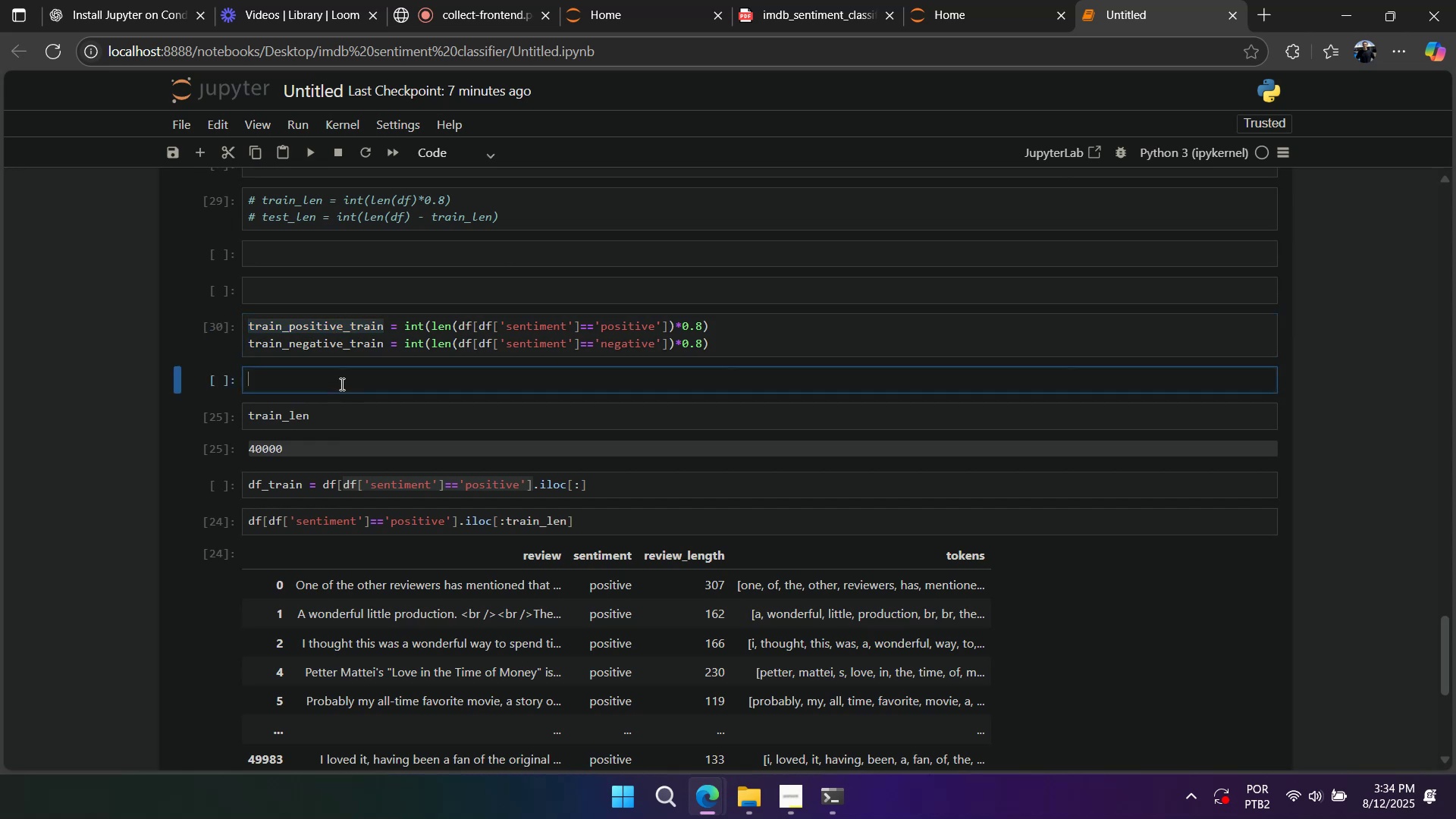 
key(Control+V)
 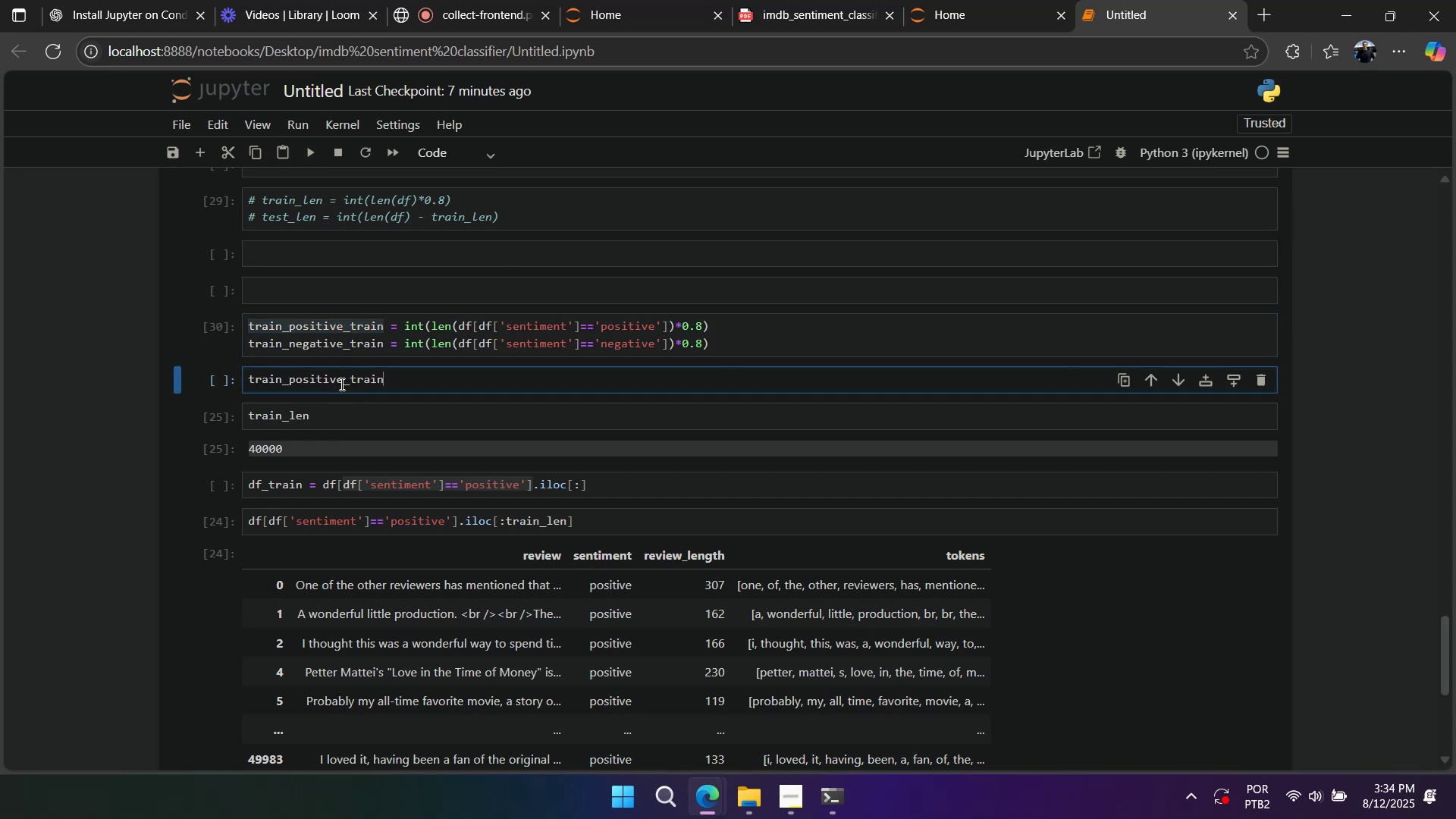 
key(Shift+Enter)
 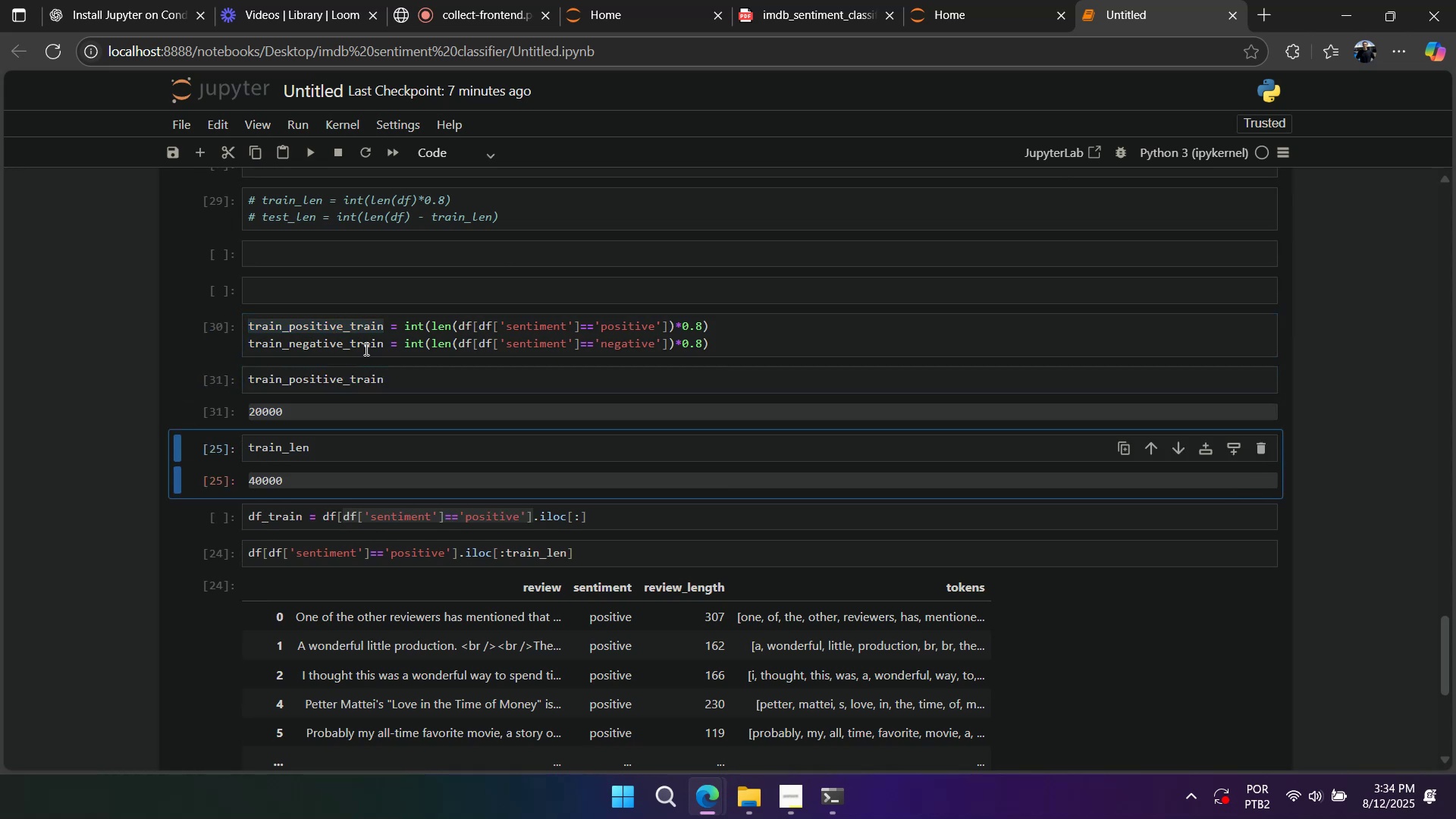 
double_click([365, 347])
 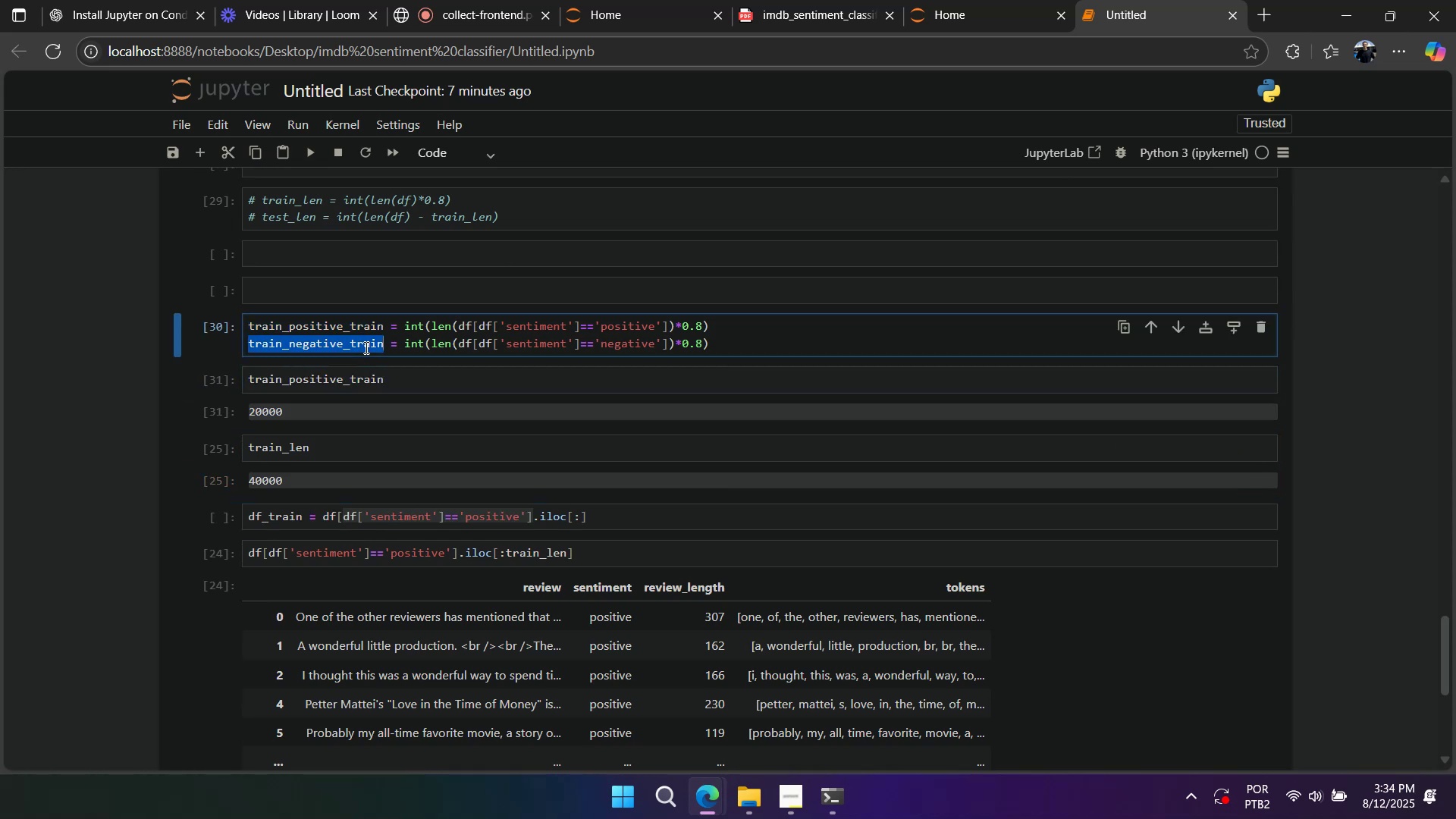 
key(Control+ControlLeft)
 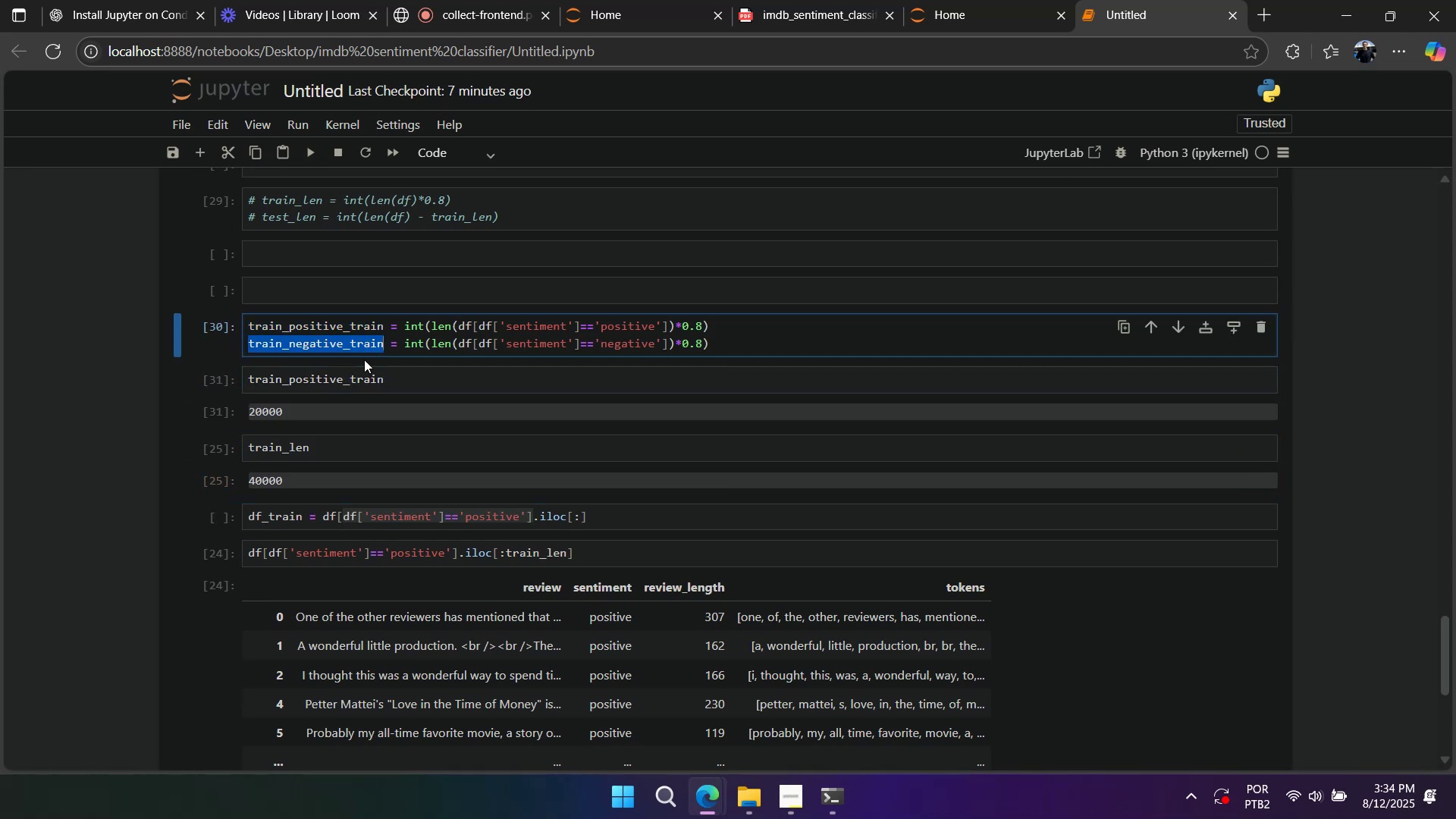 
key(Control+C)
 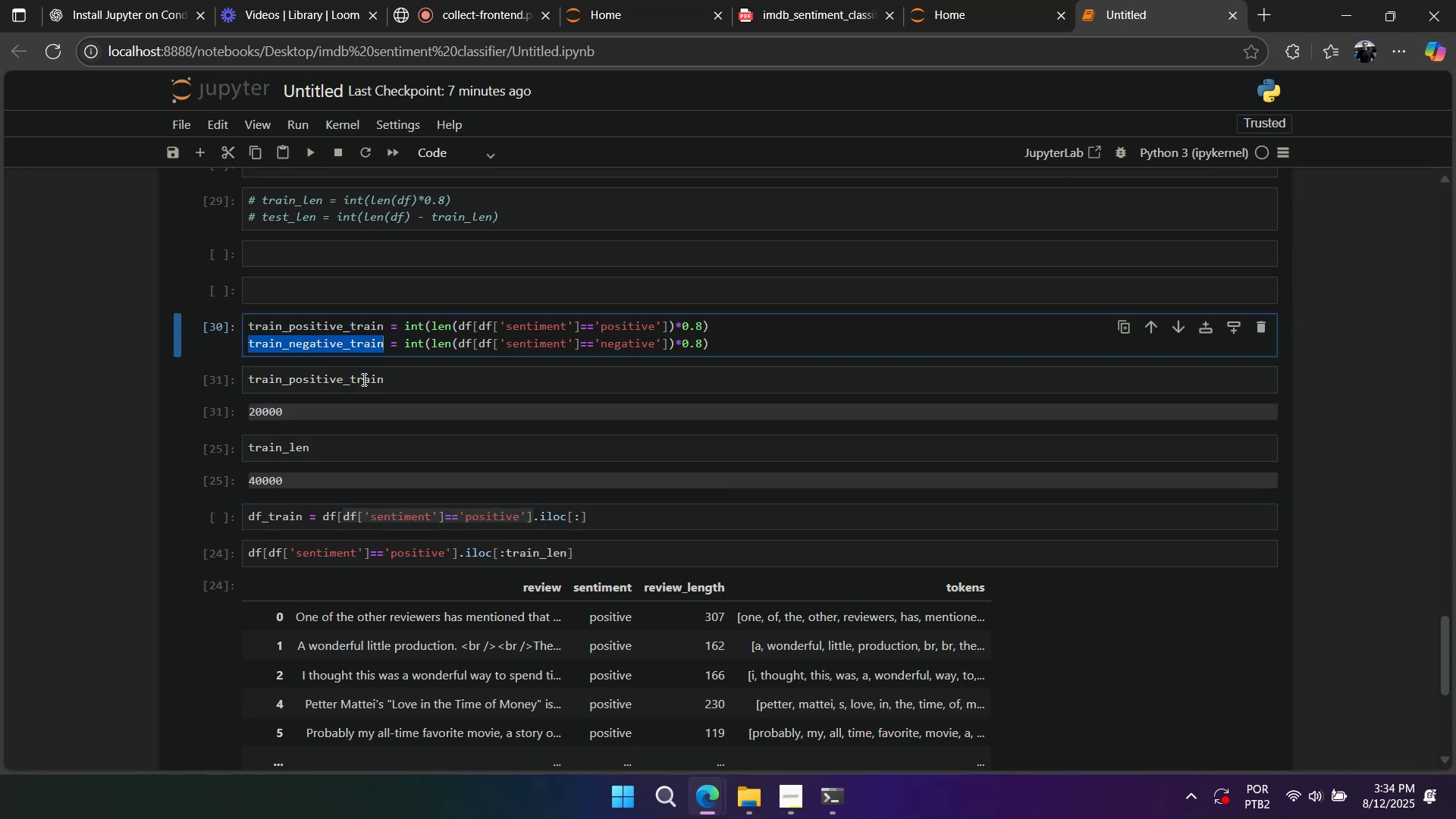 
triple_click([362, 379])
 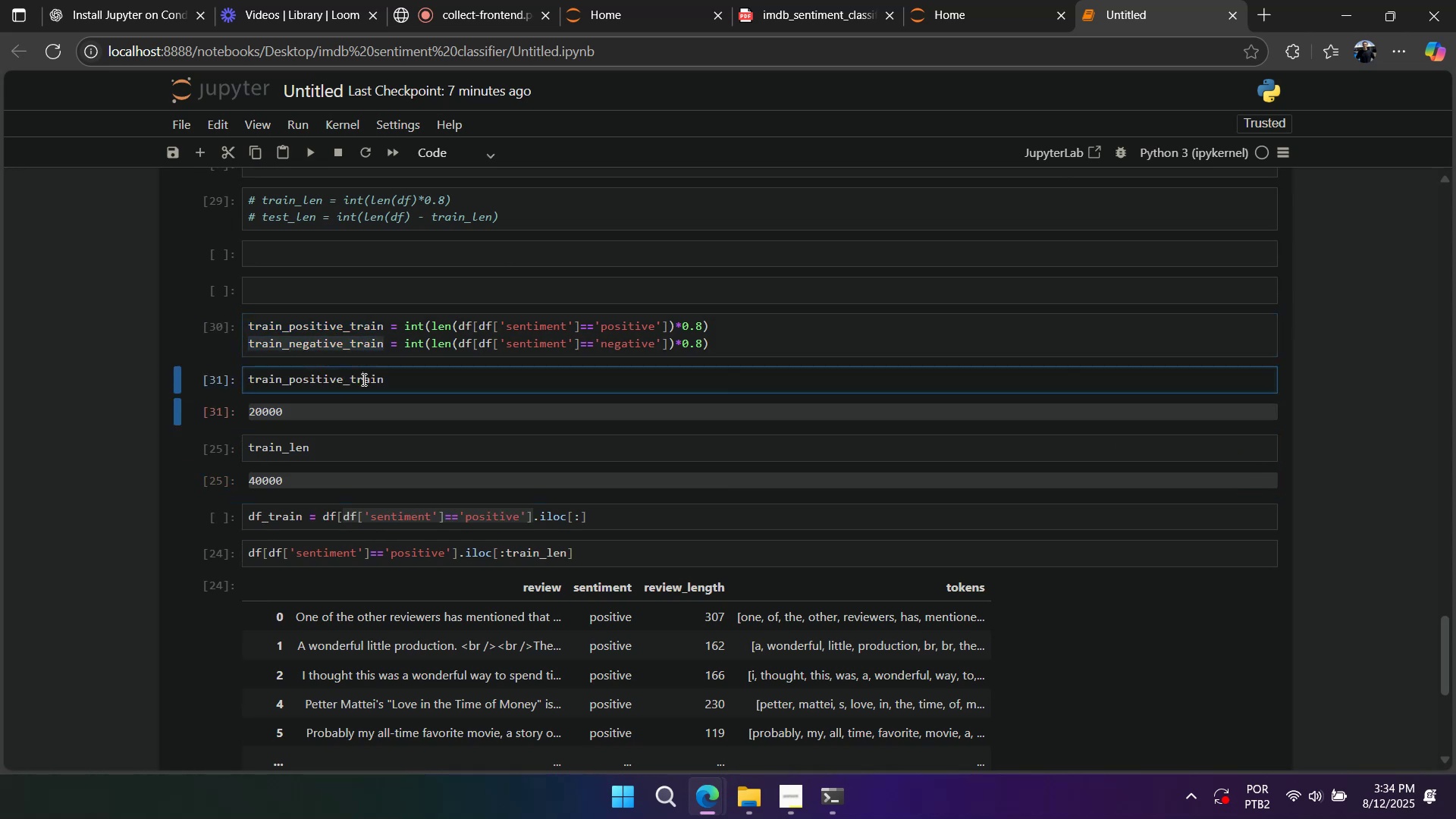 
key(Control+ControlLeft)
 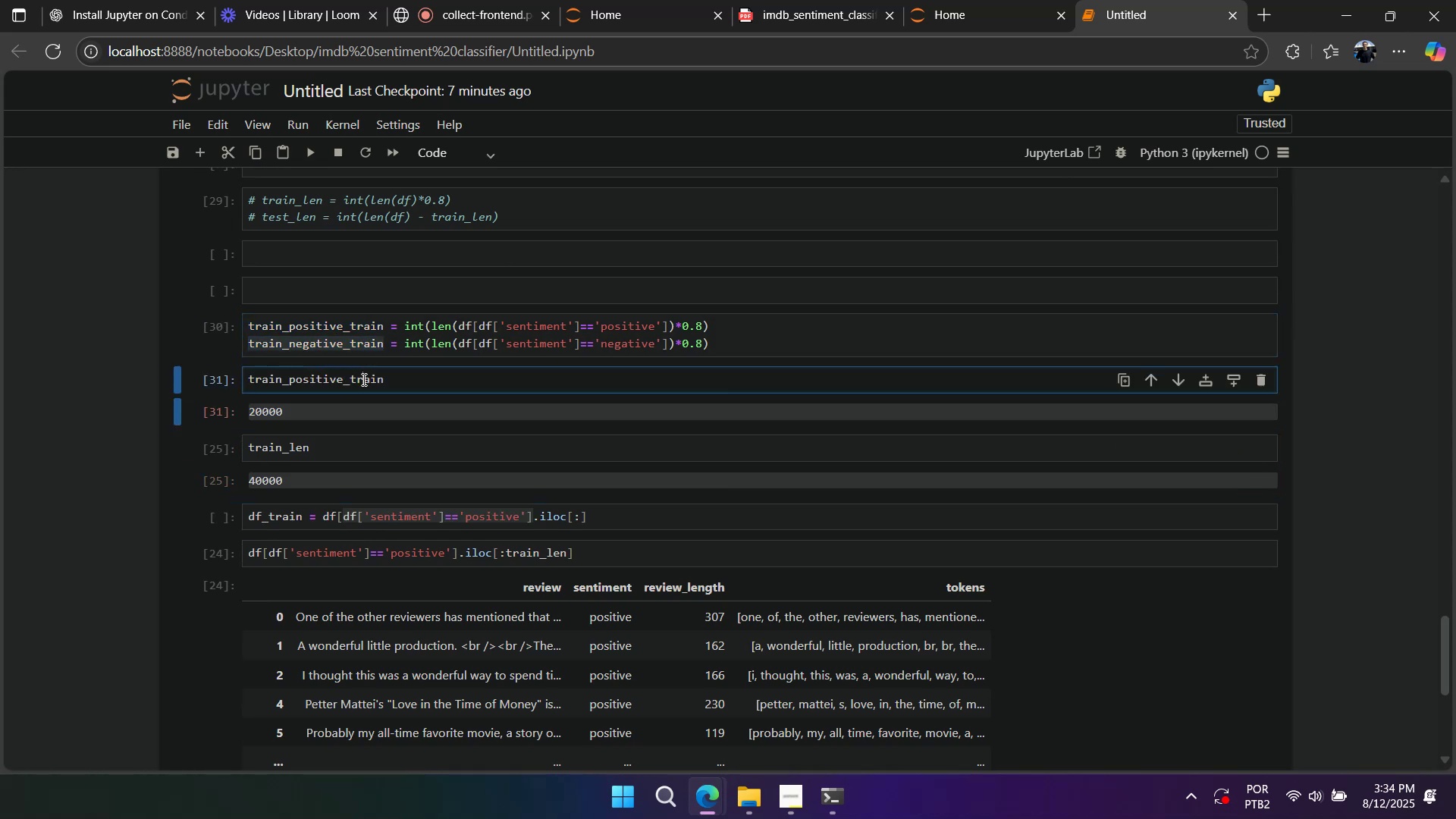 
key(Control+A)
 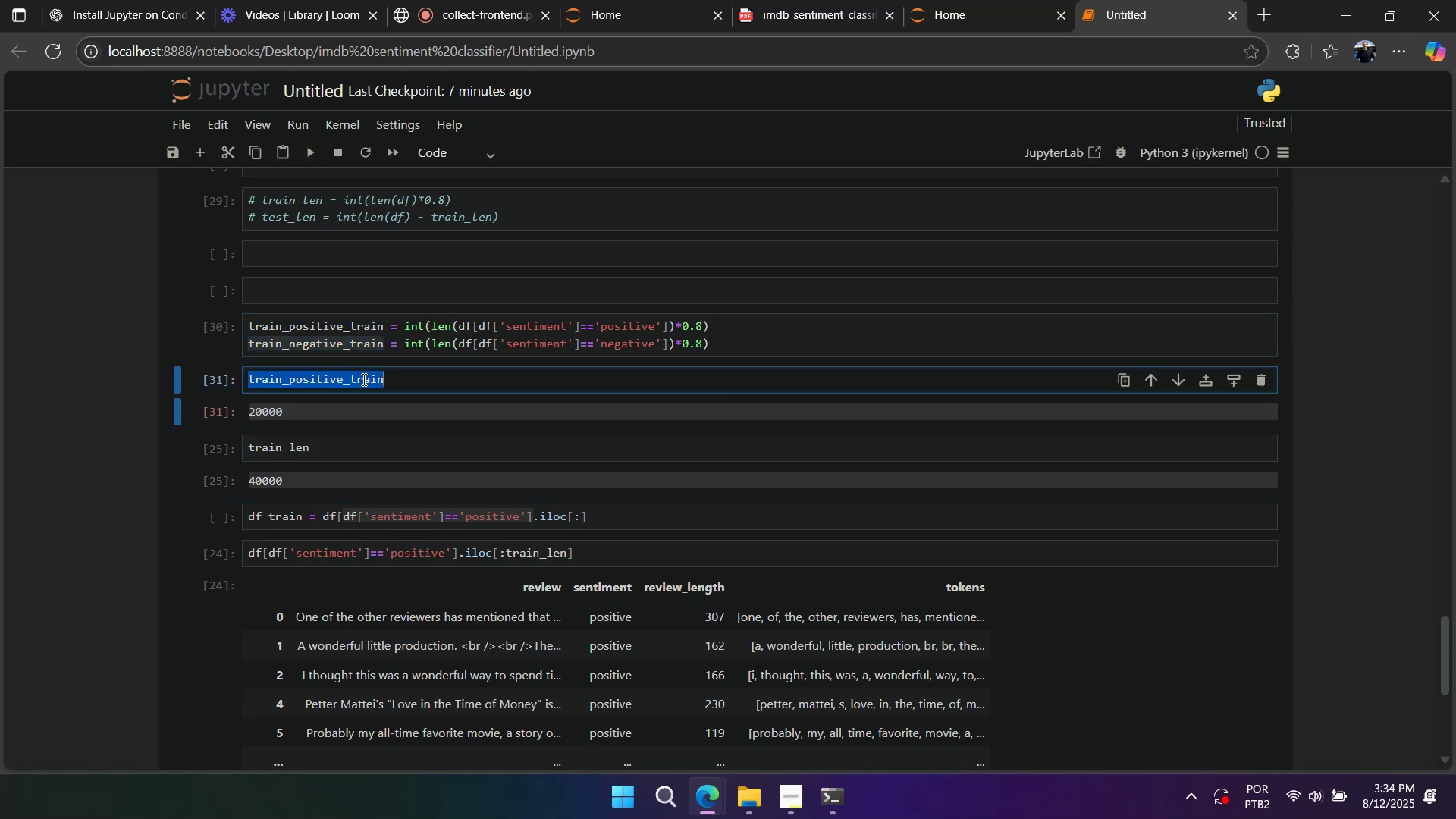 
key(Control+V)
 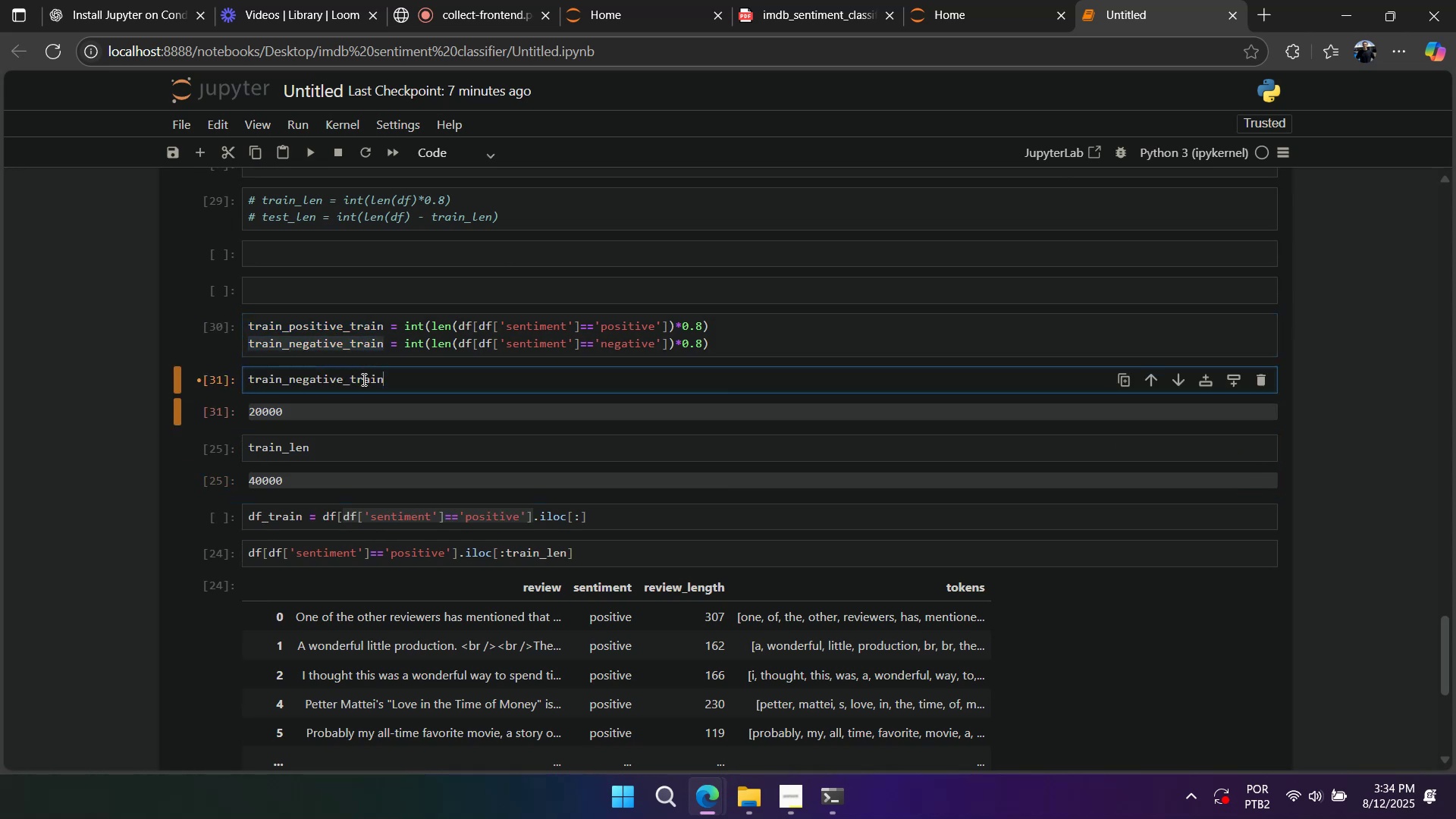 
key(Shift+Enter)
 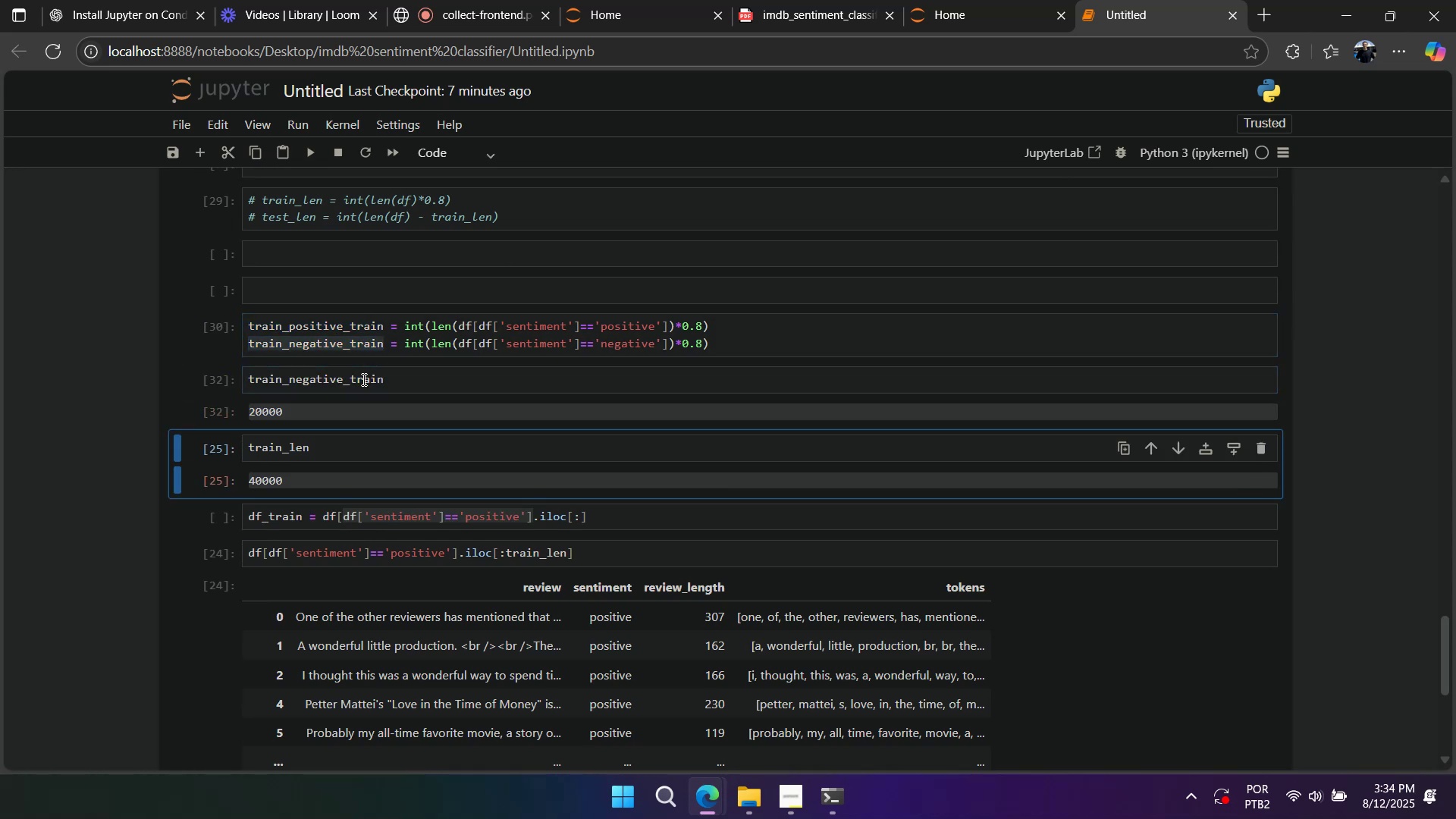 
double_click([362, 379])
 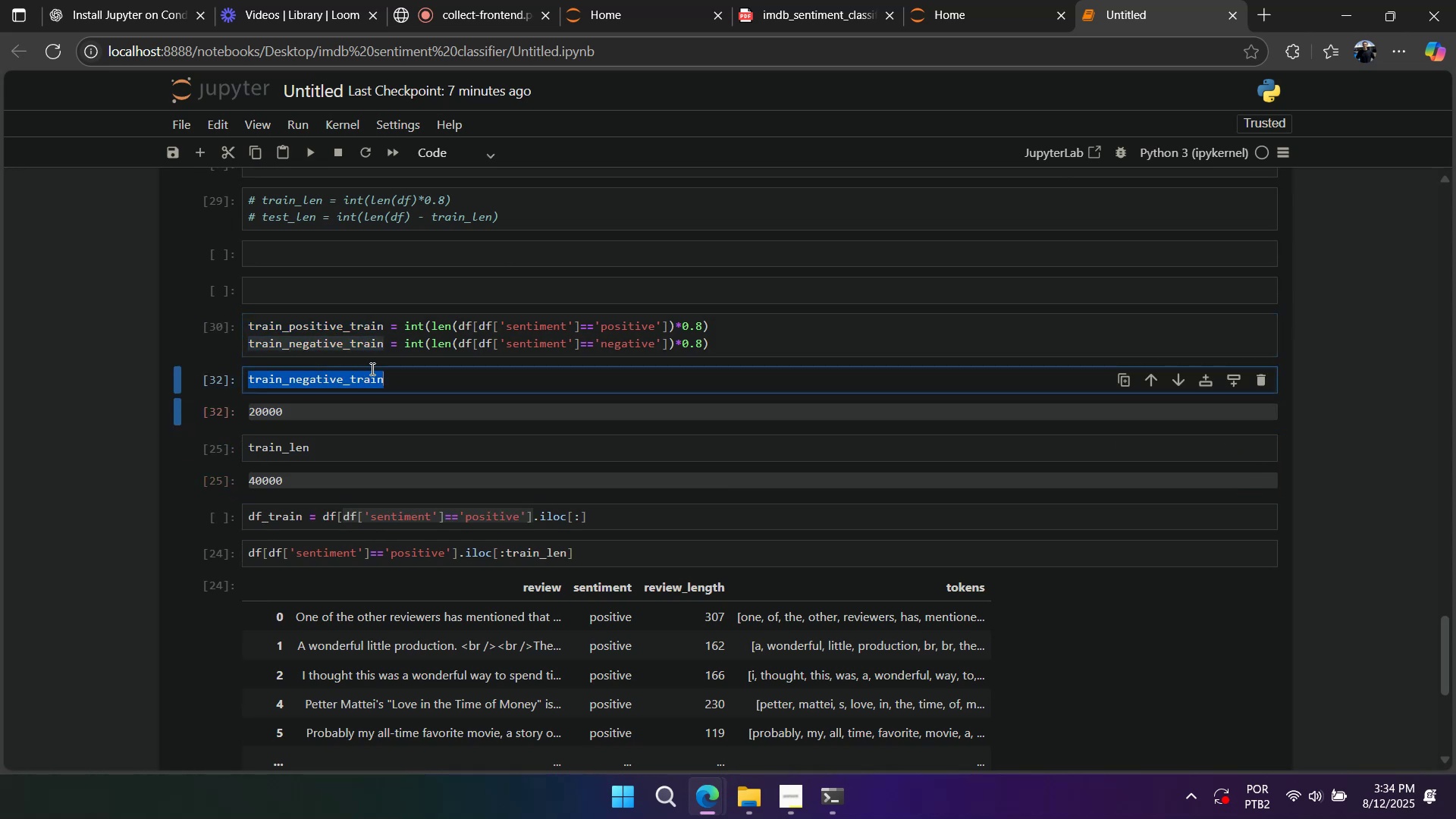 
triple_click([375, 381])
 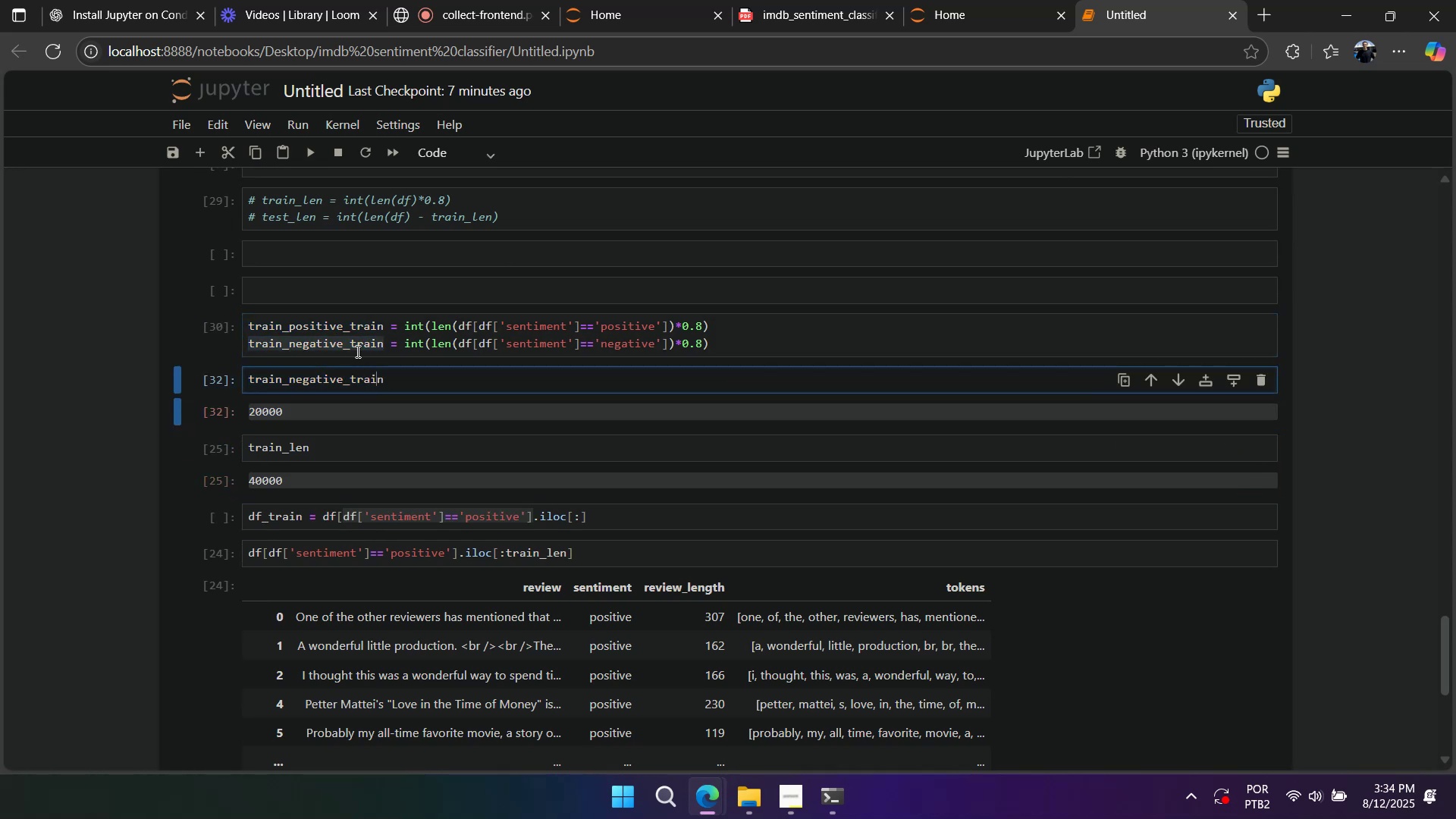 
triple_click([356, 348])
 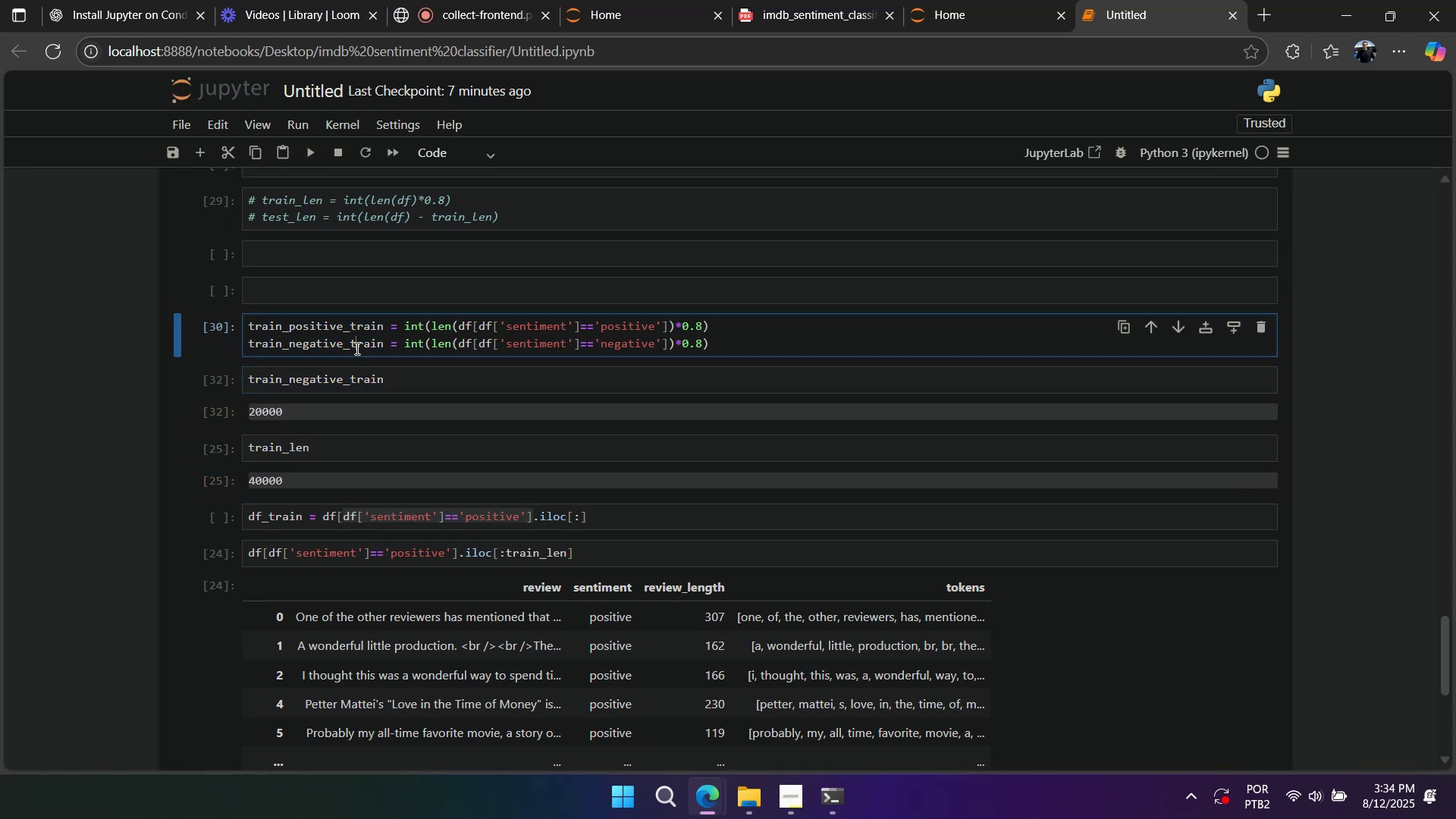 
triple_click([356, 348])
 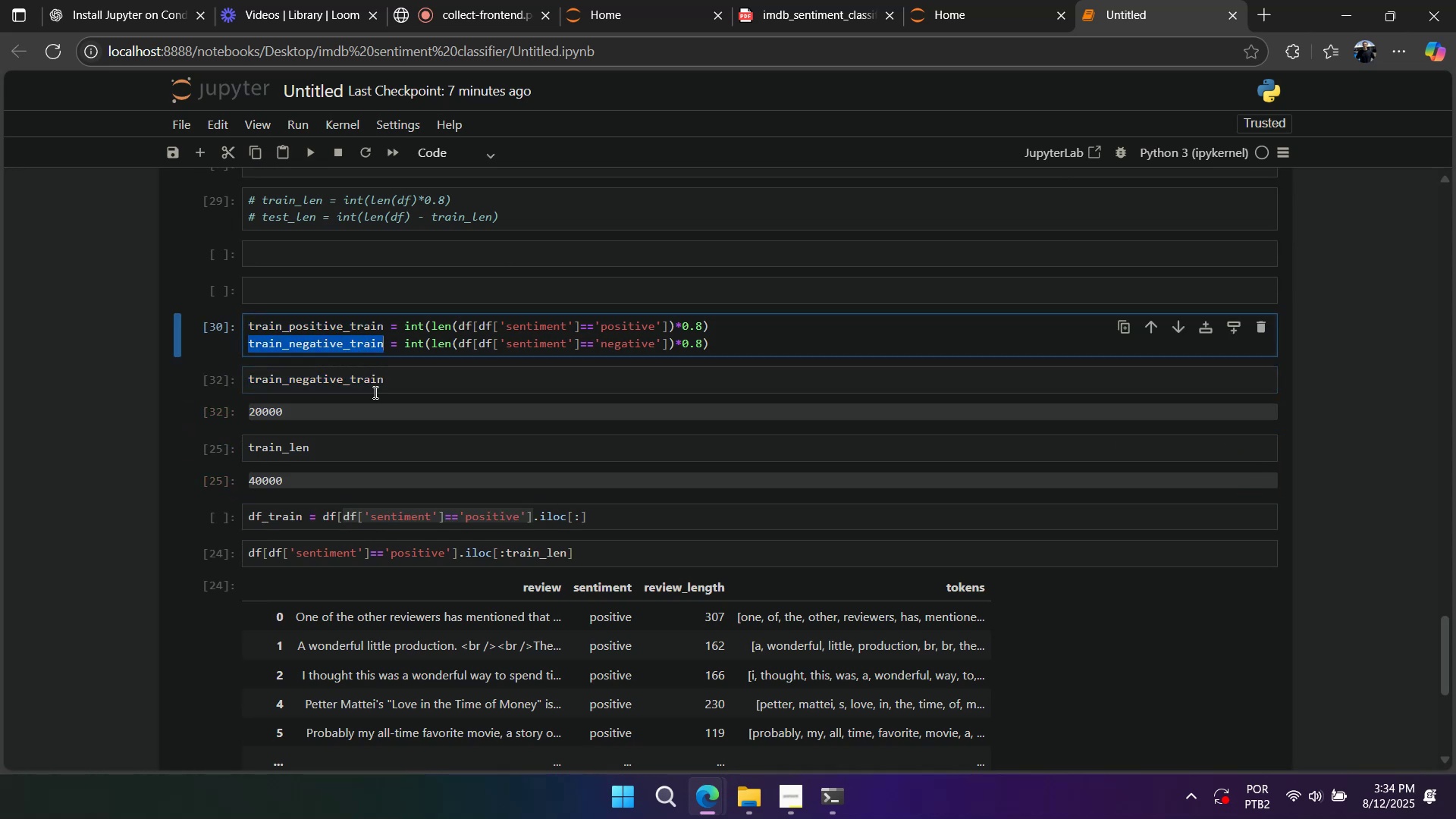 
triple_click([374, 393])
 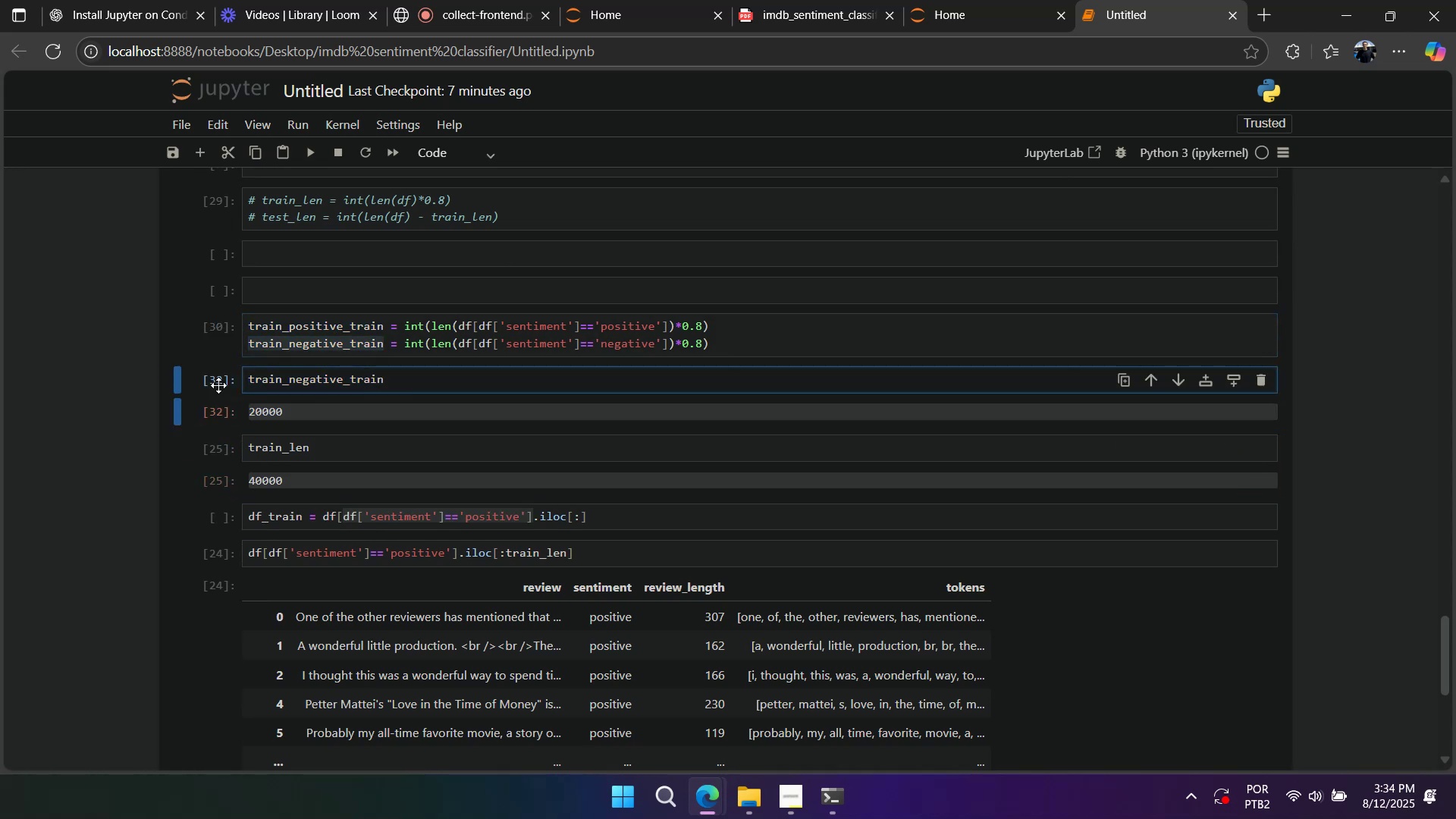 
triple_click([213, 375])
 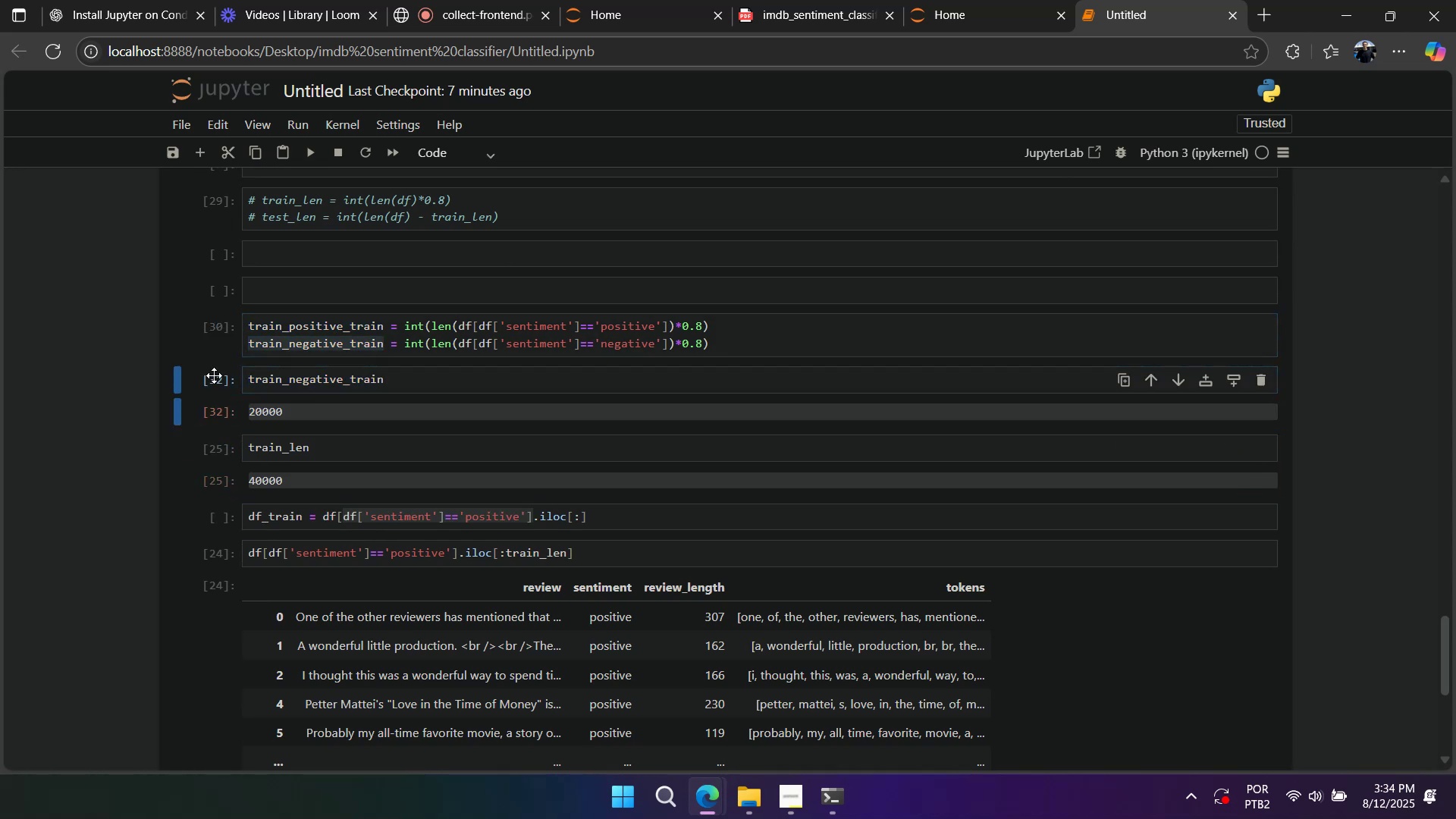 
type(ddddaaa)
 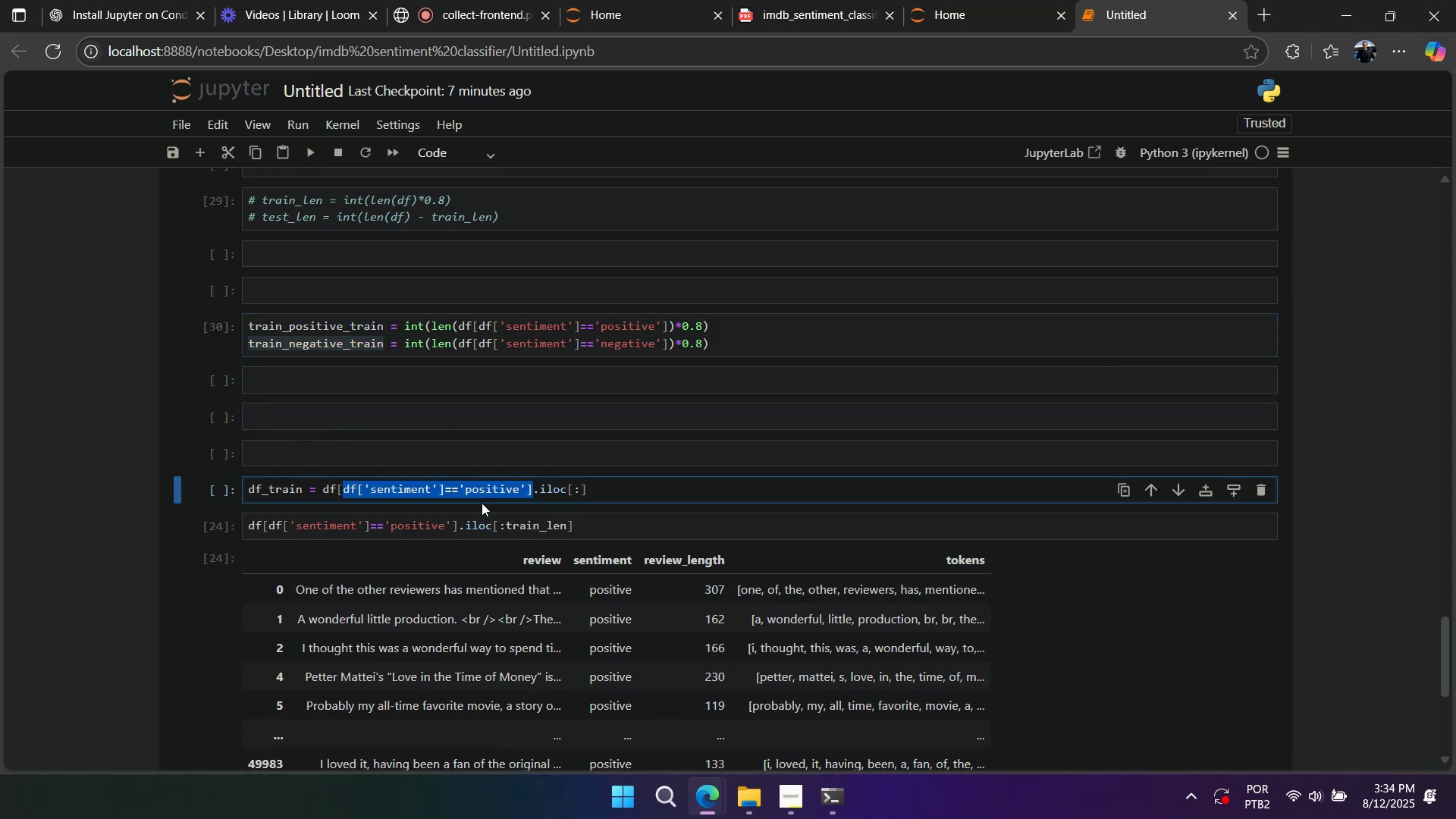 
double_click([375, 482])
 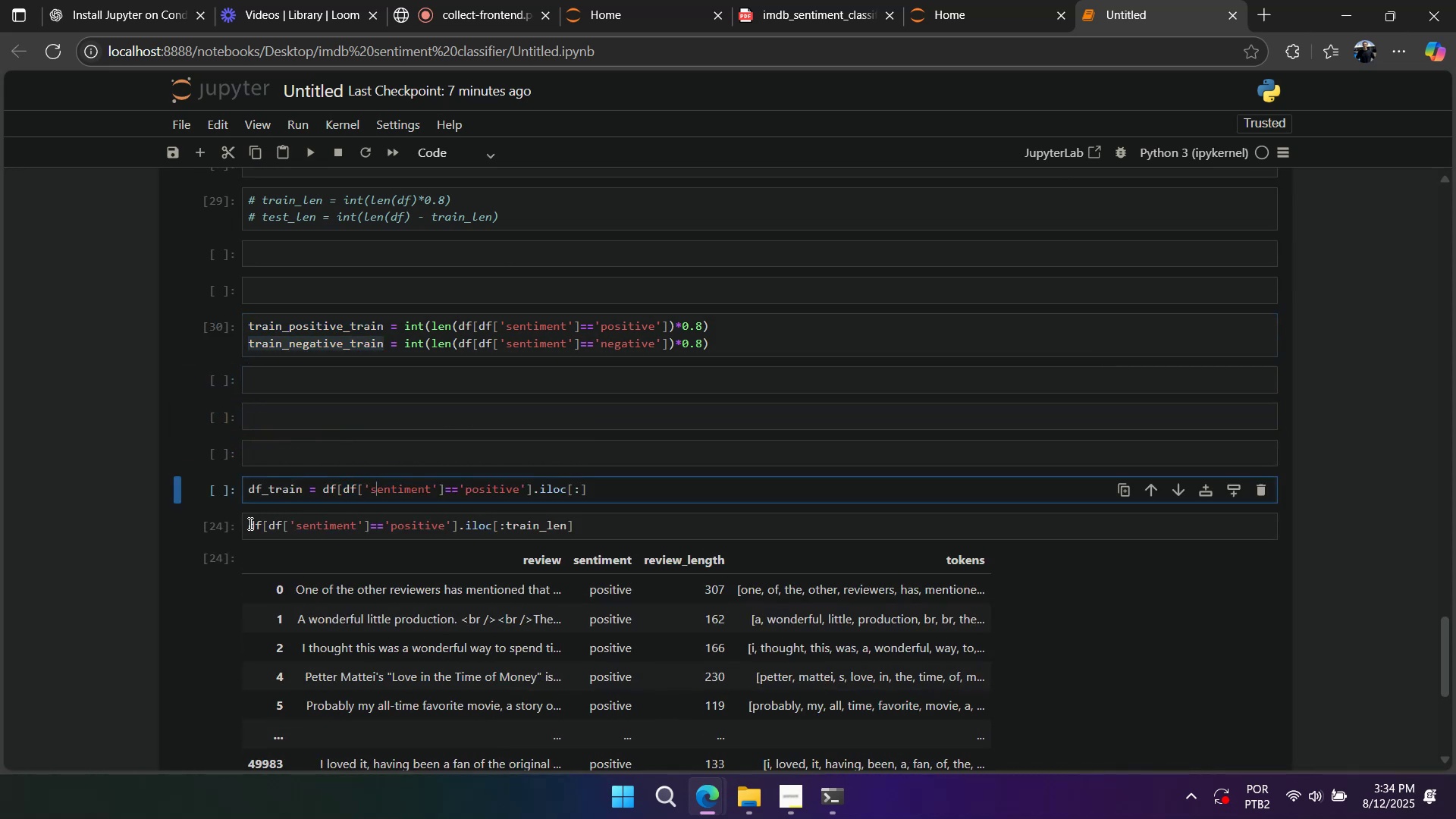 
triple_click([235, 522])
 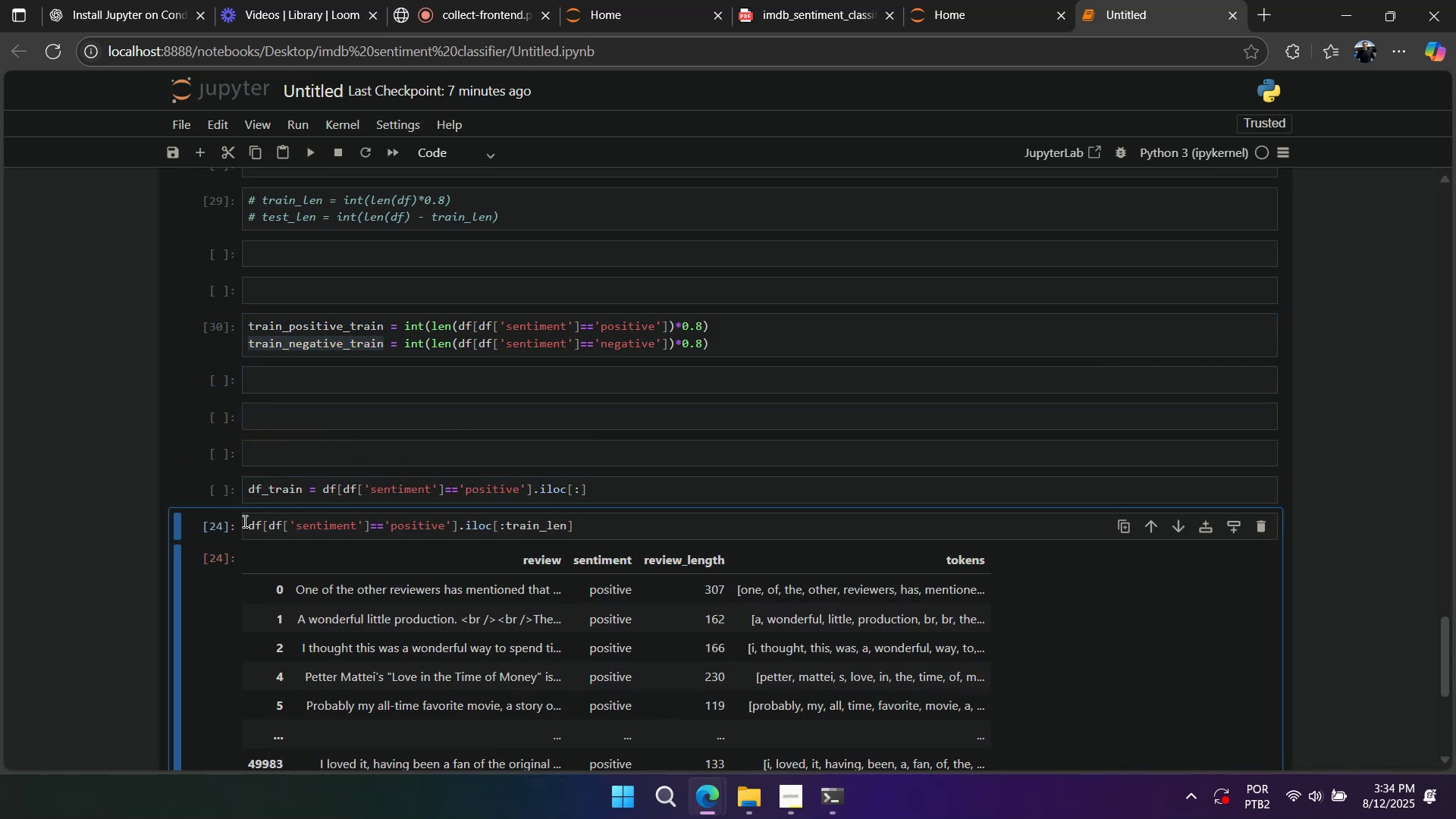 
type(aaaaa)
 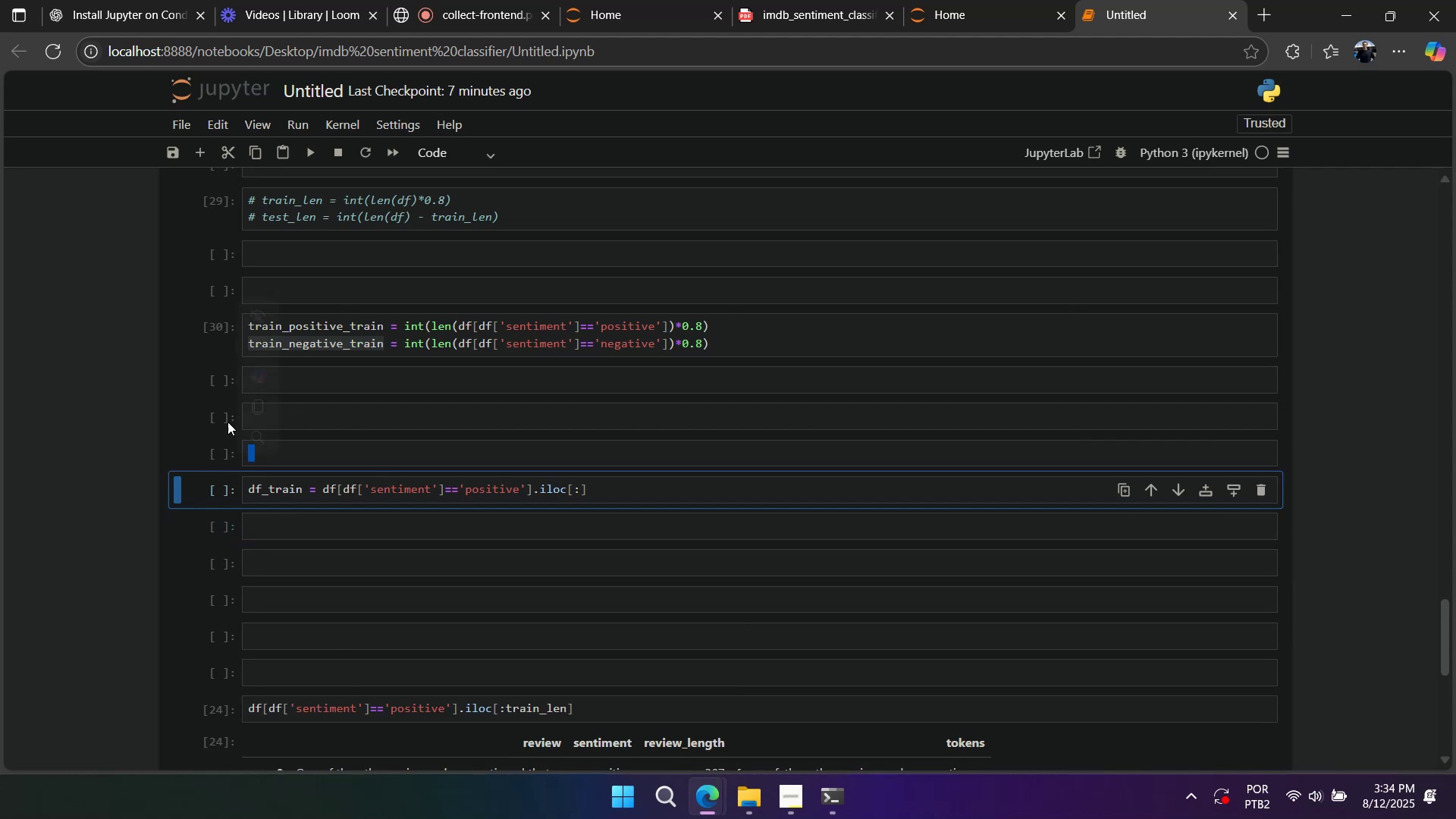 
double_click([226, 396])
 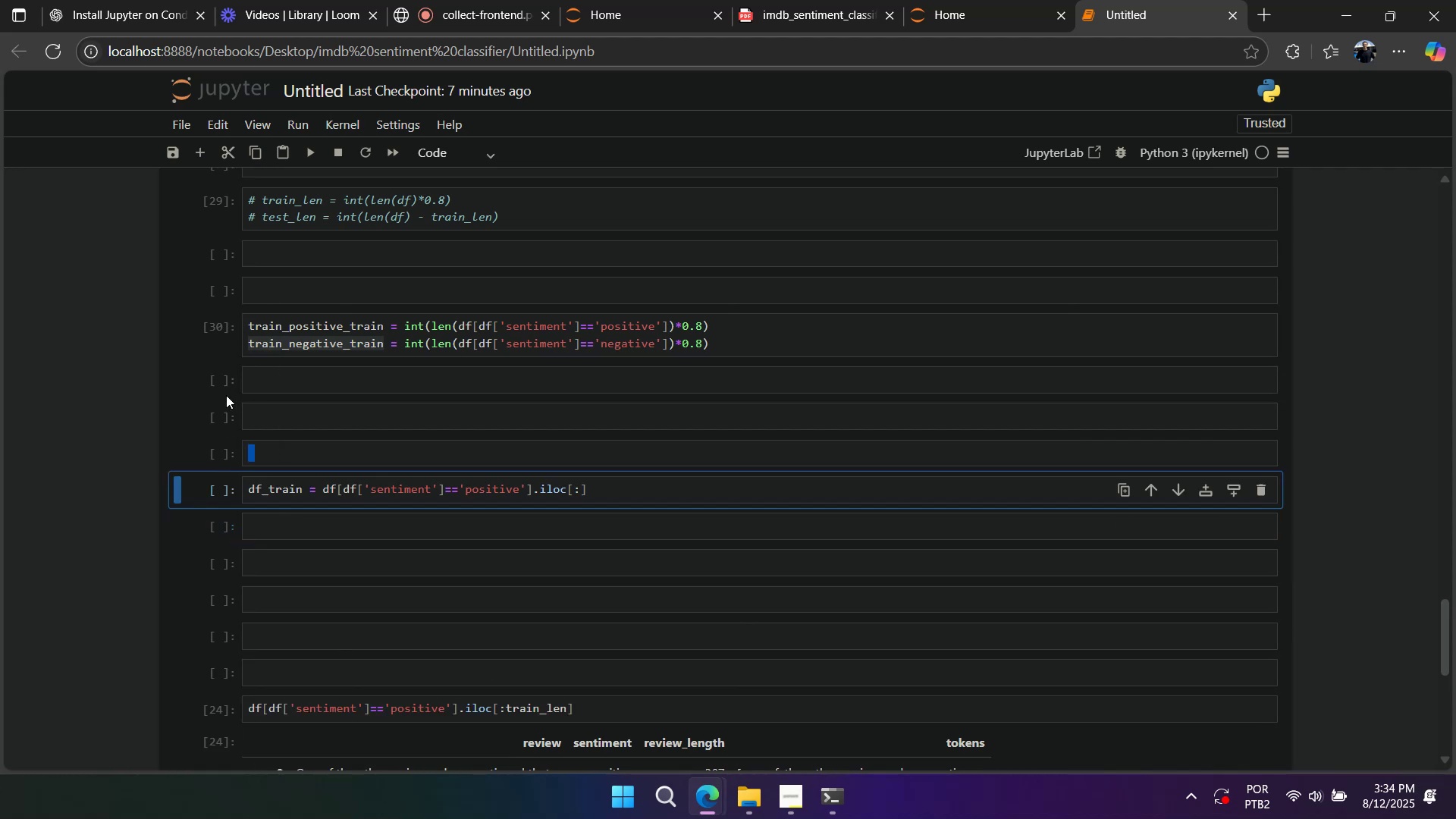 
type(dddd)
 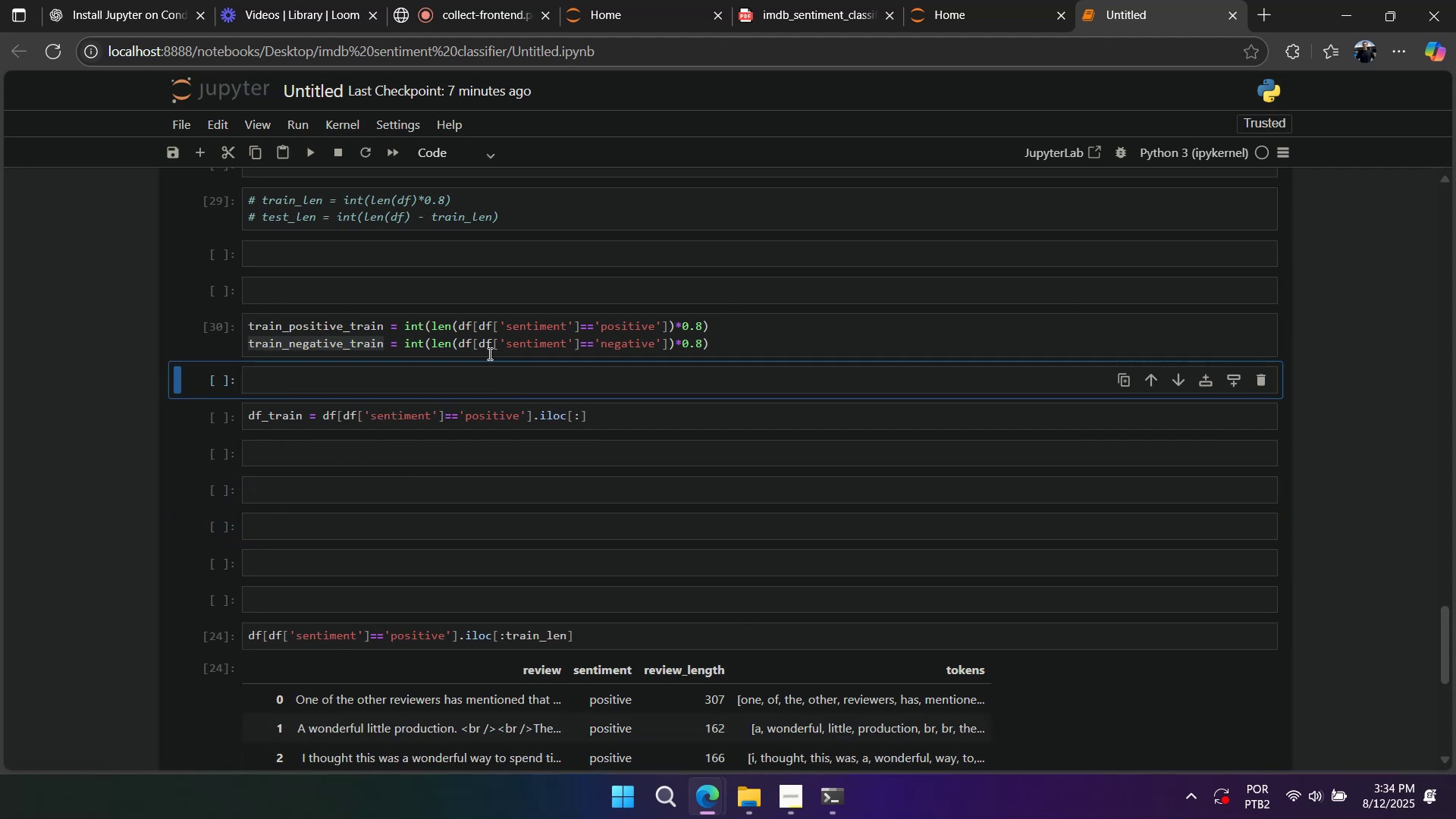 
left_click([487, 348])
 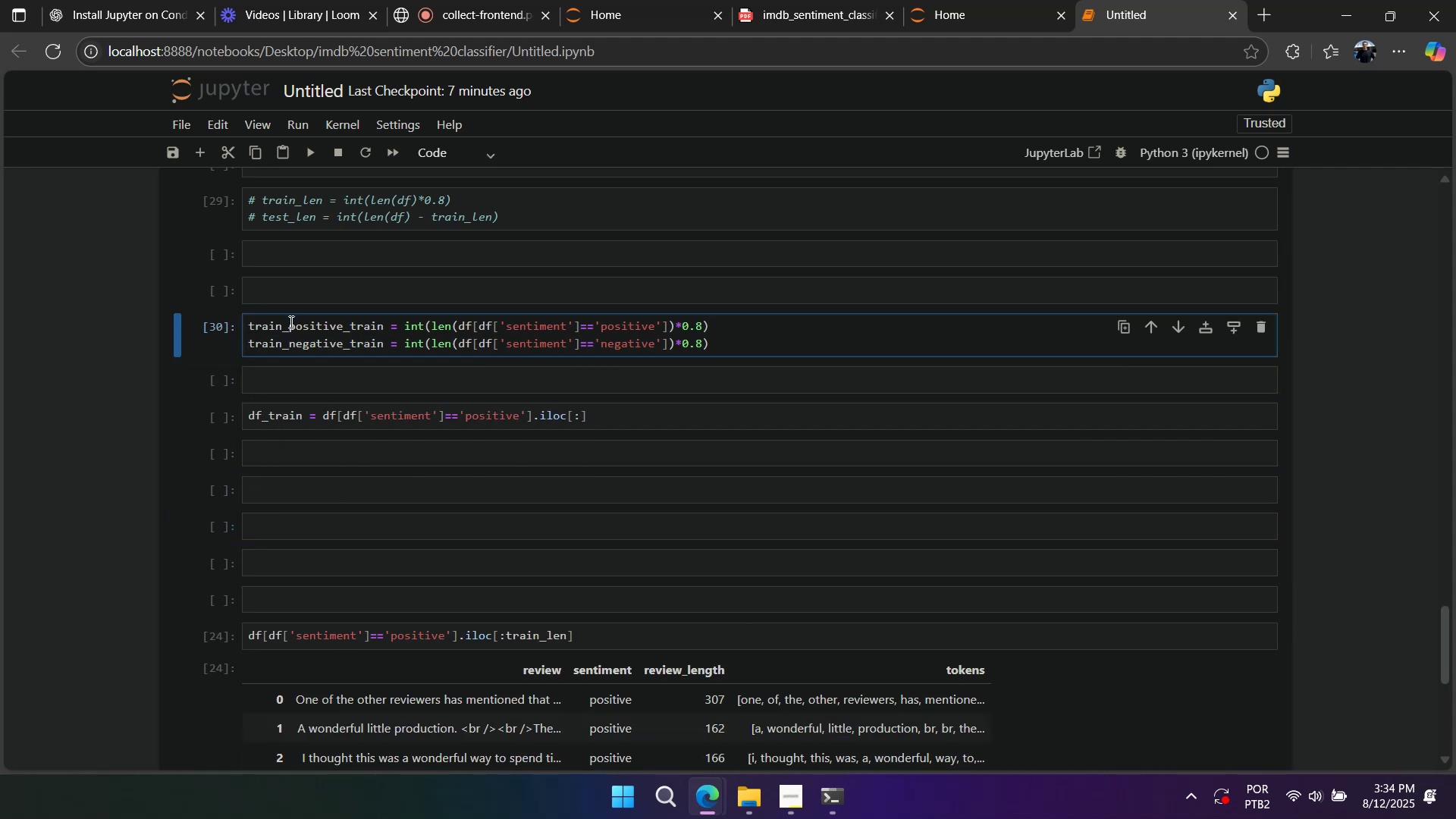 
double_click([300, 325])
 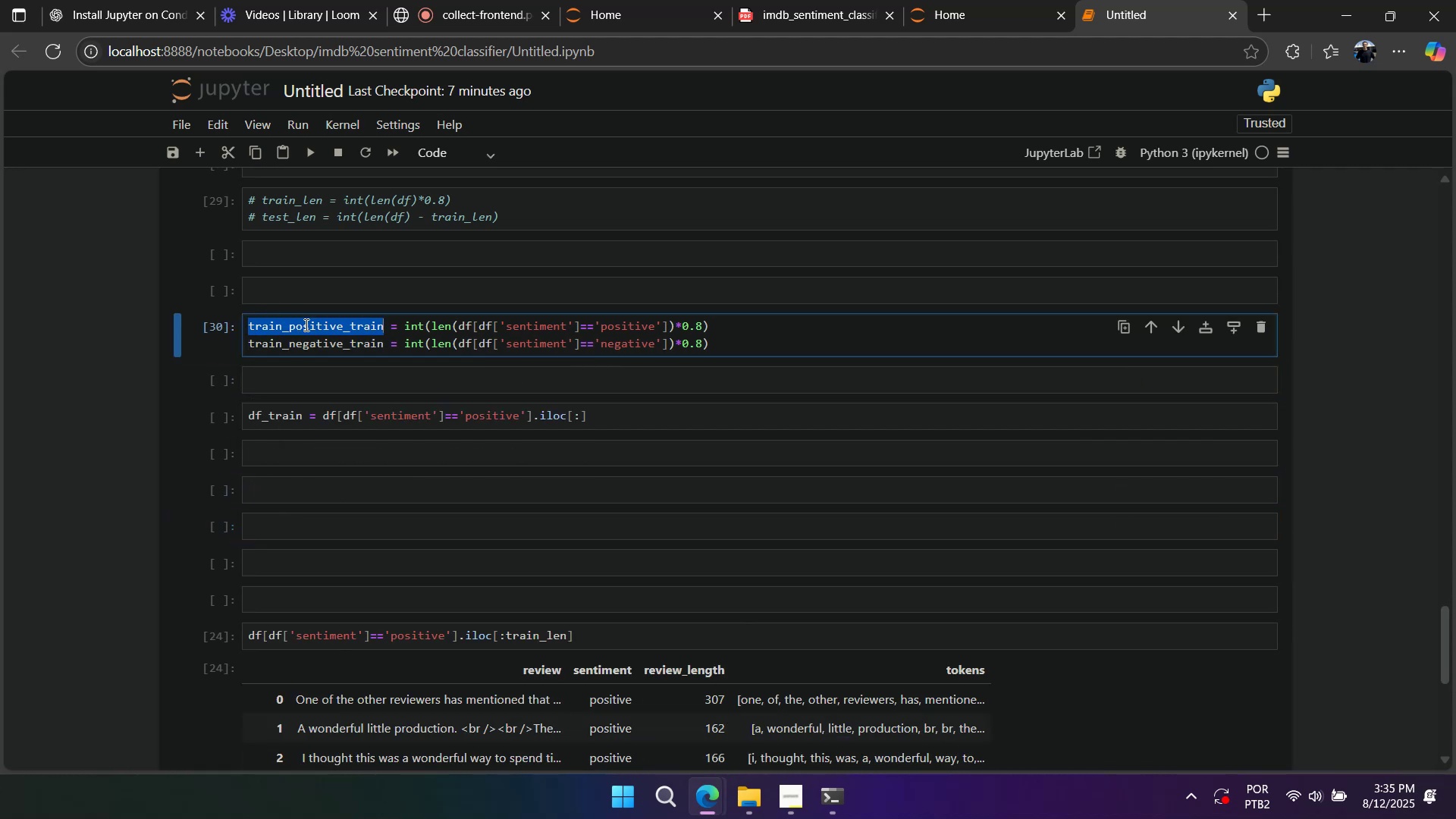 
key(Control+C)
 